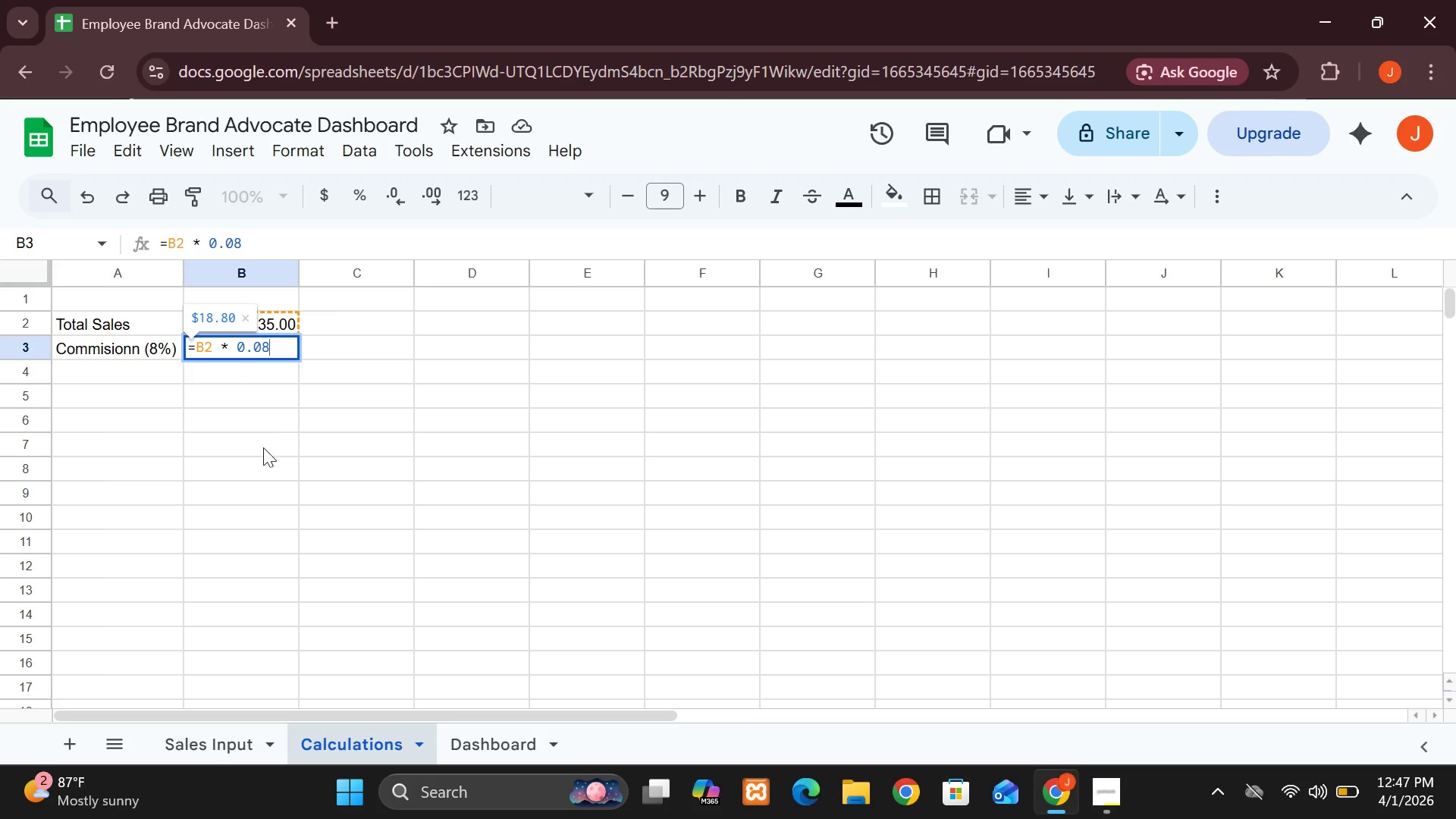 
left_click([76, 374])
 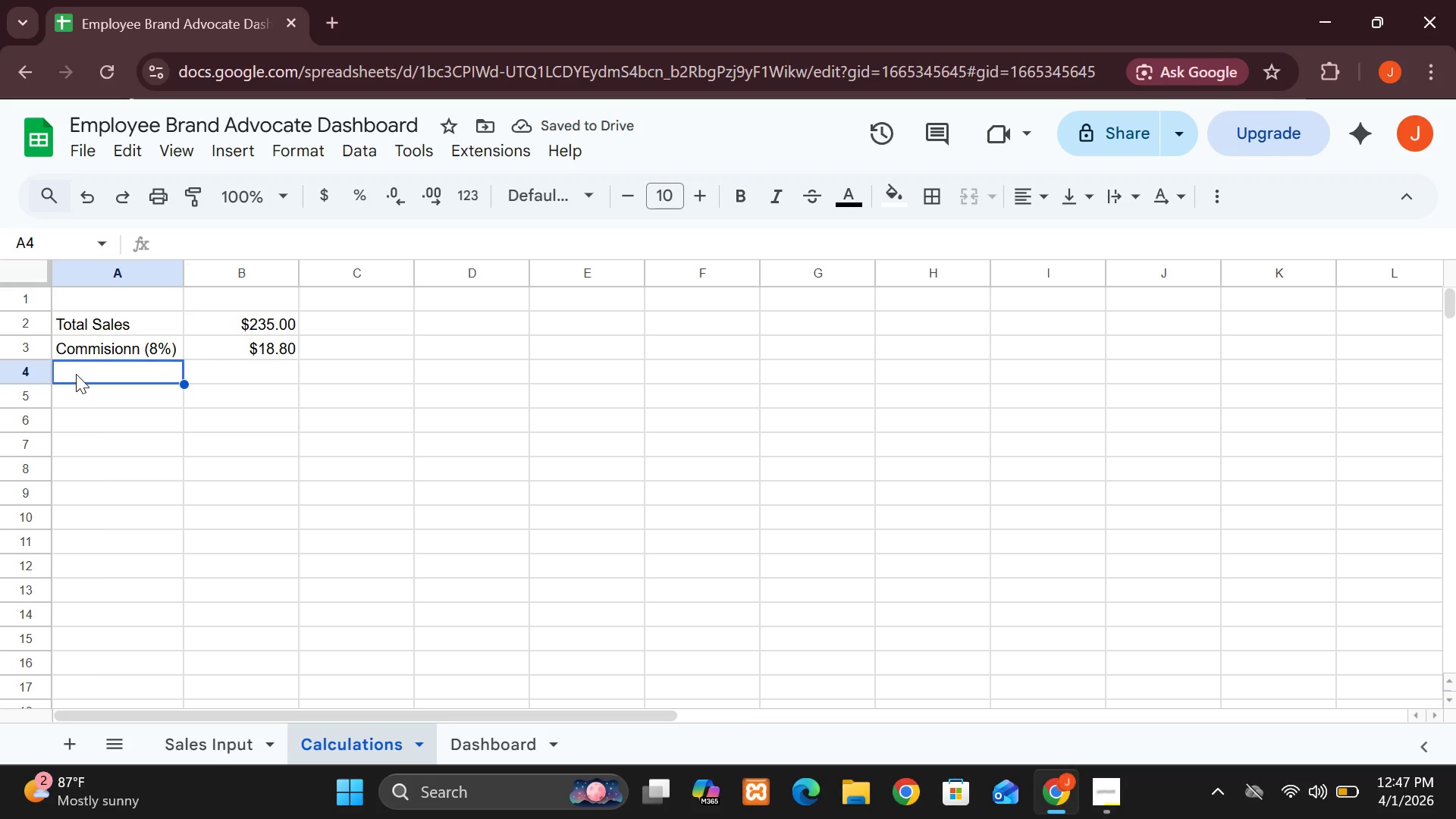 
type(Average Order Values)
key(Backspace)
type(e)
 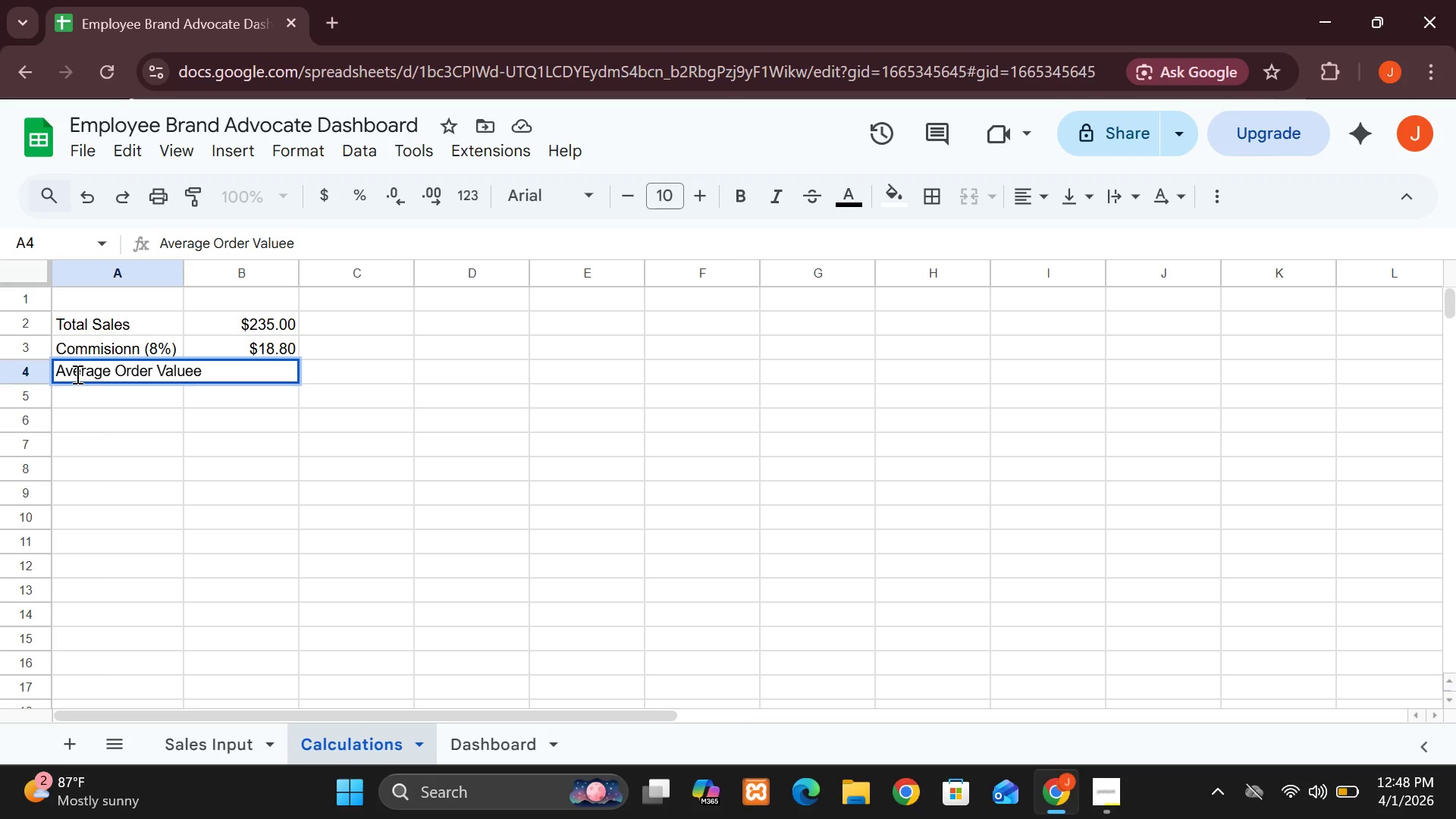 
key(Backspace)
 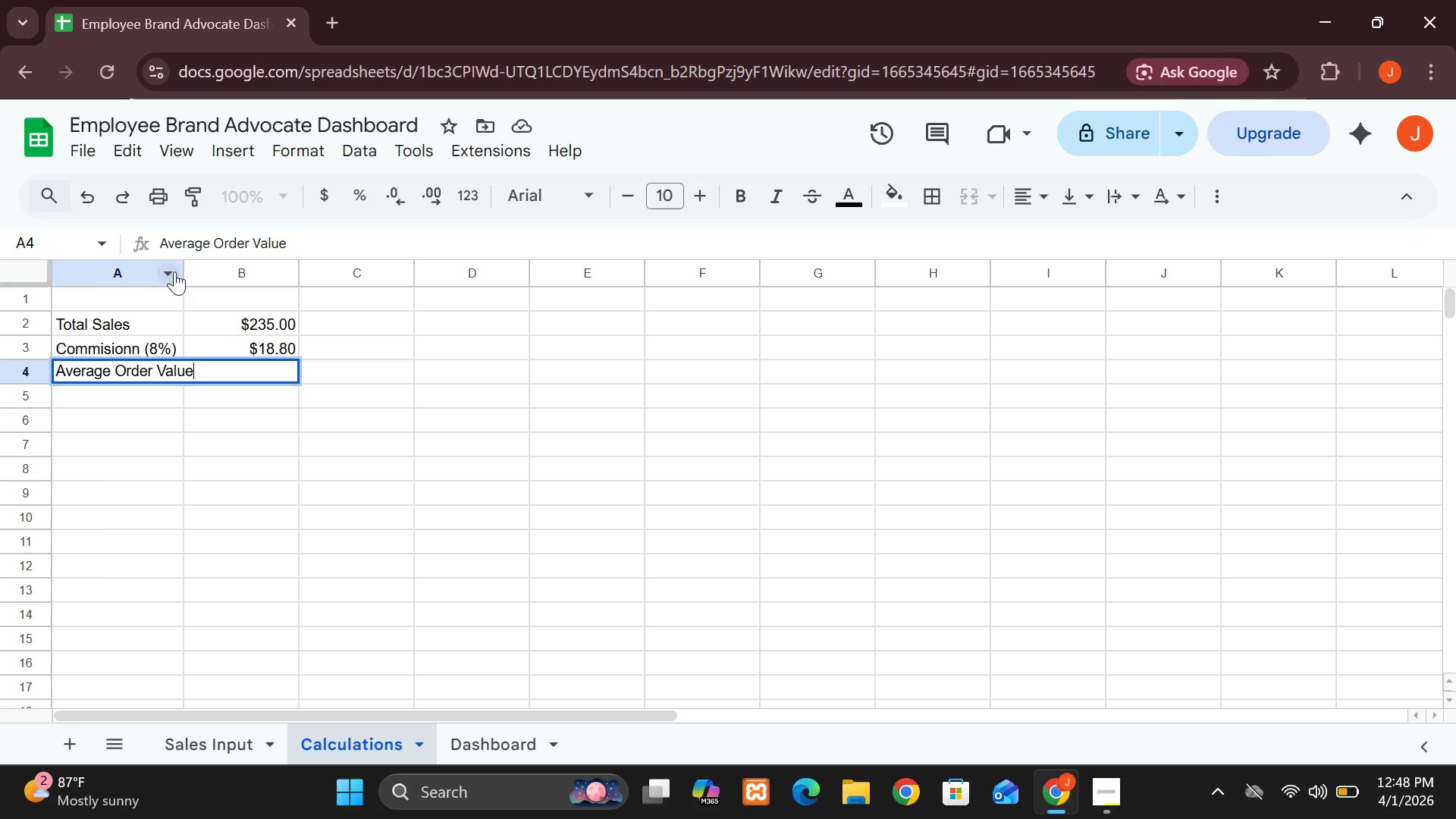 
wait(5.64)
 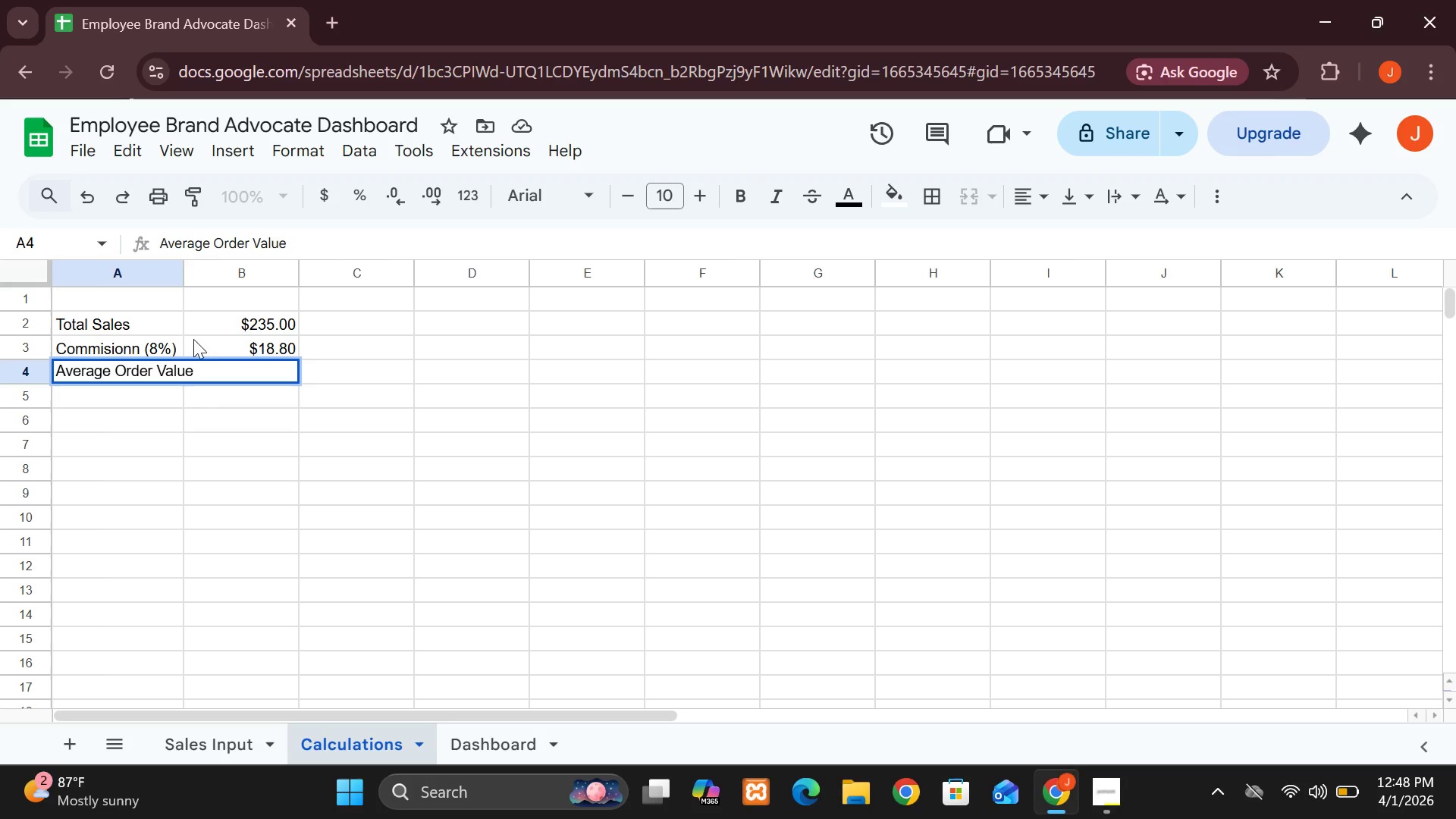 
left_click_drag(start_coordinate=[184, 271], to_coordinate=[207, 271])
 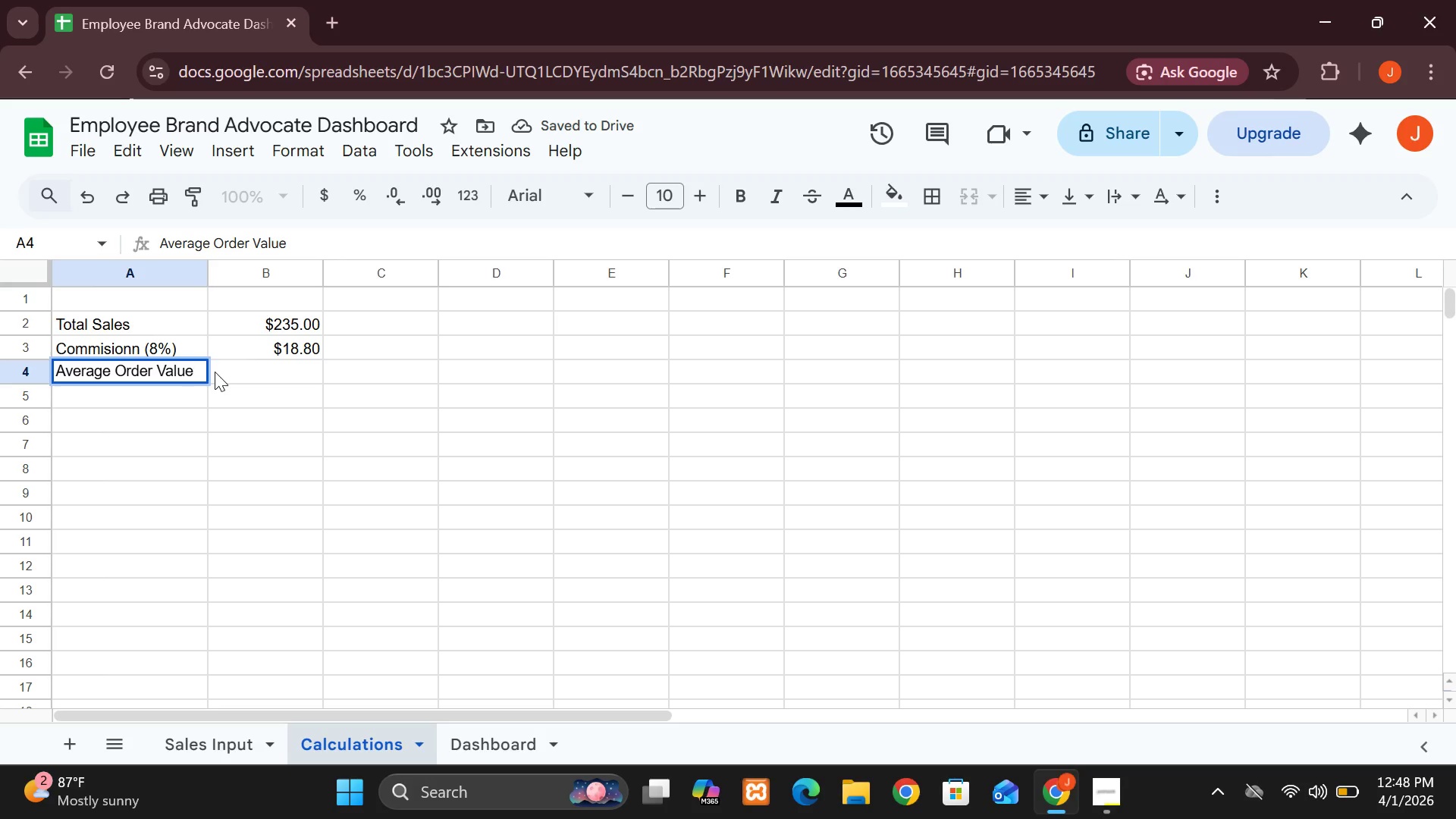 
wait(5.41)
 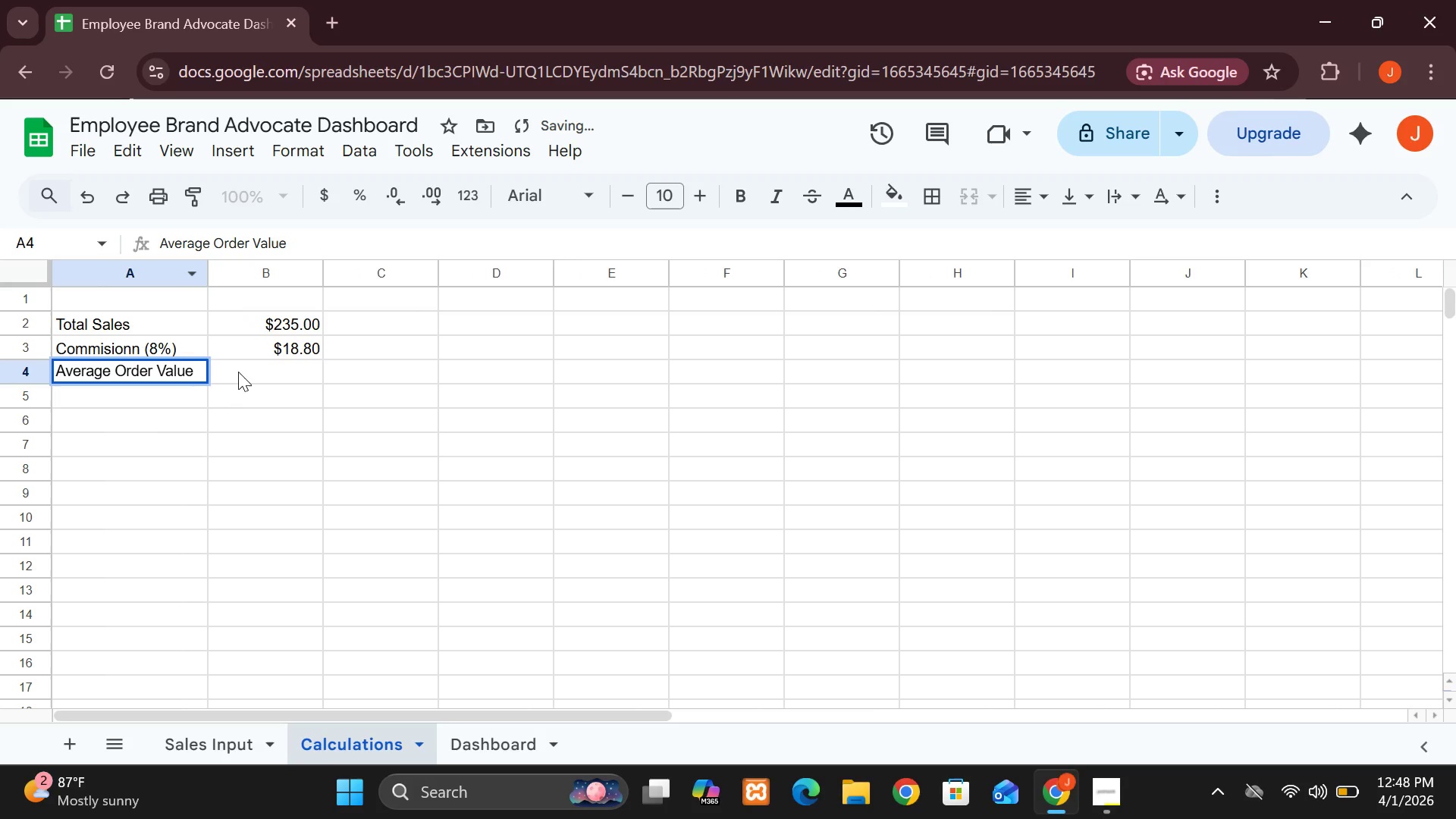 
left_click([215, 369])
 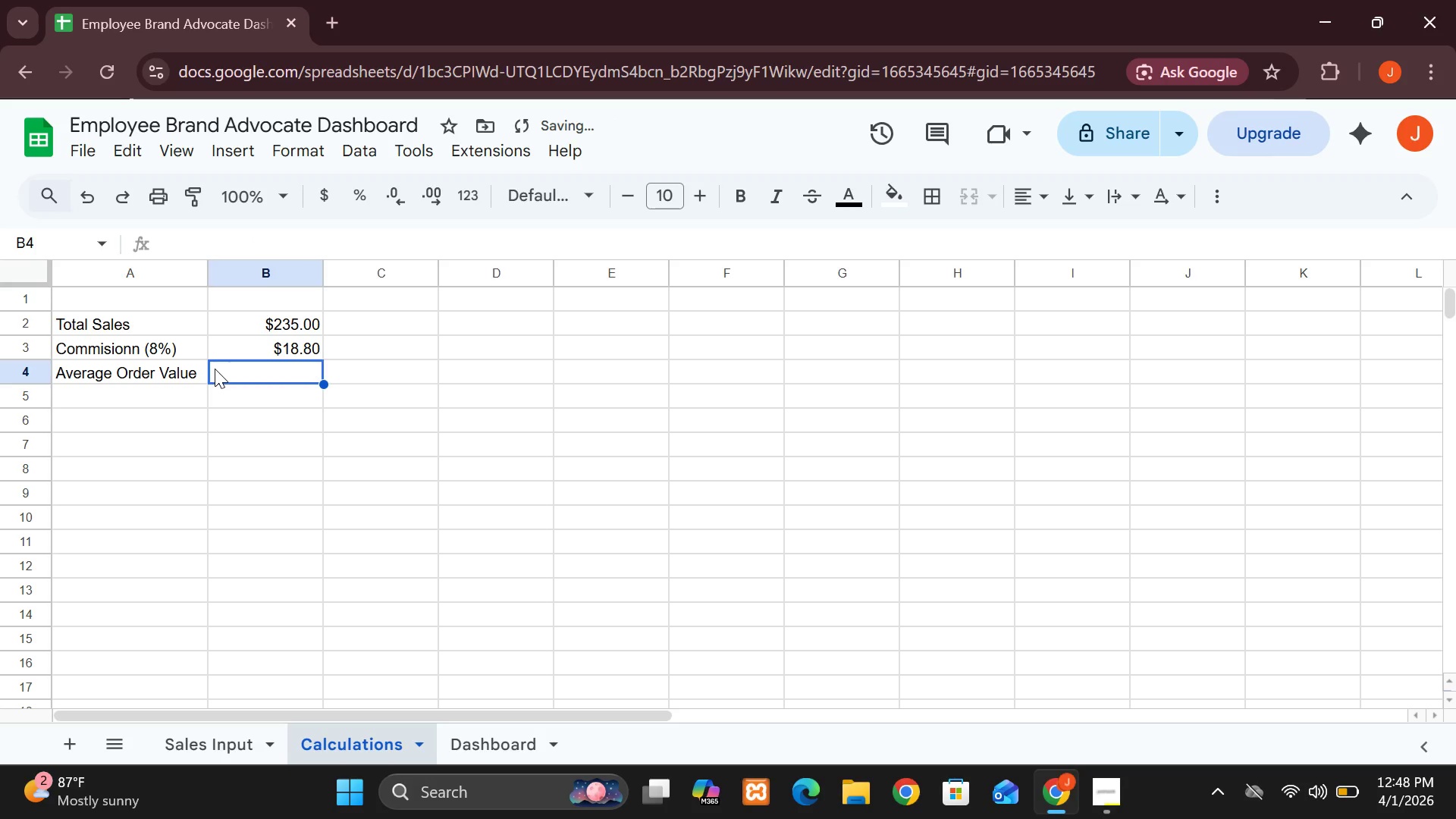 
key(Equal)
 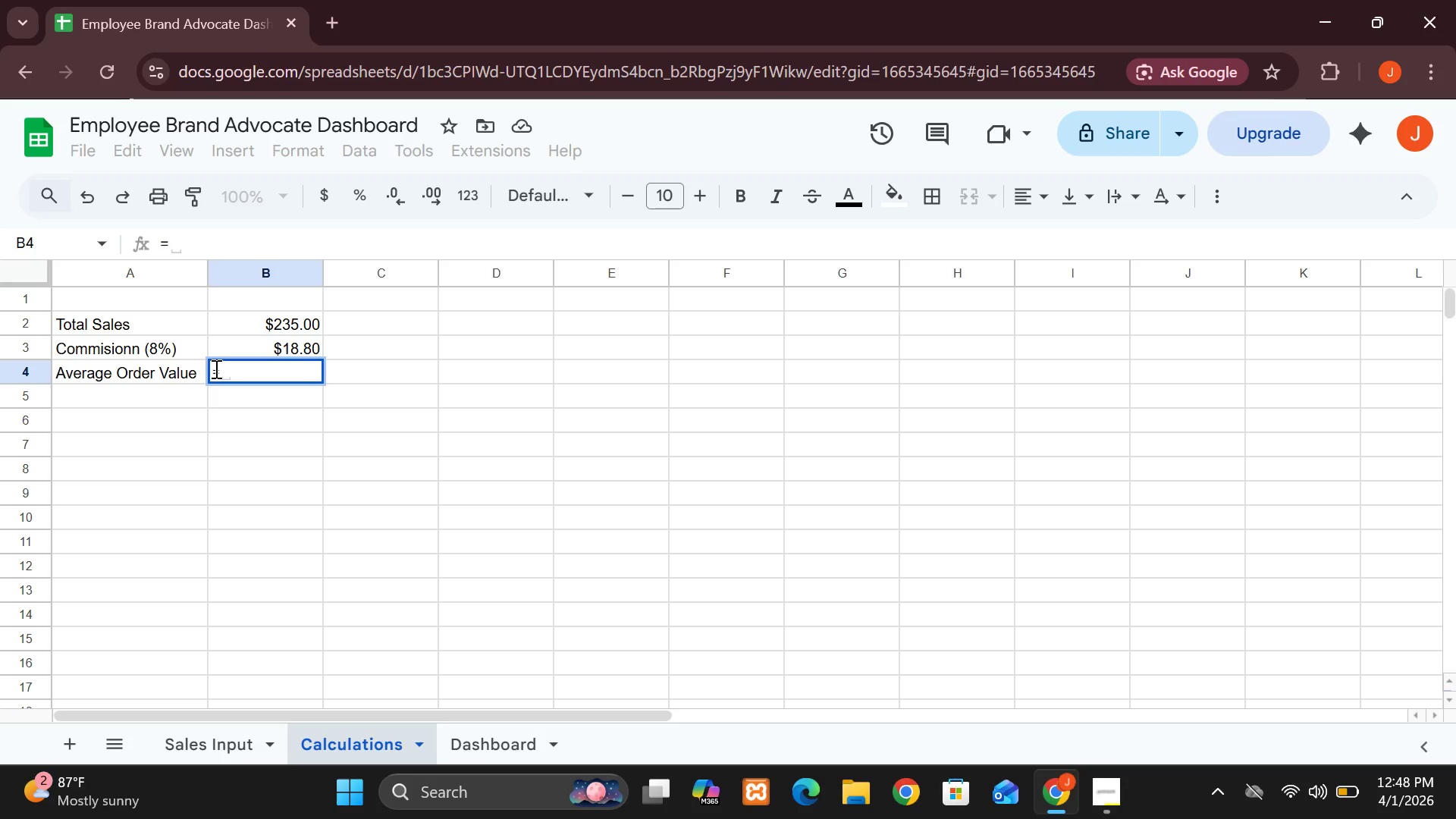 
wait(5.77)
 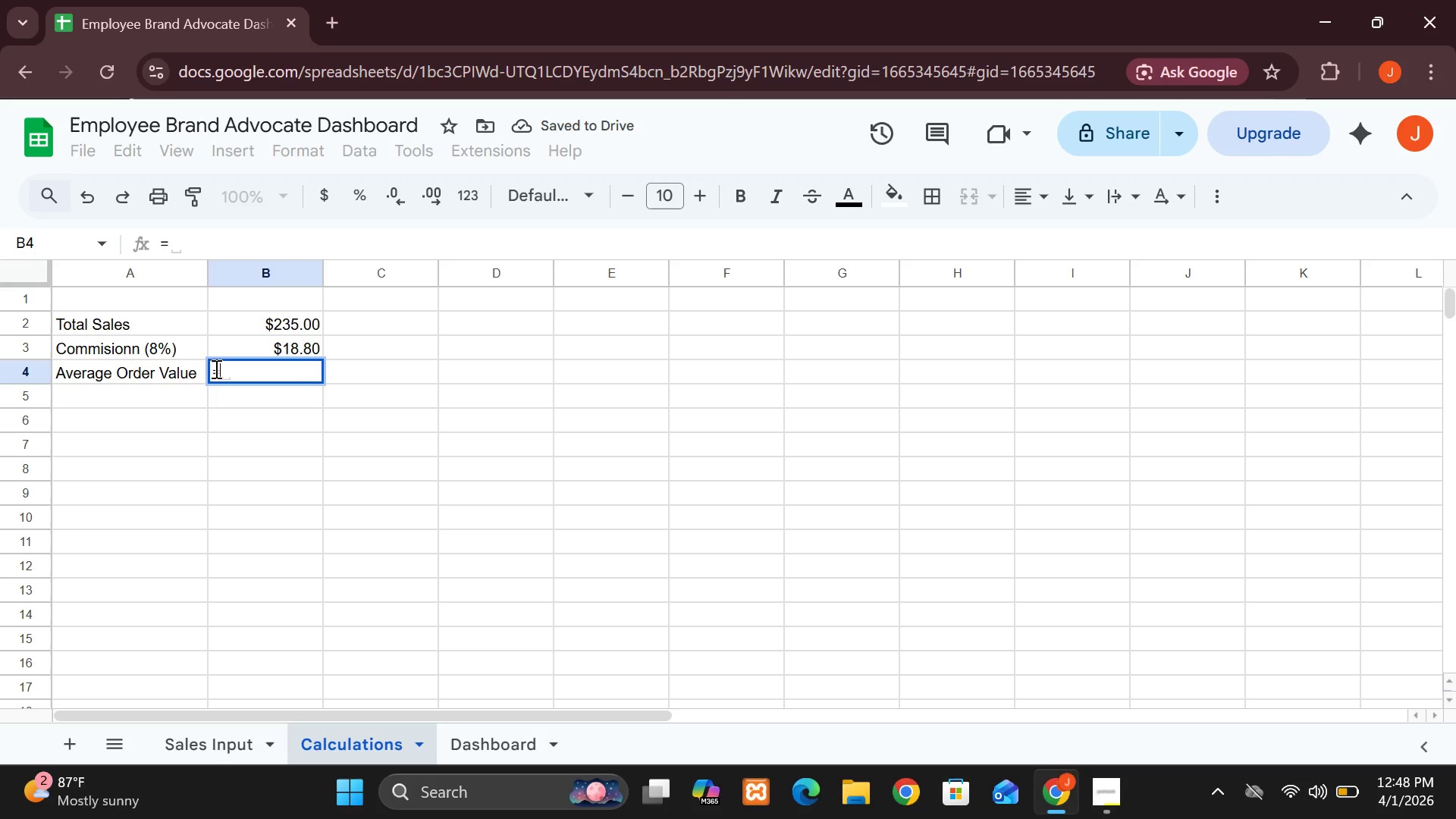 
key(Shift+A)
 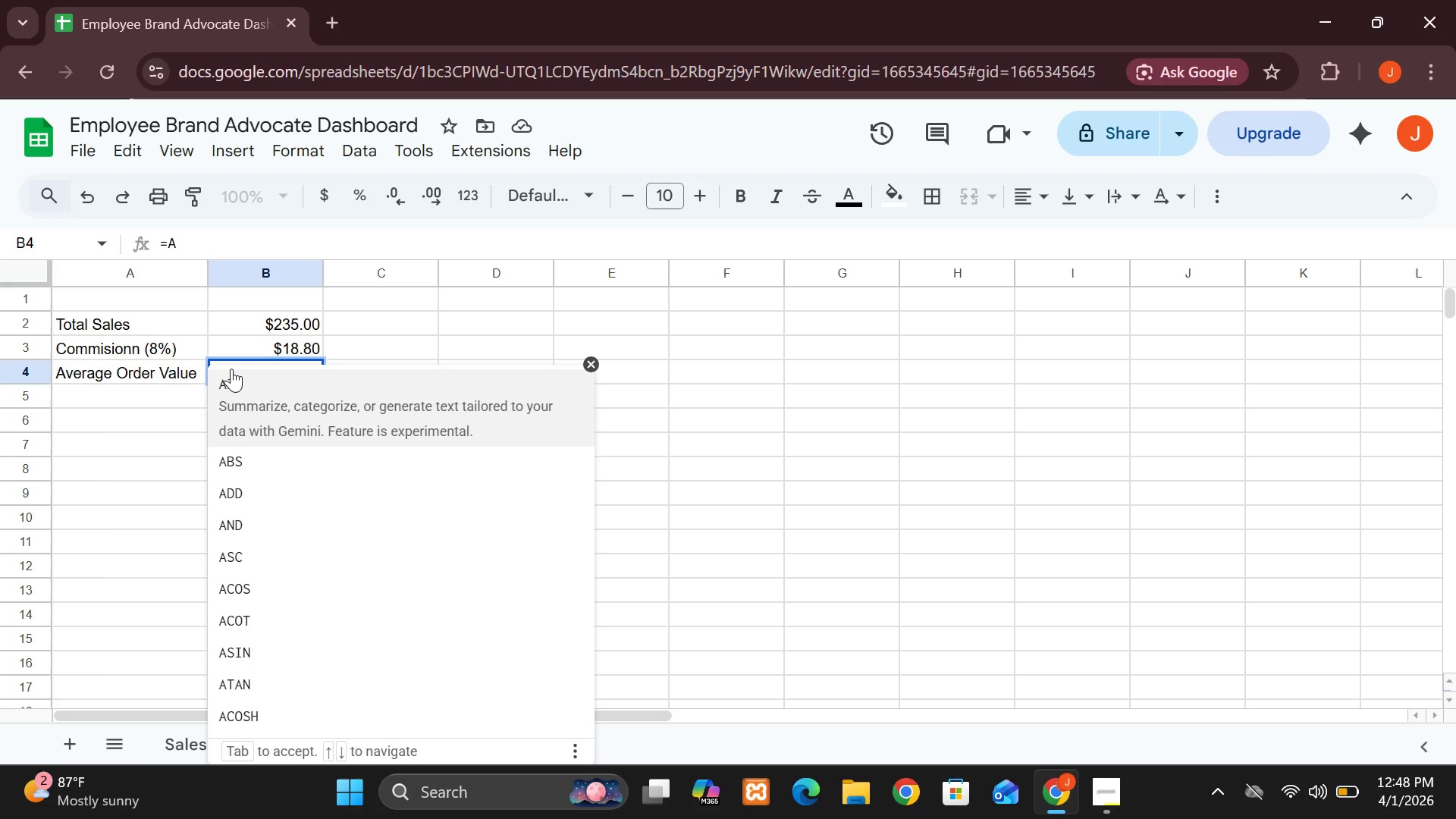 
key(V)
 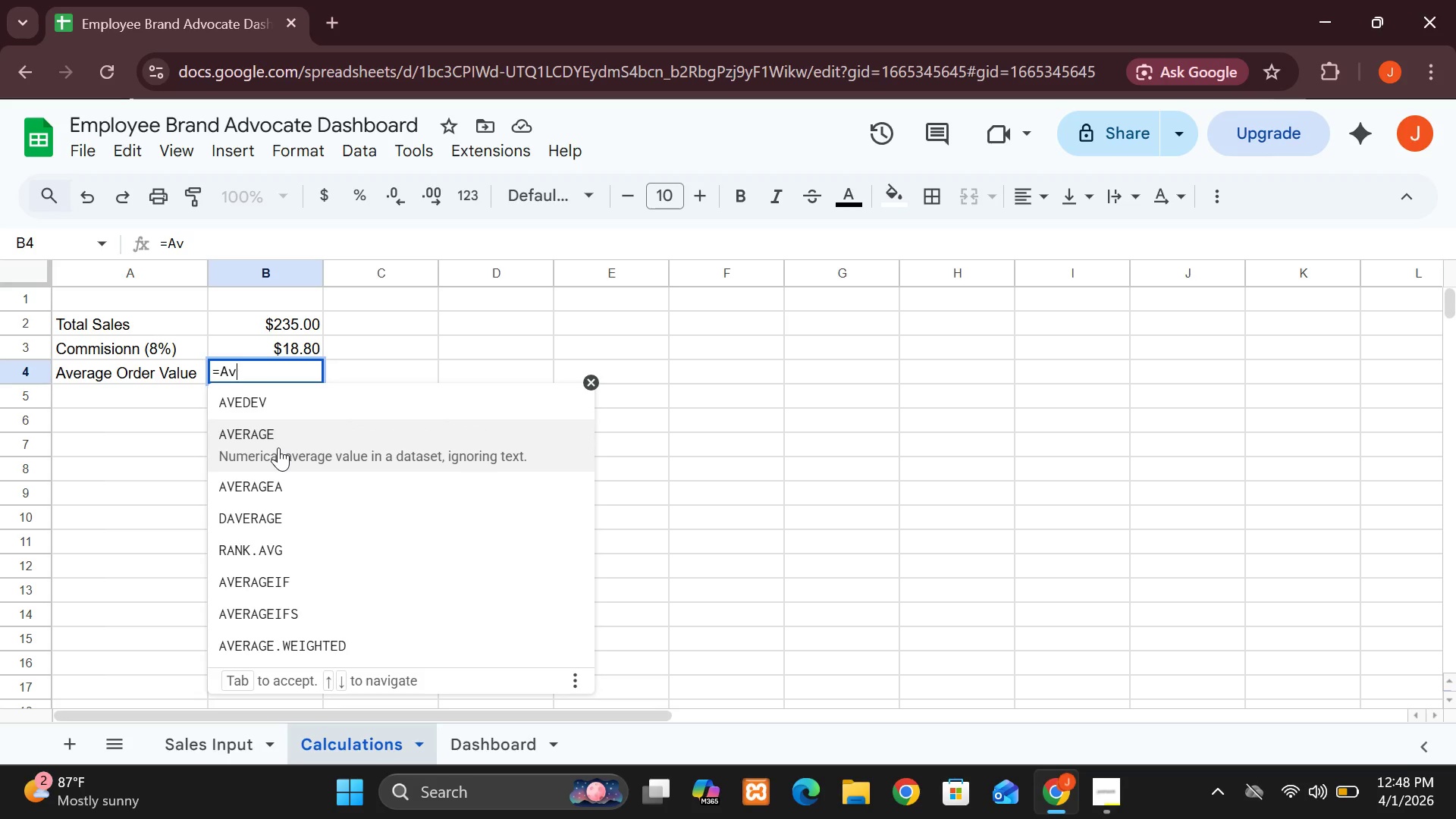 
wait(6.94)
 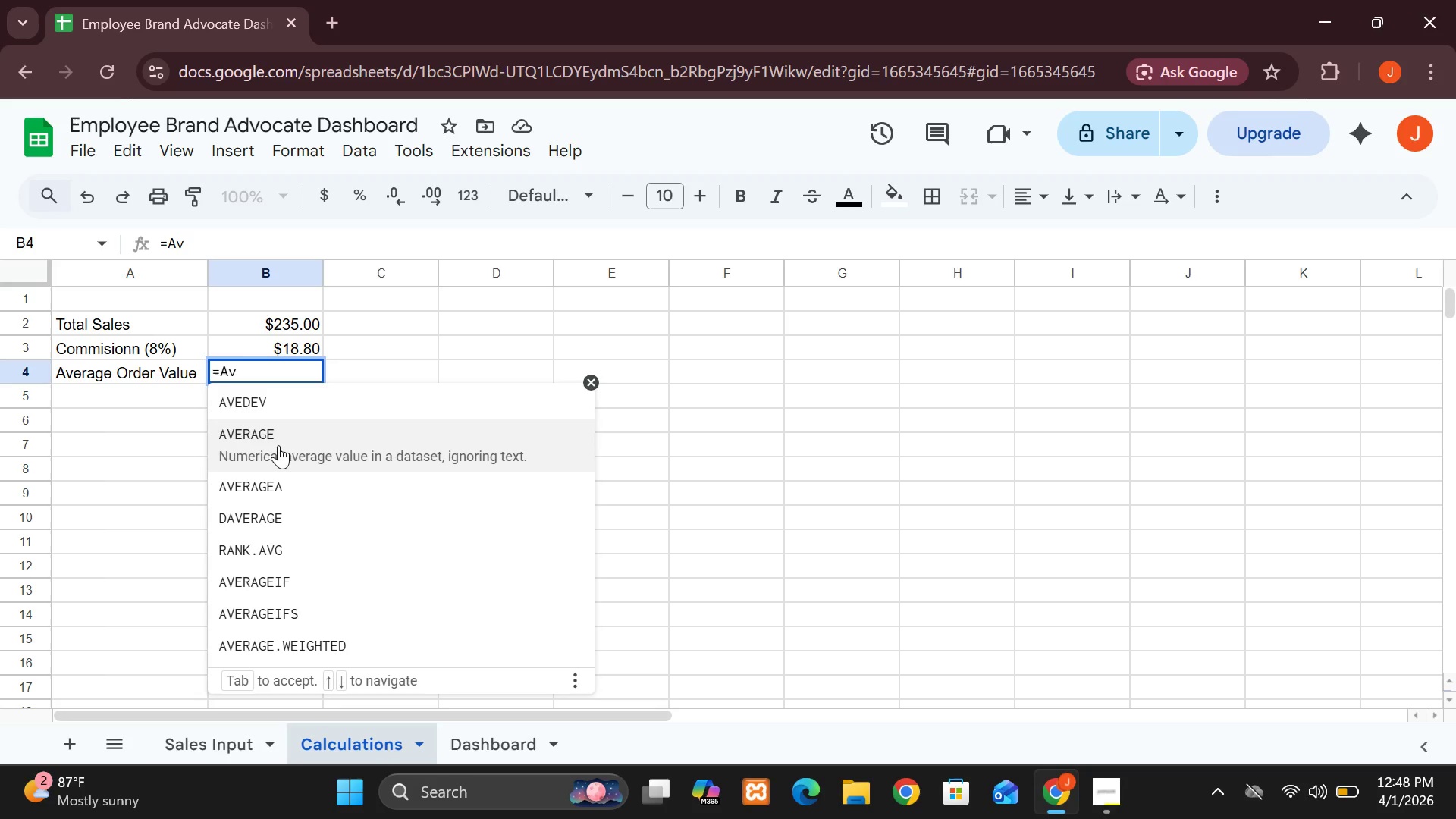 
left_click([278, 447])
 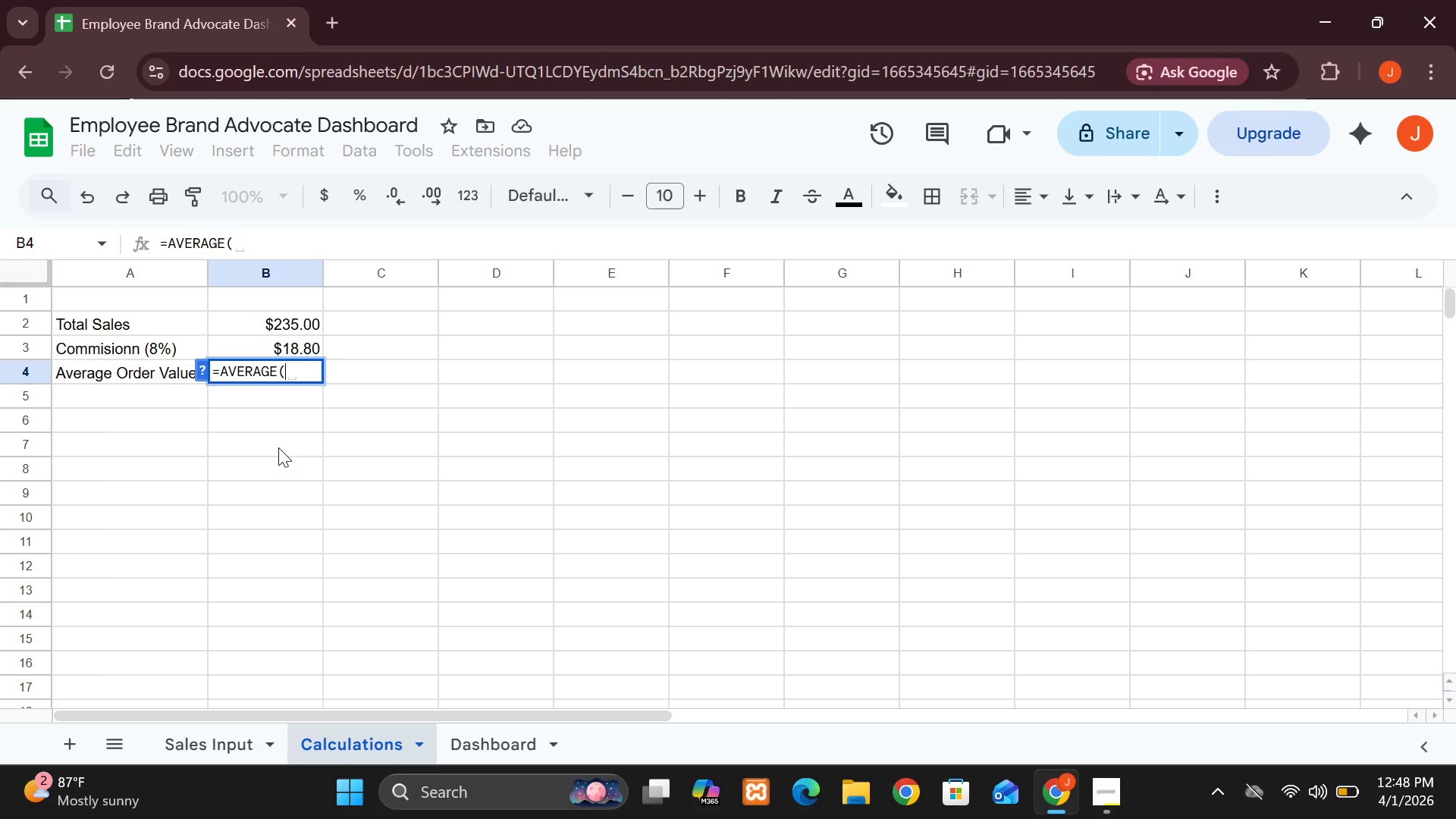 
type('Sales Input)
 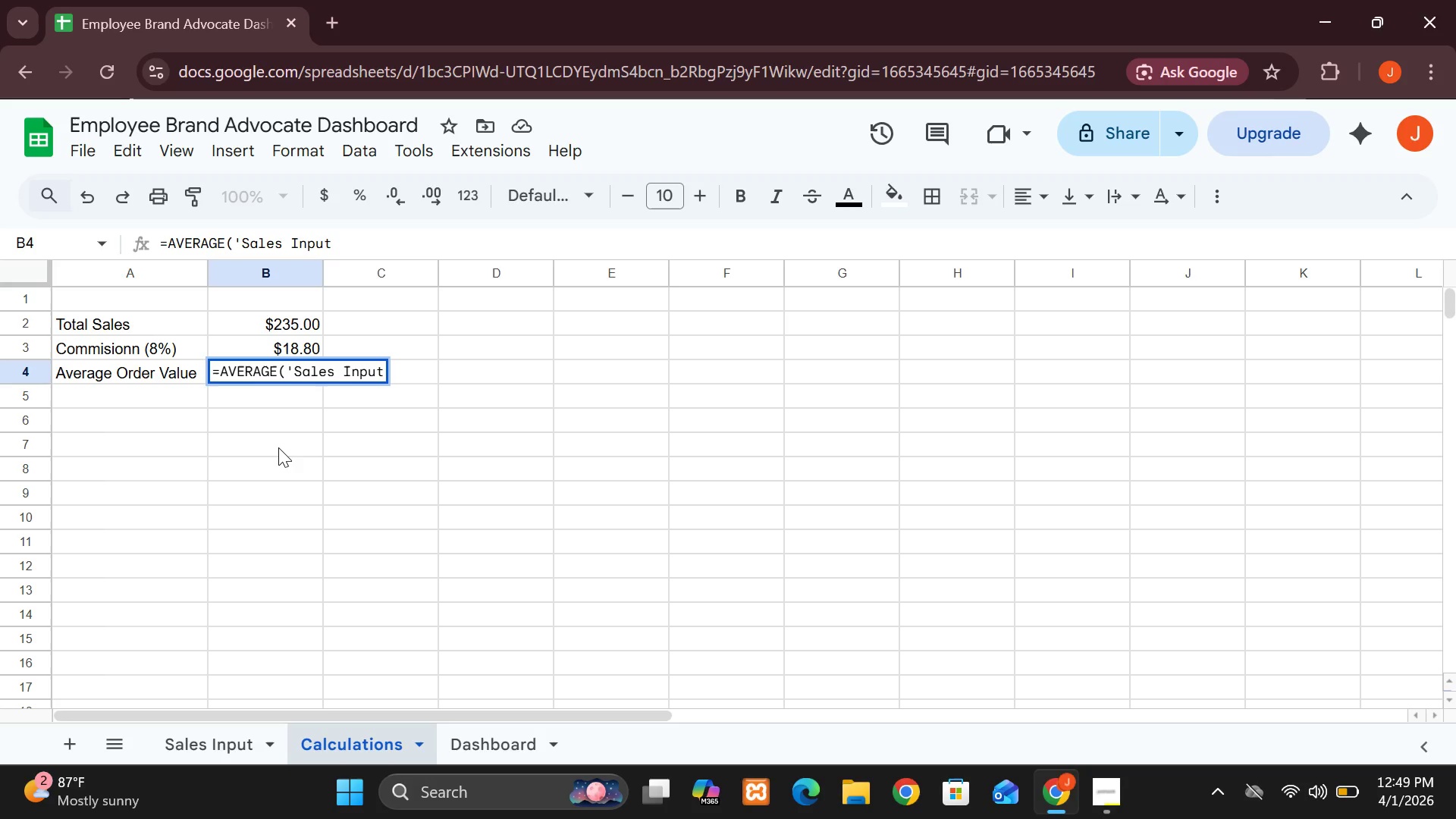 
wait(7.41)
 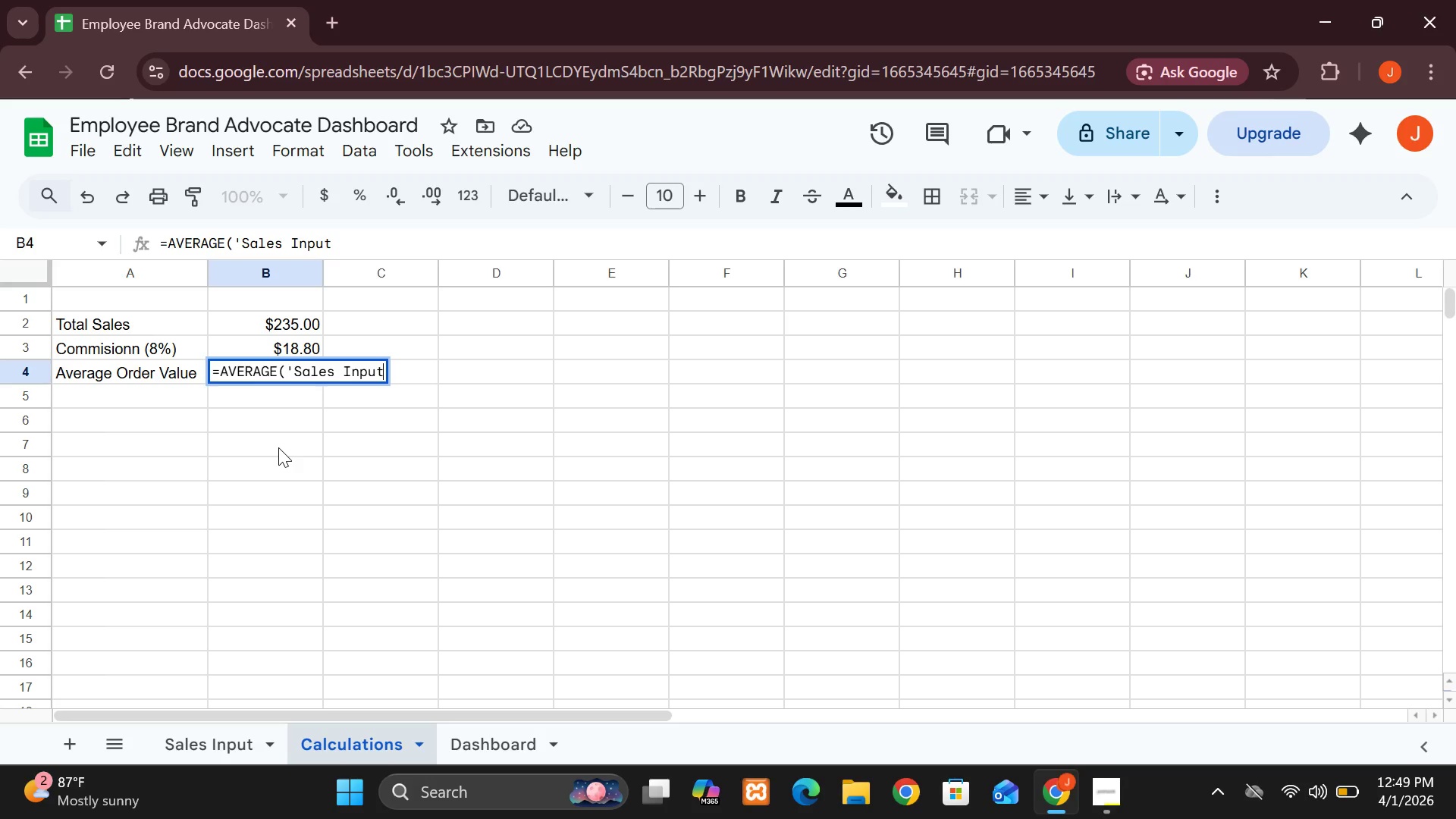 
key(Quote)
 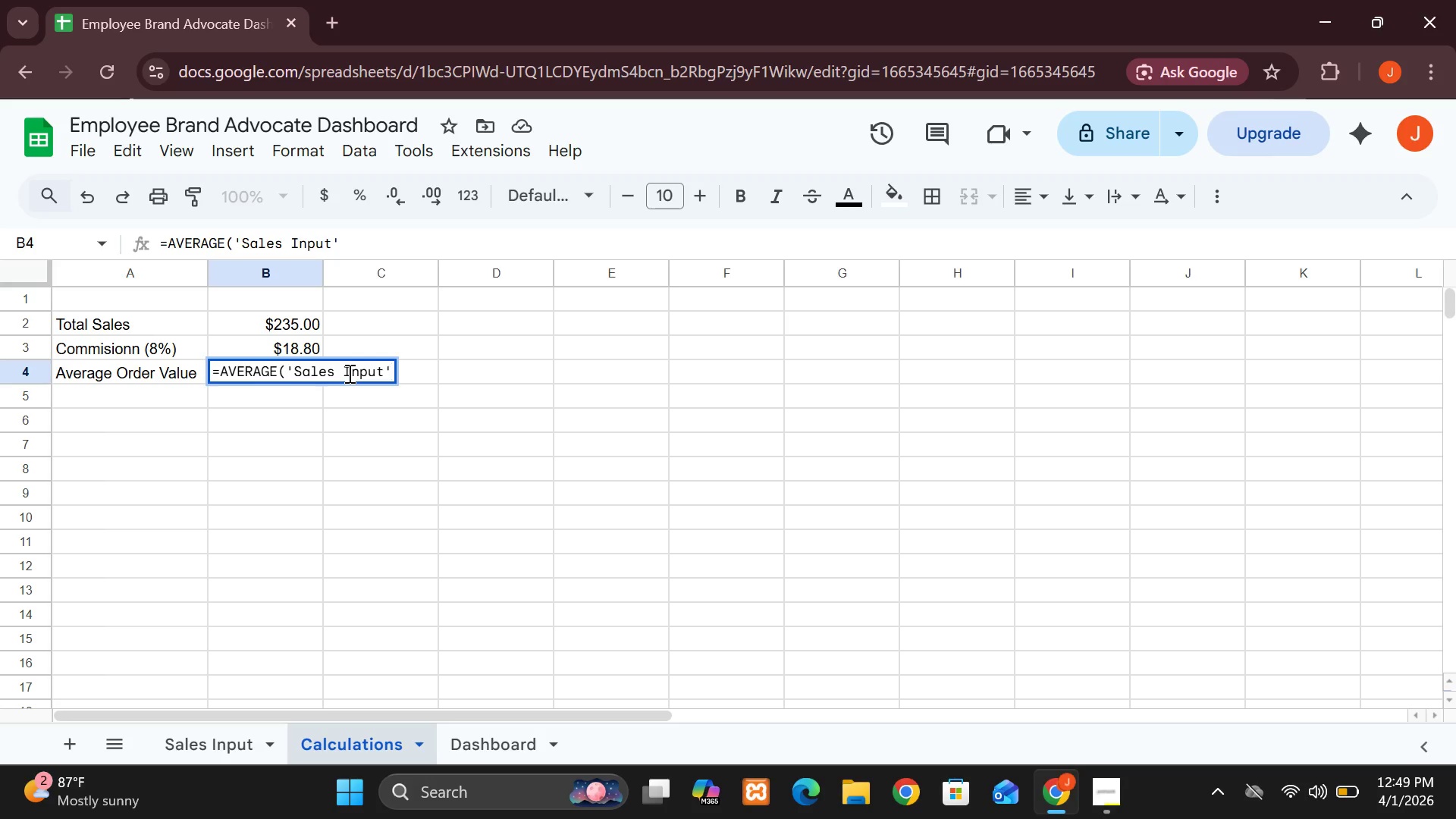 
wait(5.72)
 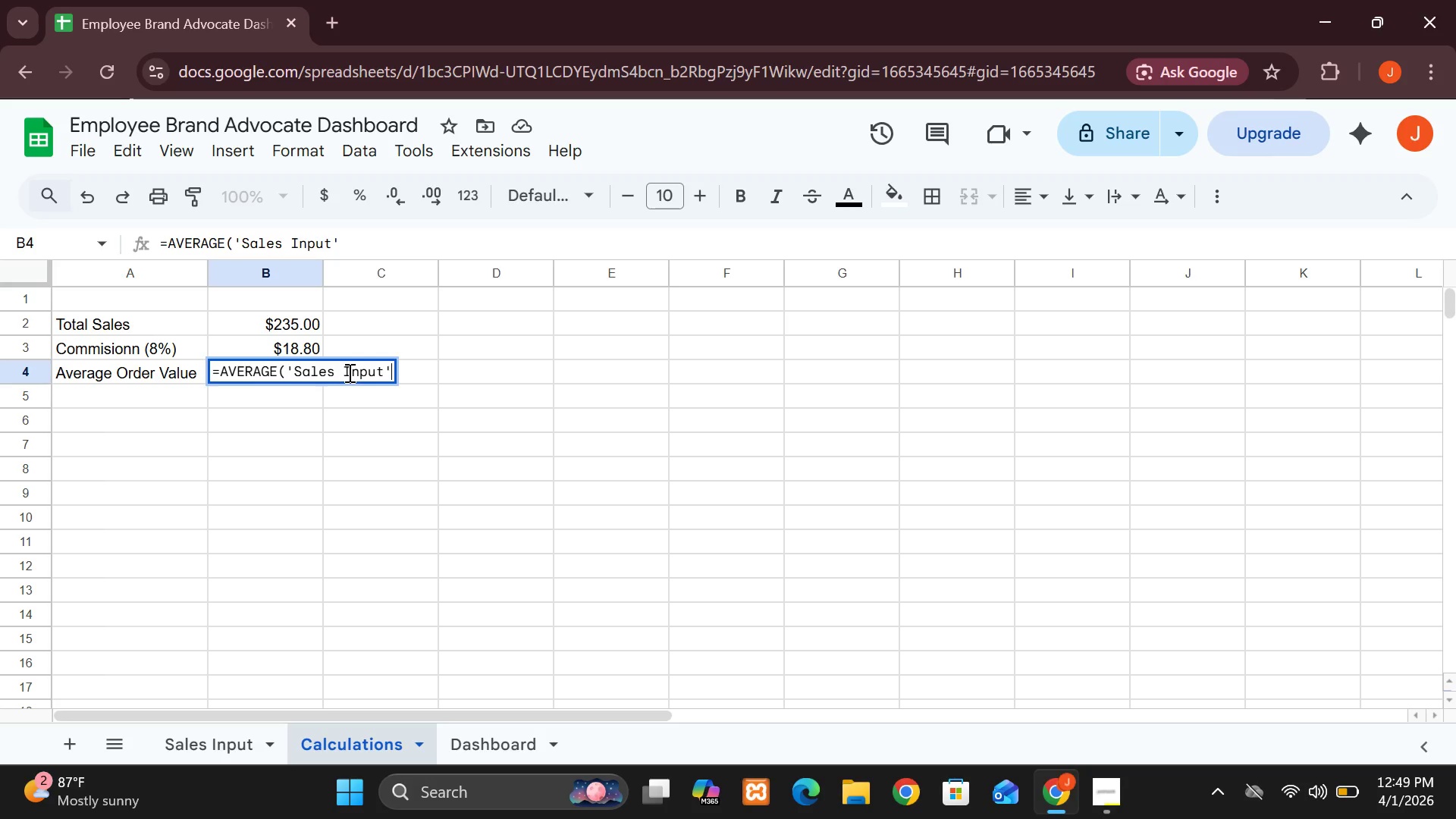 
type(!F2:F51)
 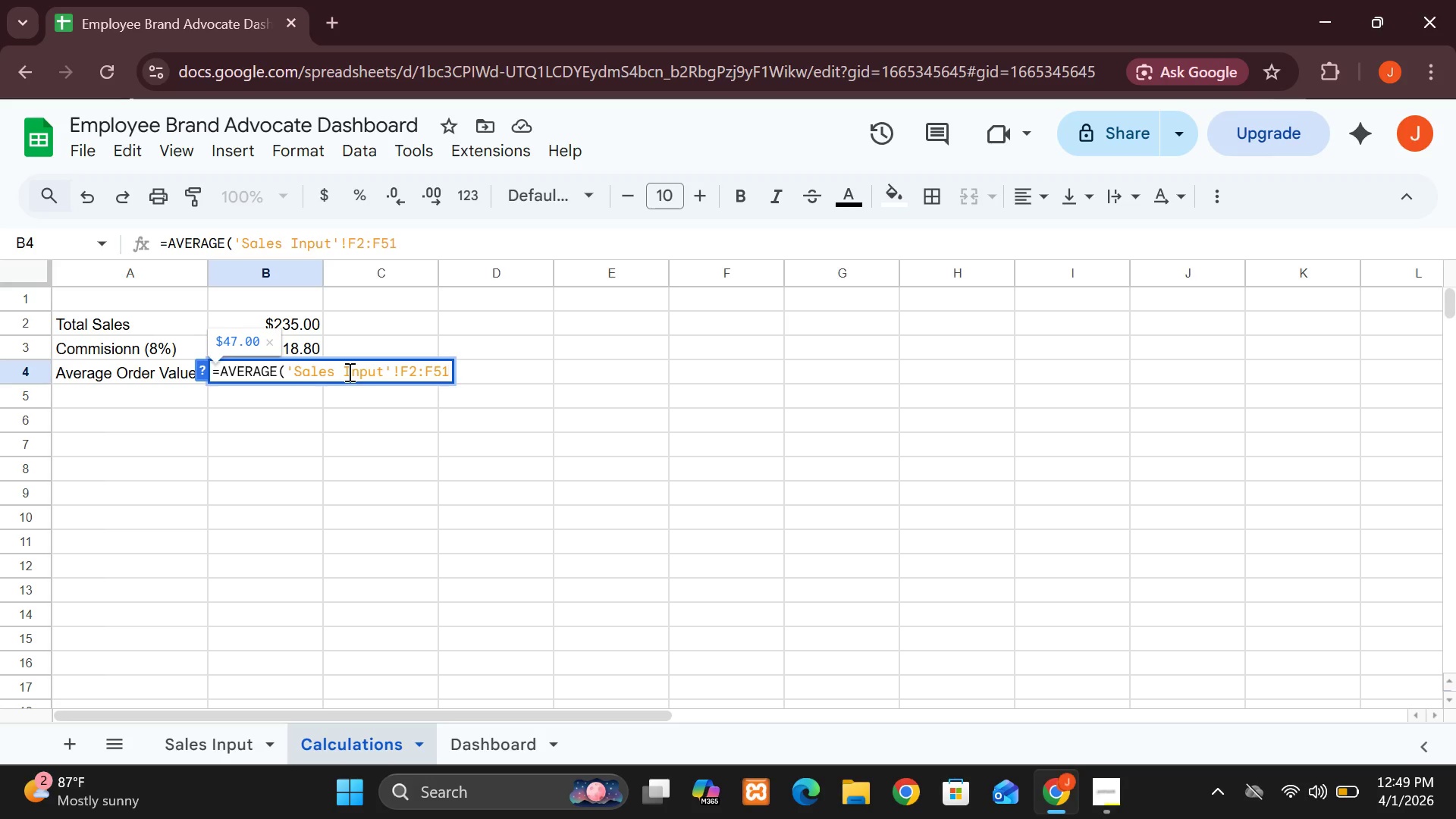 
left_click([443, 325])
 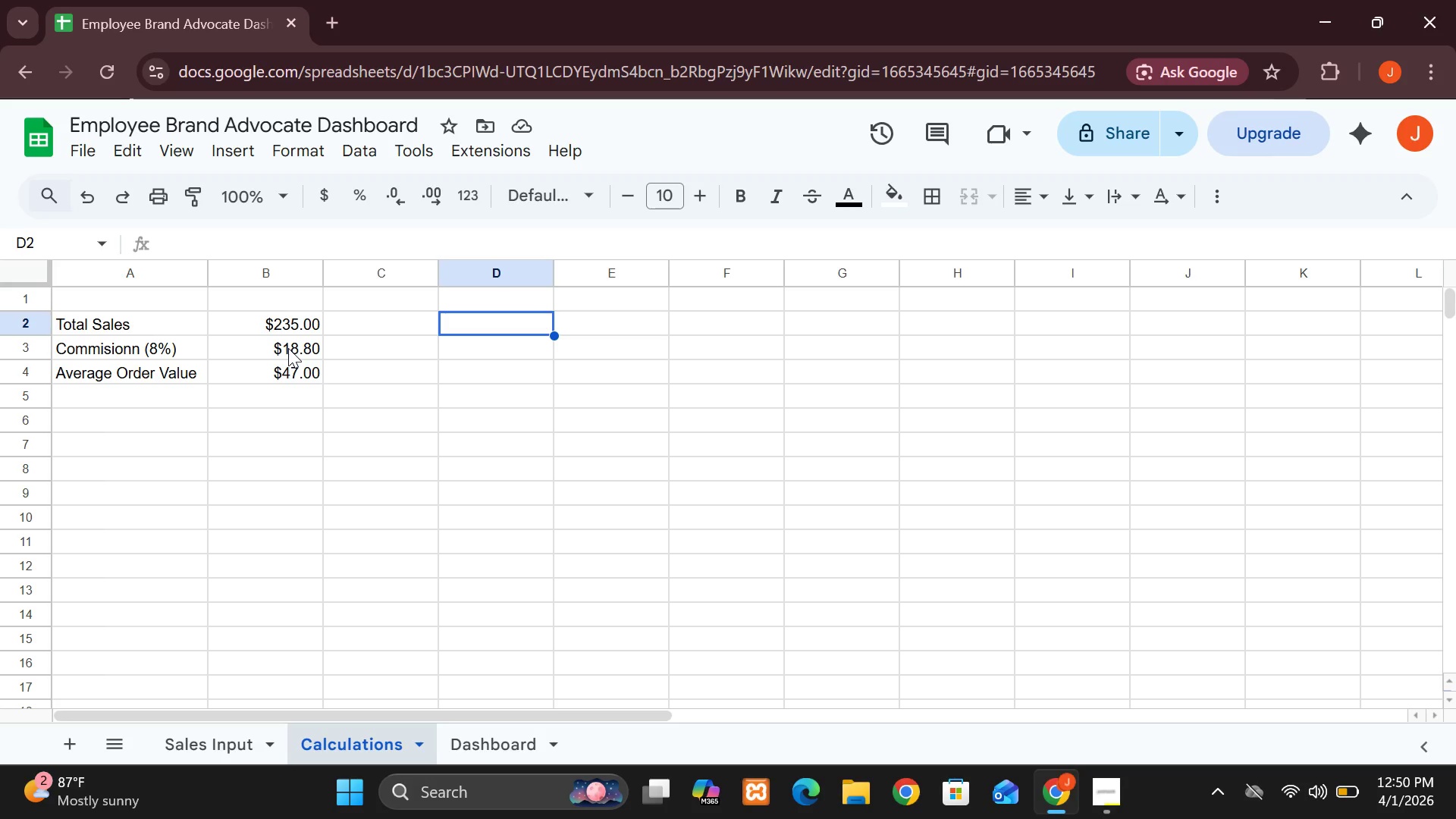 
wait(41.64)
 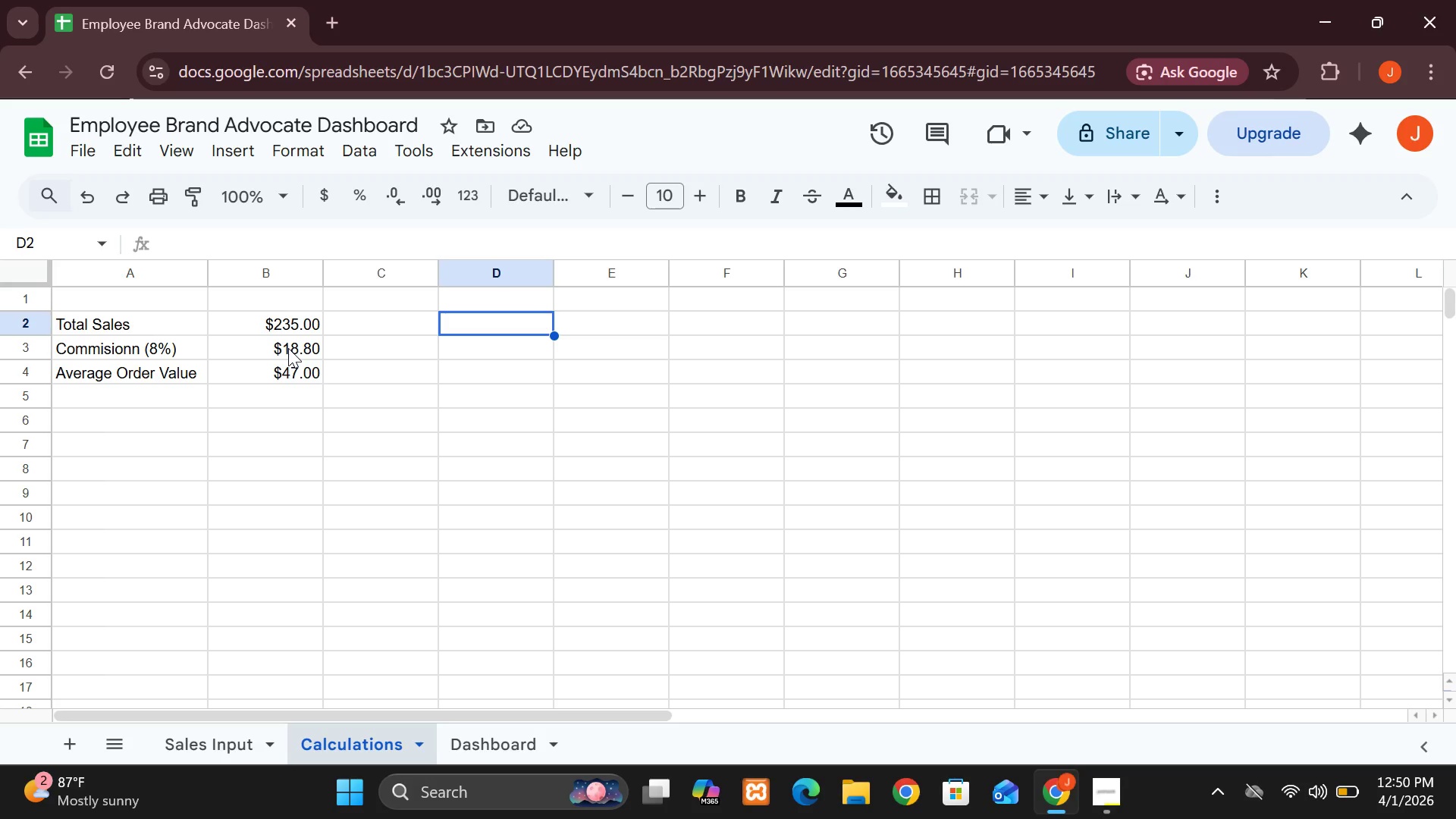 
left_click([129, 429])
 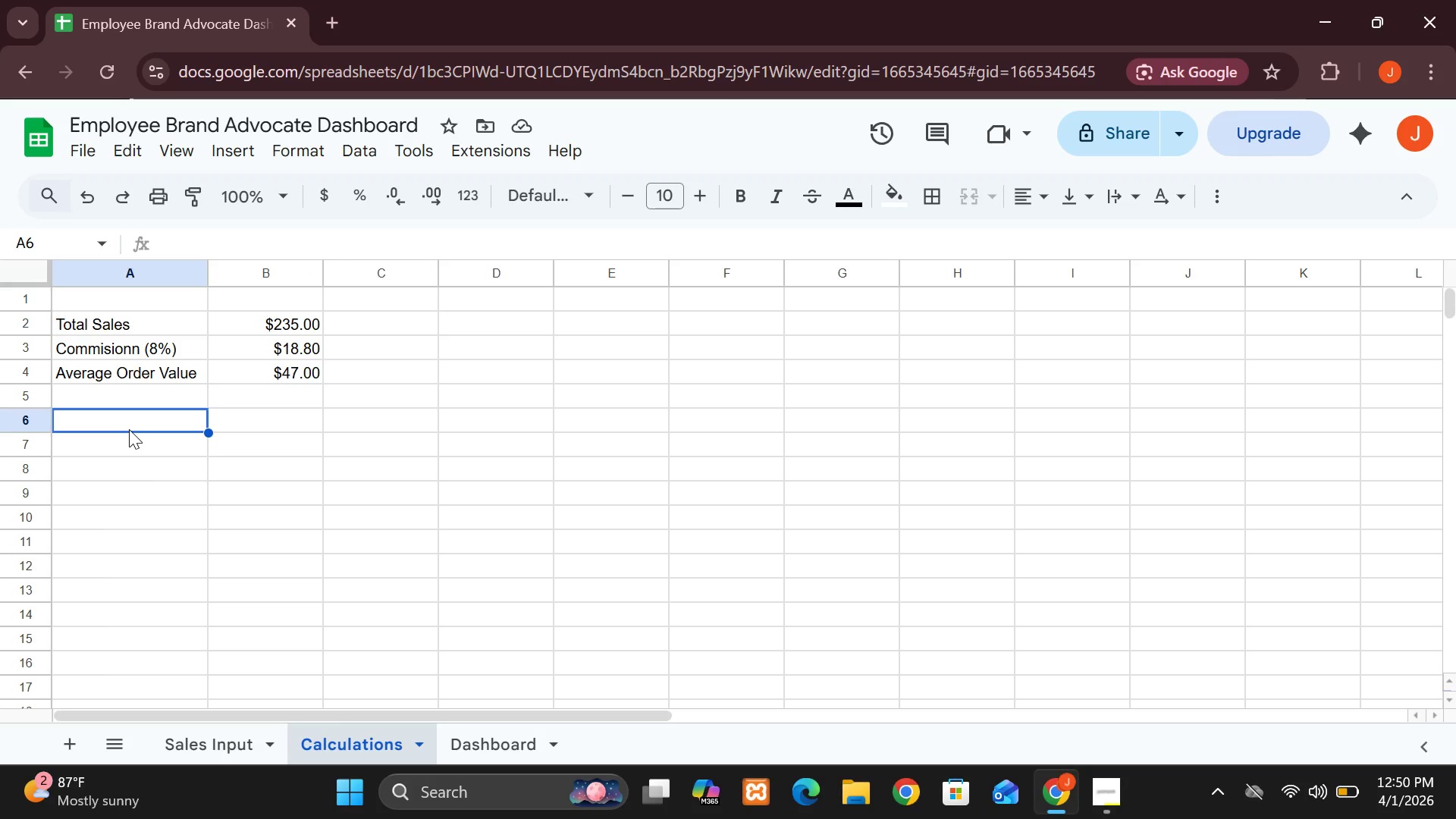 
type(Dep)
 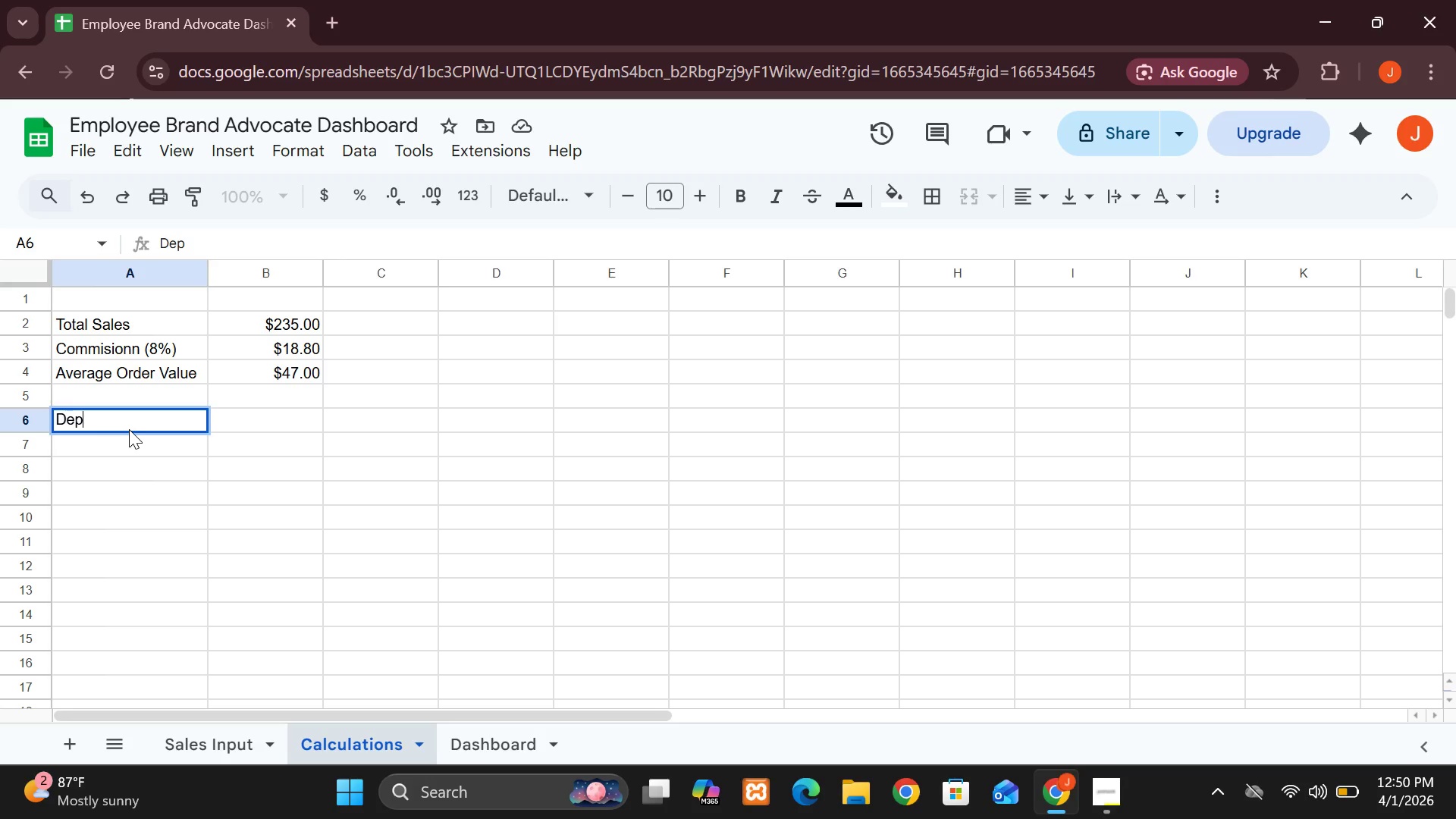 
type(artment)
 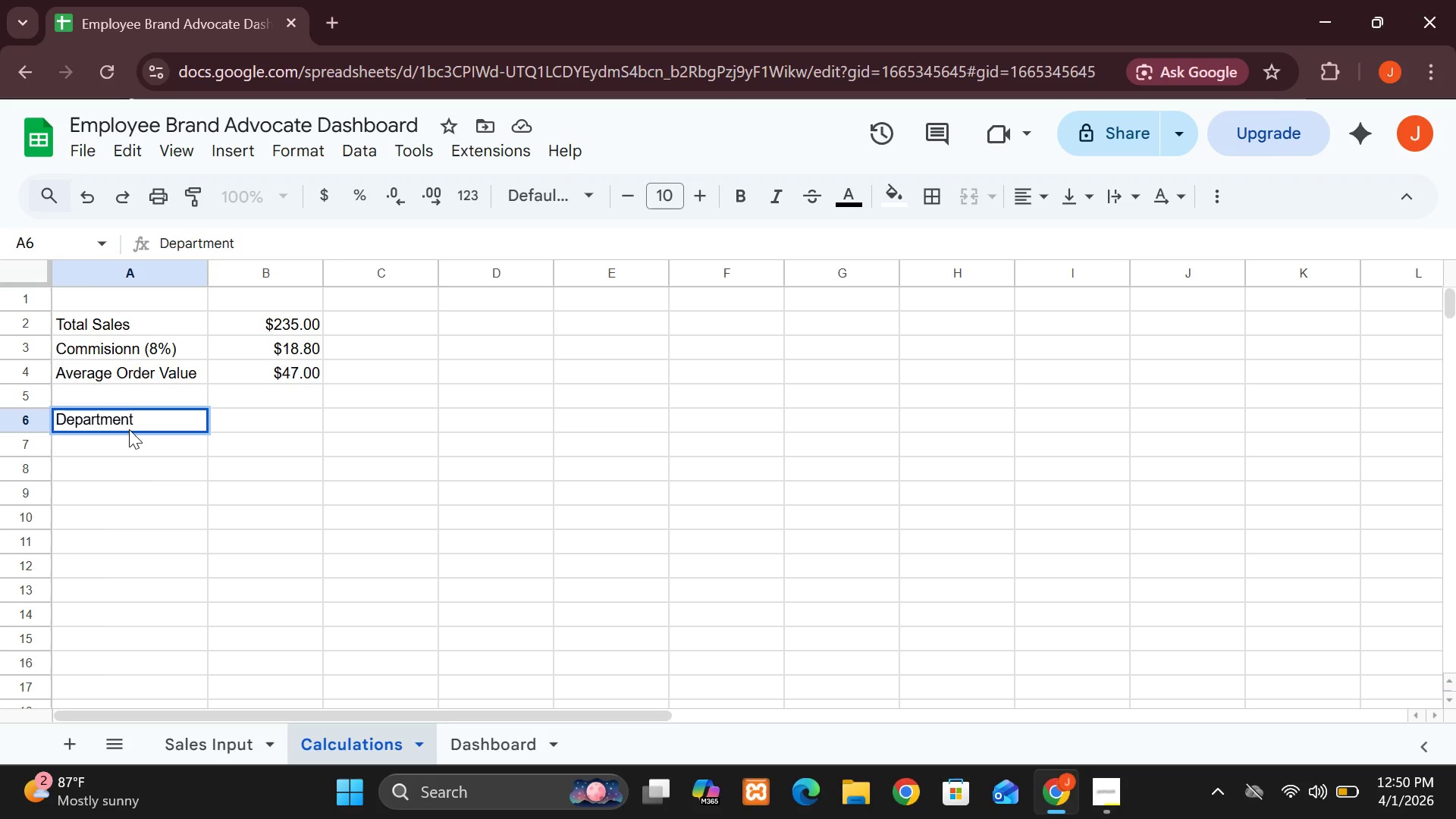 
wait(13.86)
 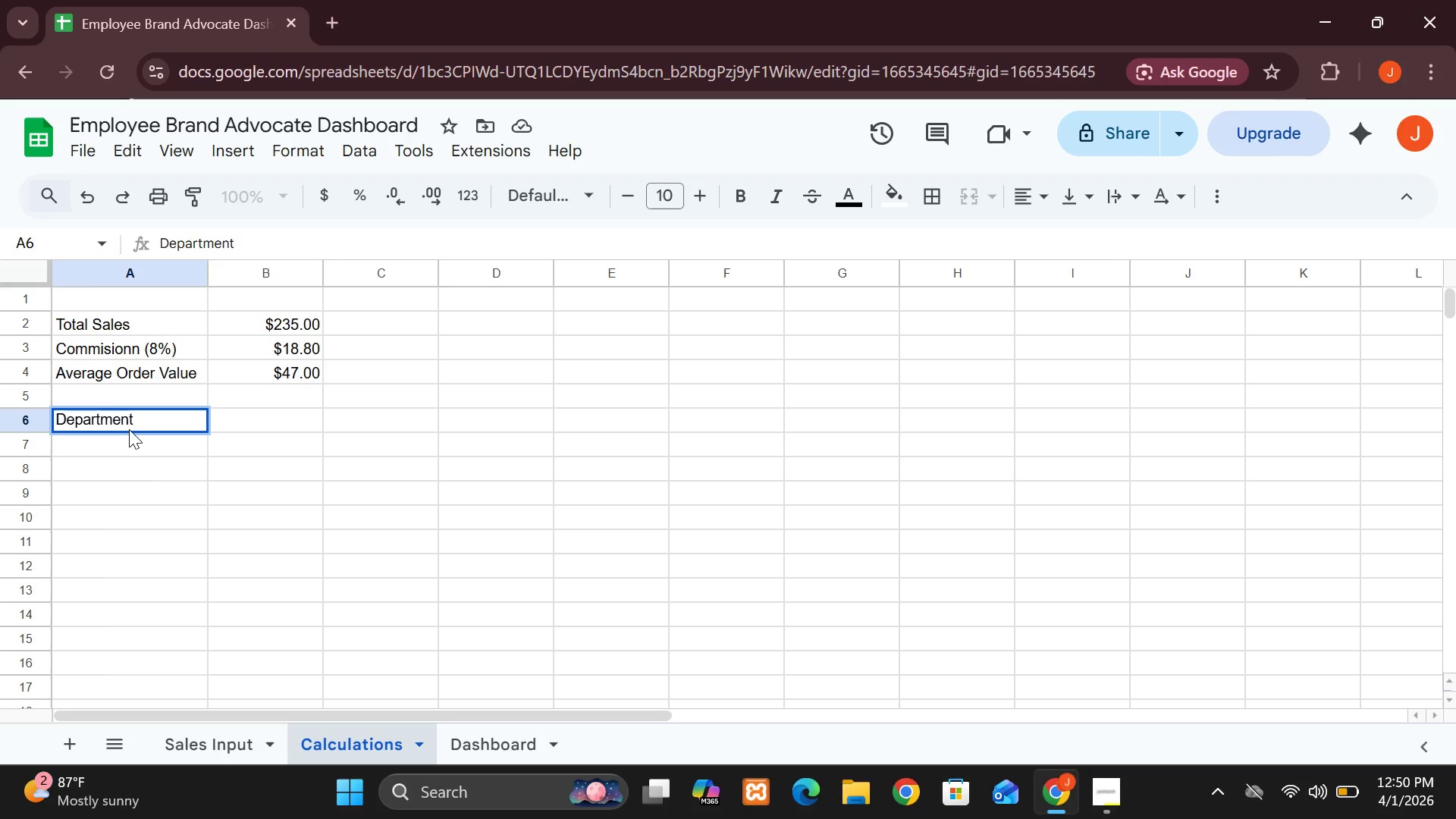 
left_click([232, 419])
 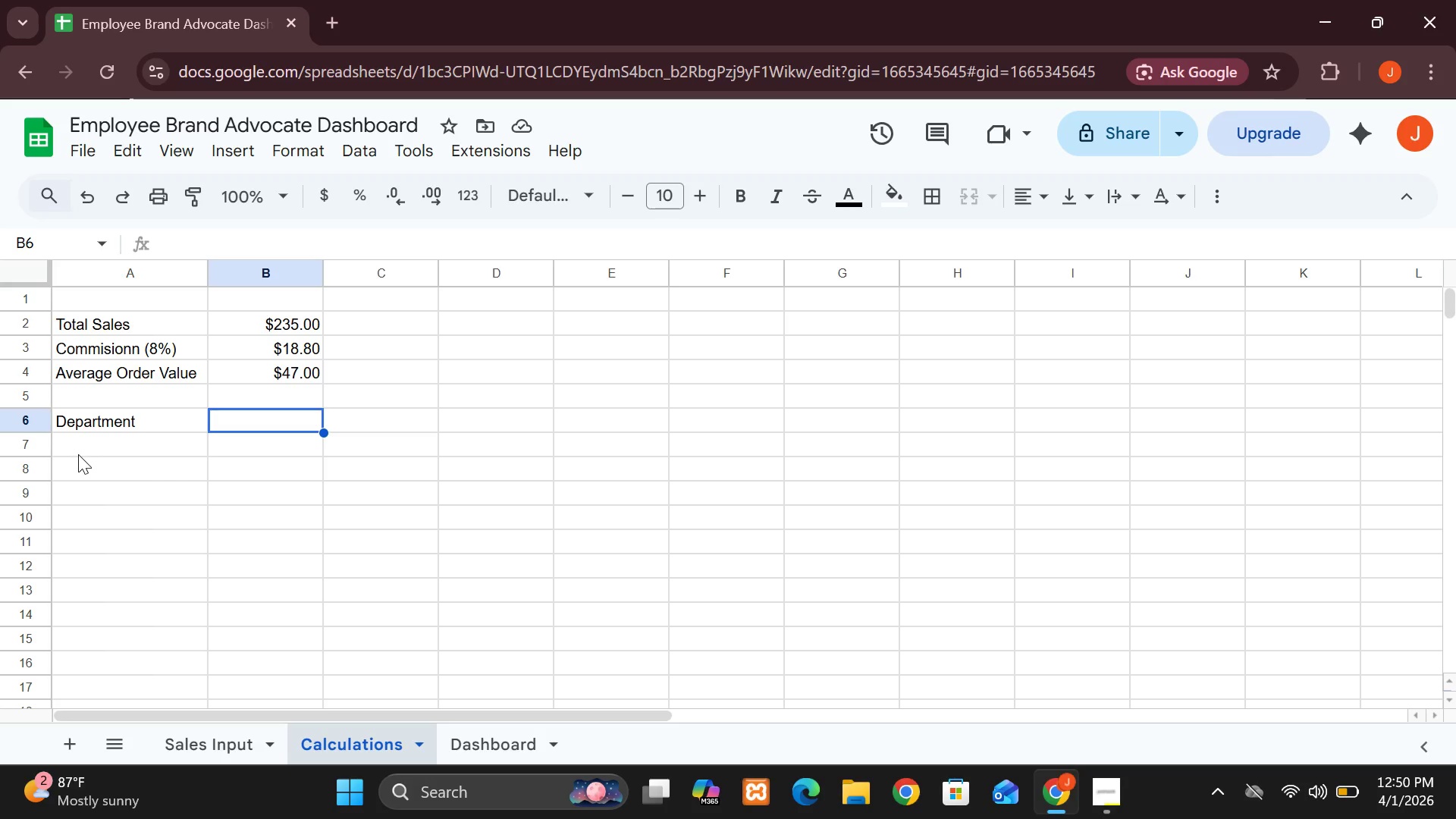 
wait(7.62)
 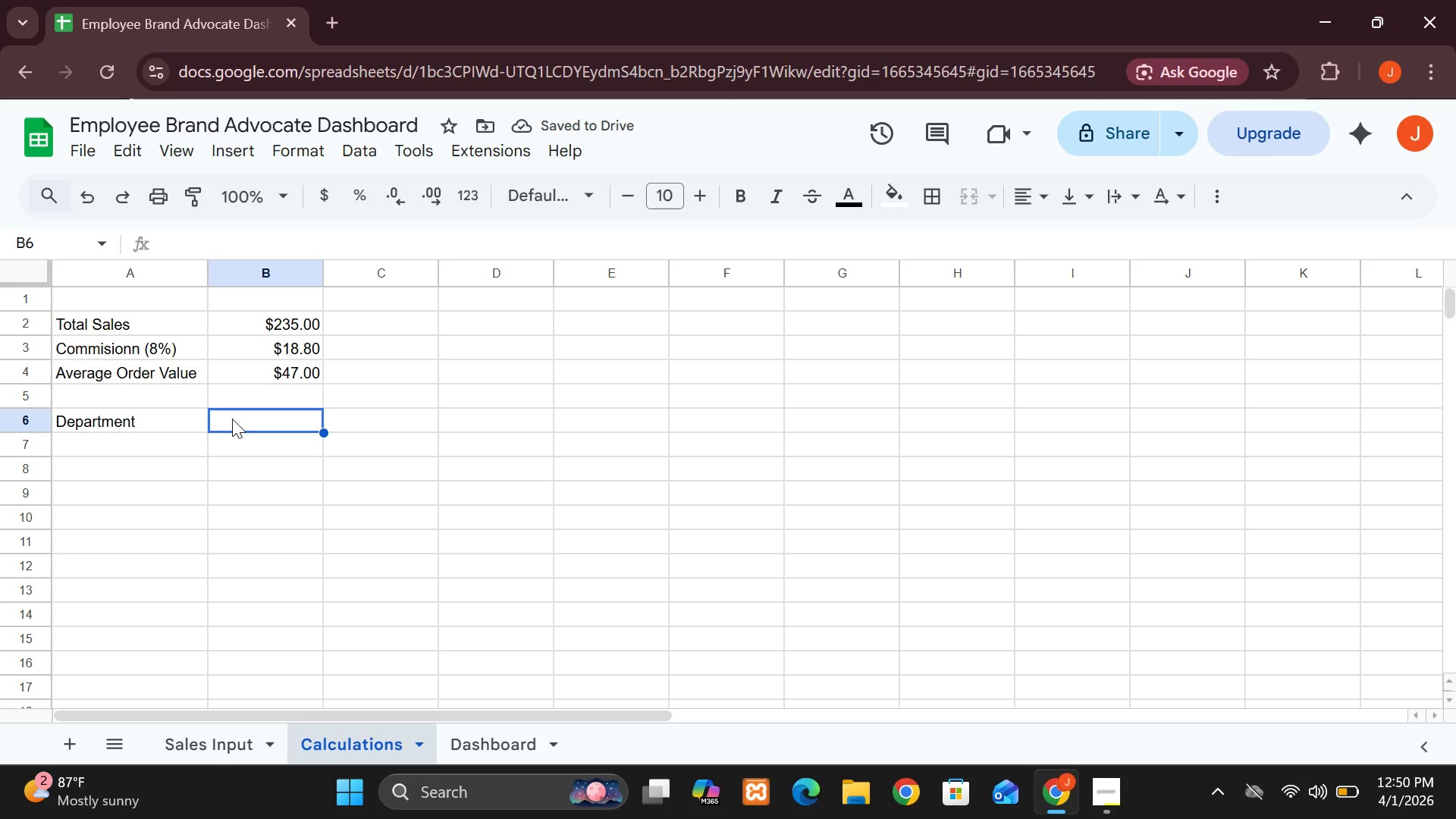 
double_click([137, 418])
 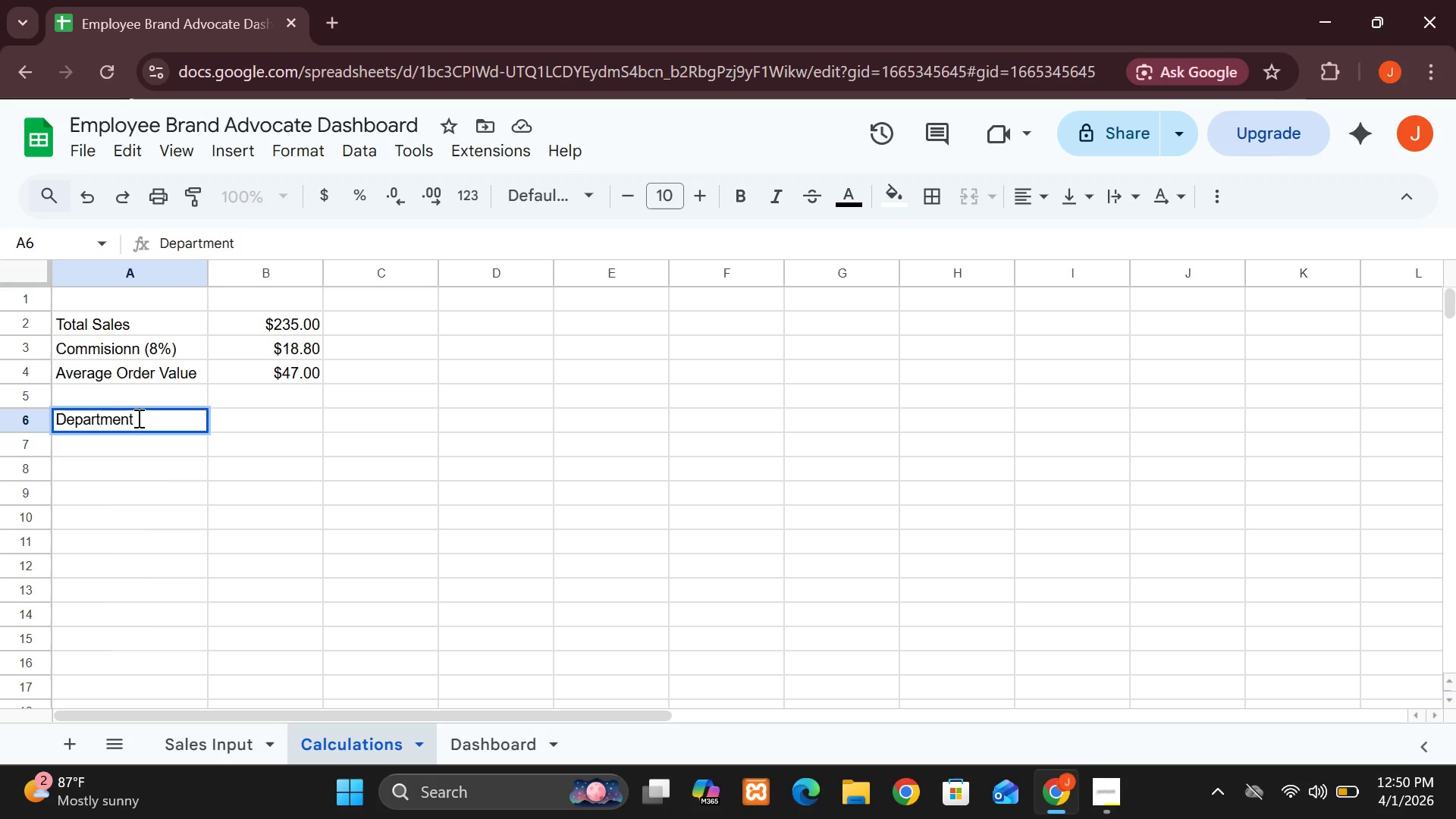 
left_click_drag(start_coordinate=[137, 418], to_coordinate=[24, 437])
 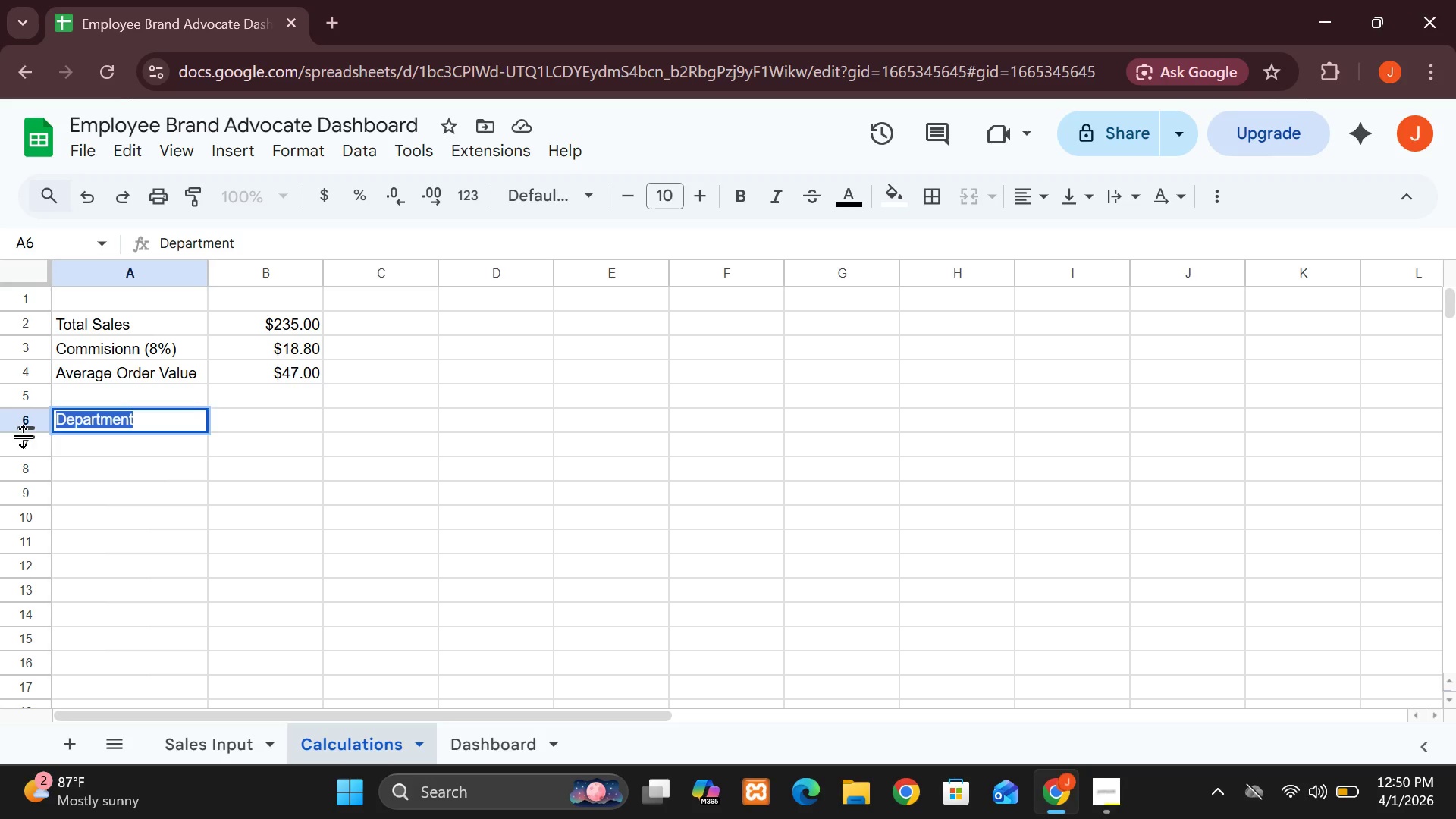 
key(Backspace)
 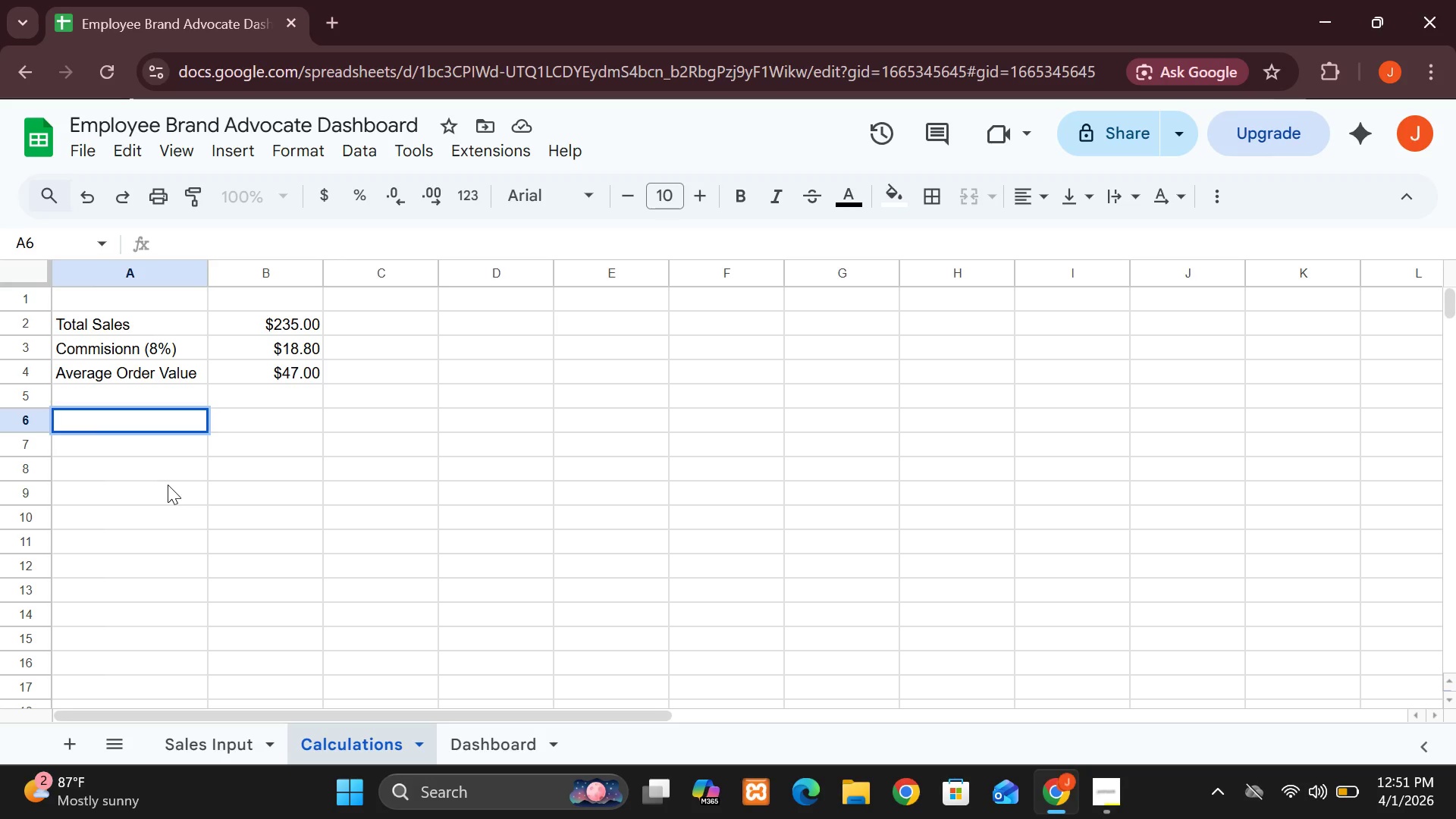 
wait(46.25)
 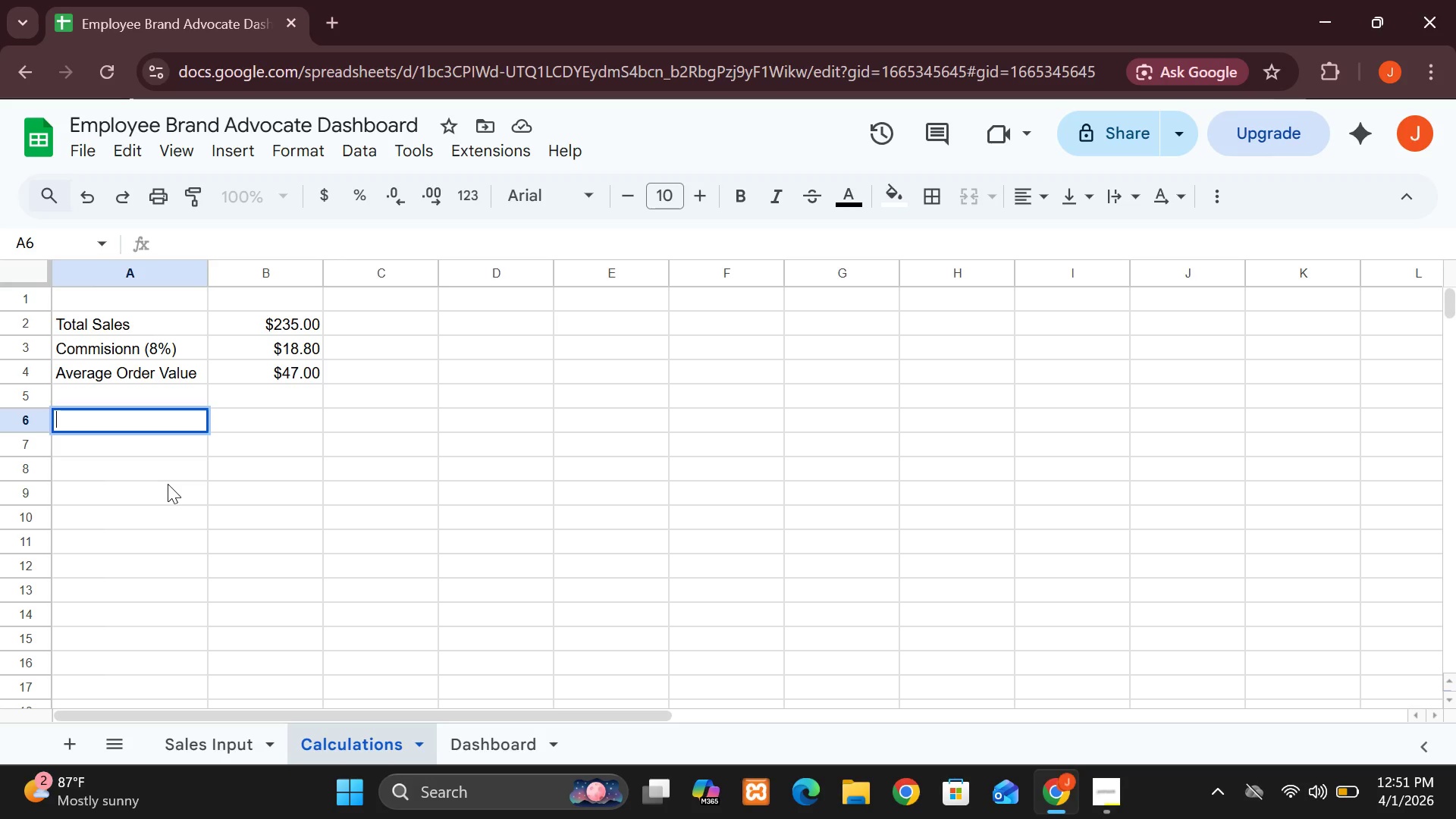 
type(ZZ)
 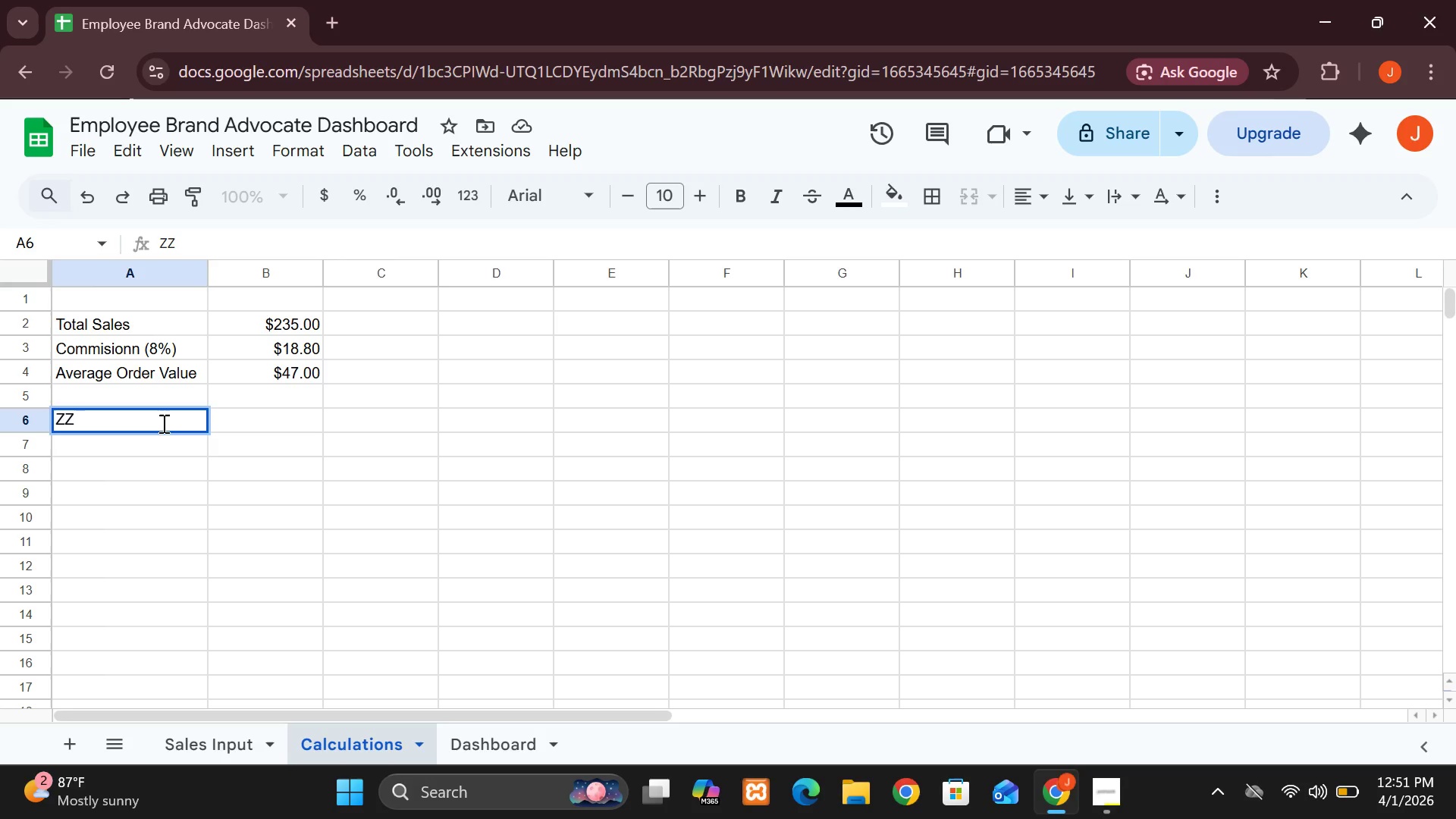 
key(Control+Z)
 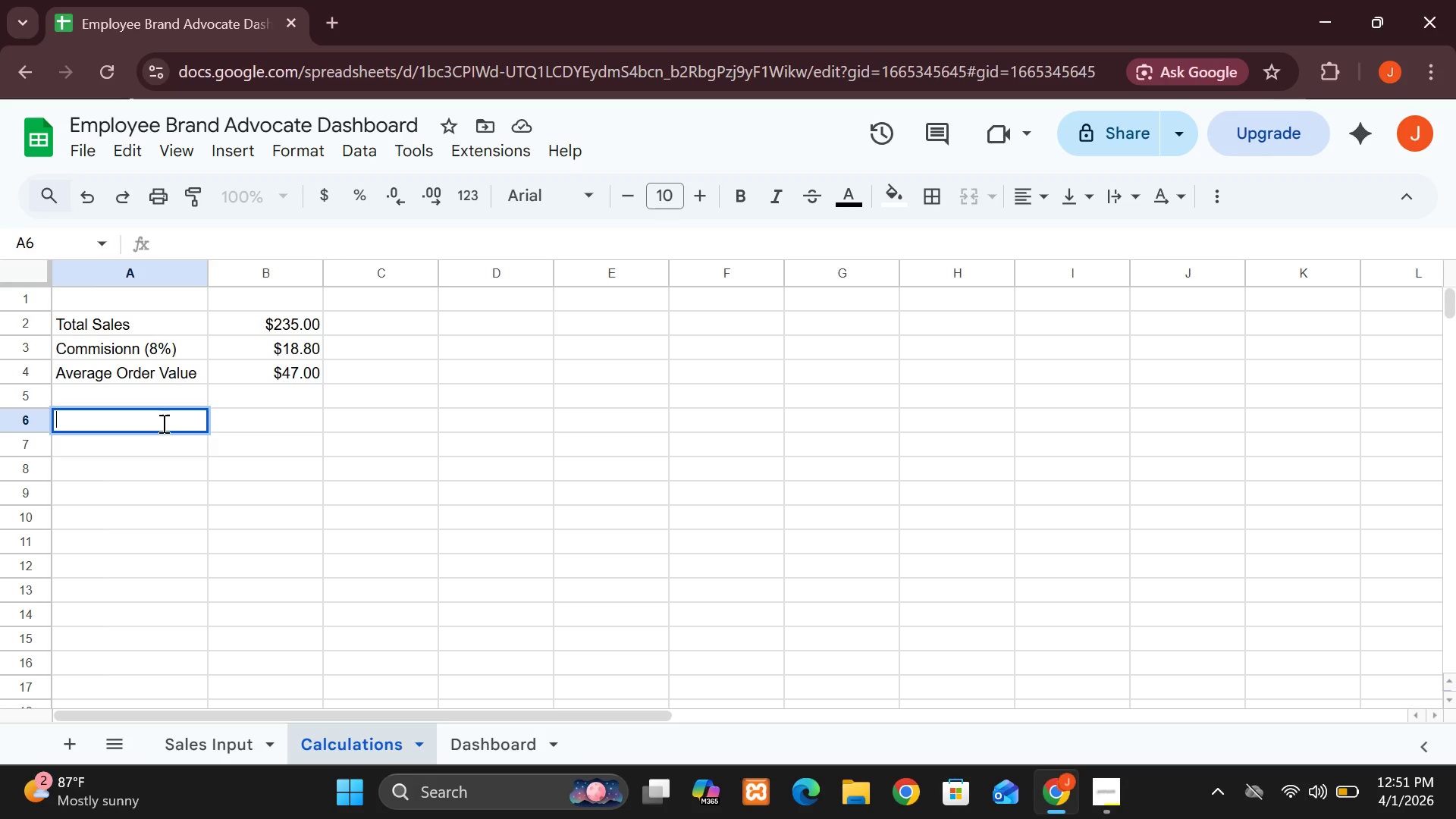 
key(Control+Z)
 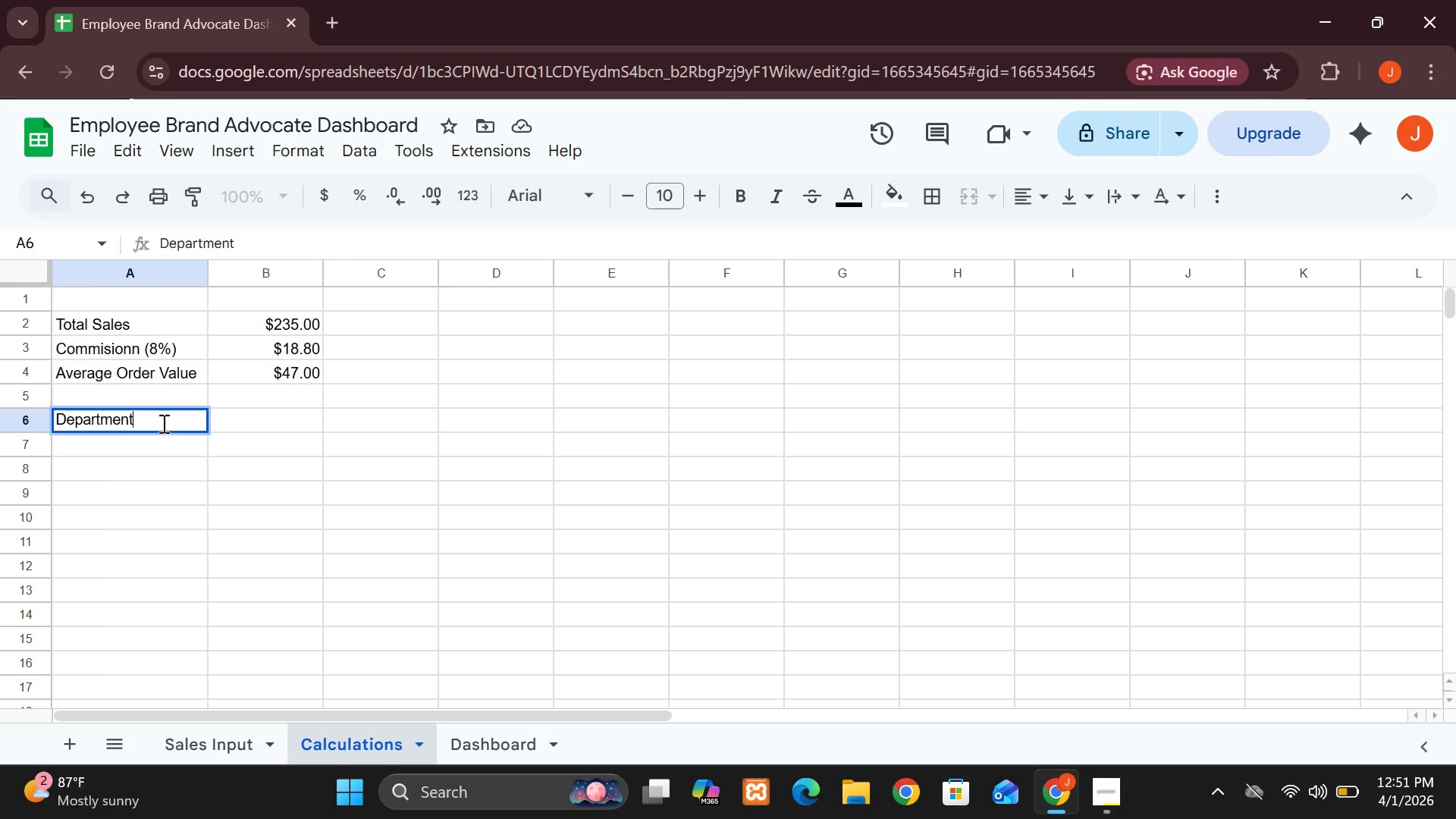 
key(Control+Z)
 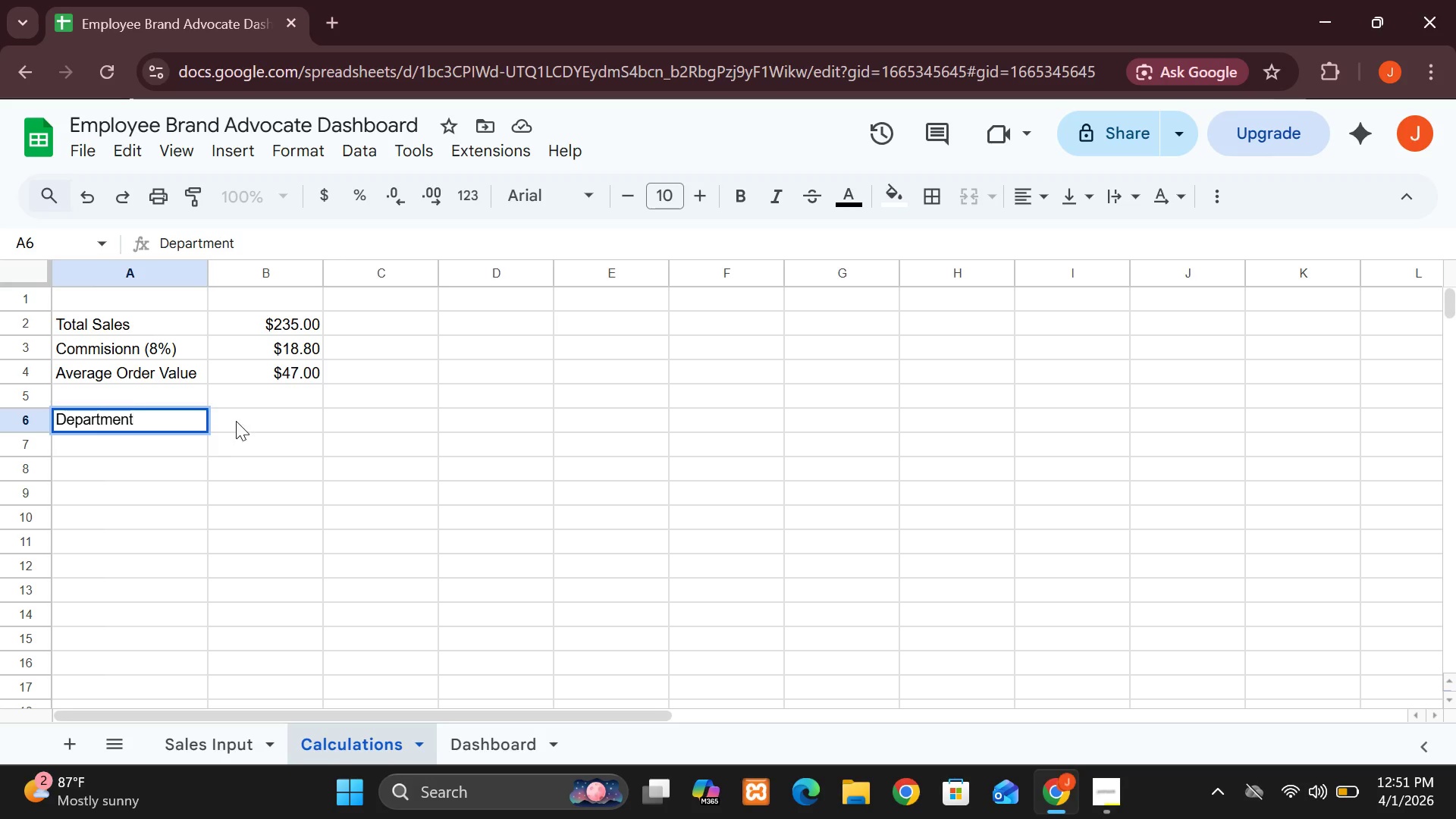 
left_click([237, 421])
 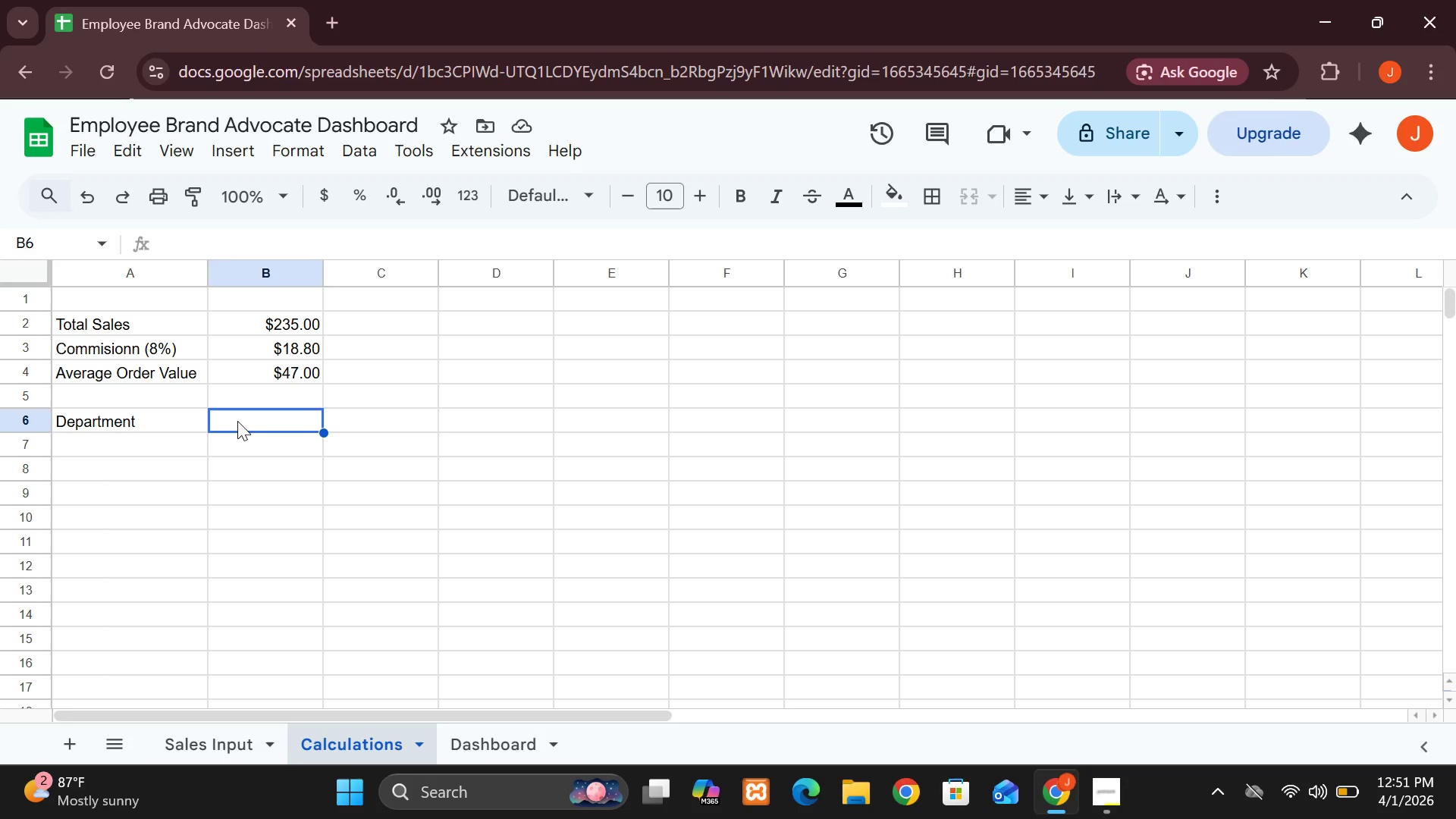 
type(Total sales)
 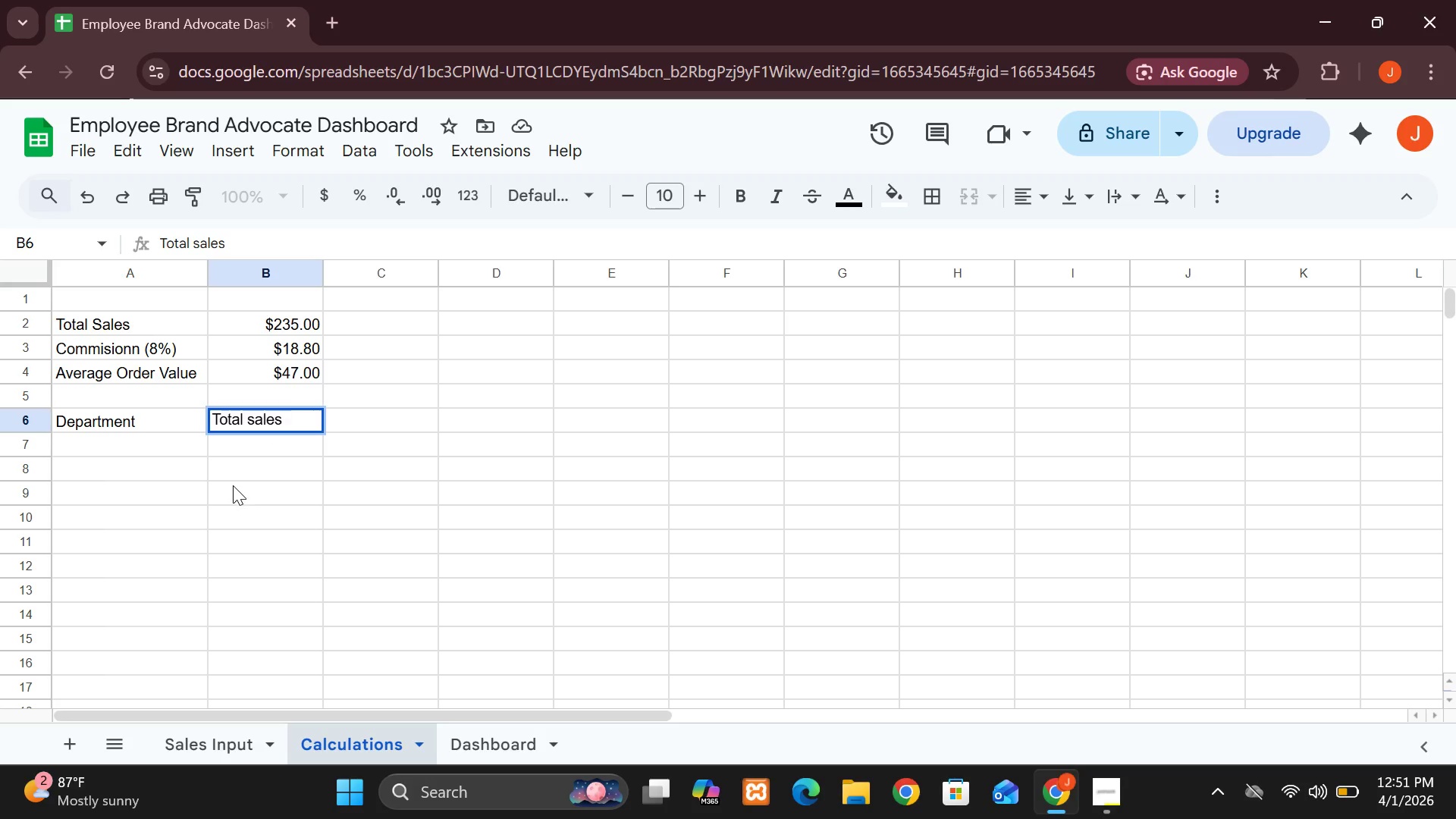 
left_click([212, 457])
 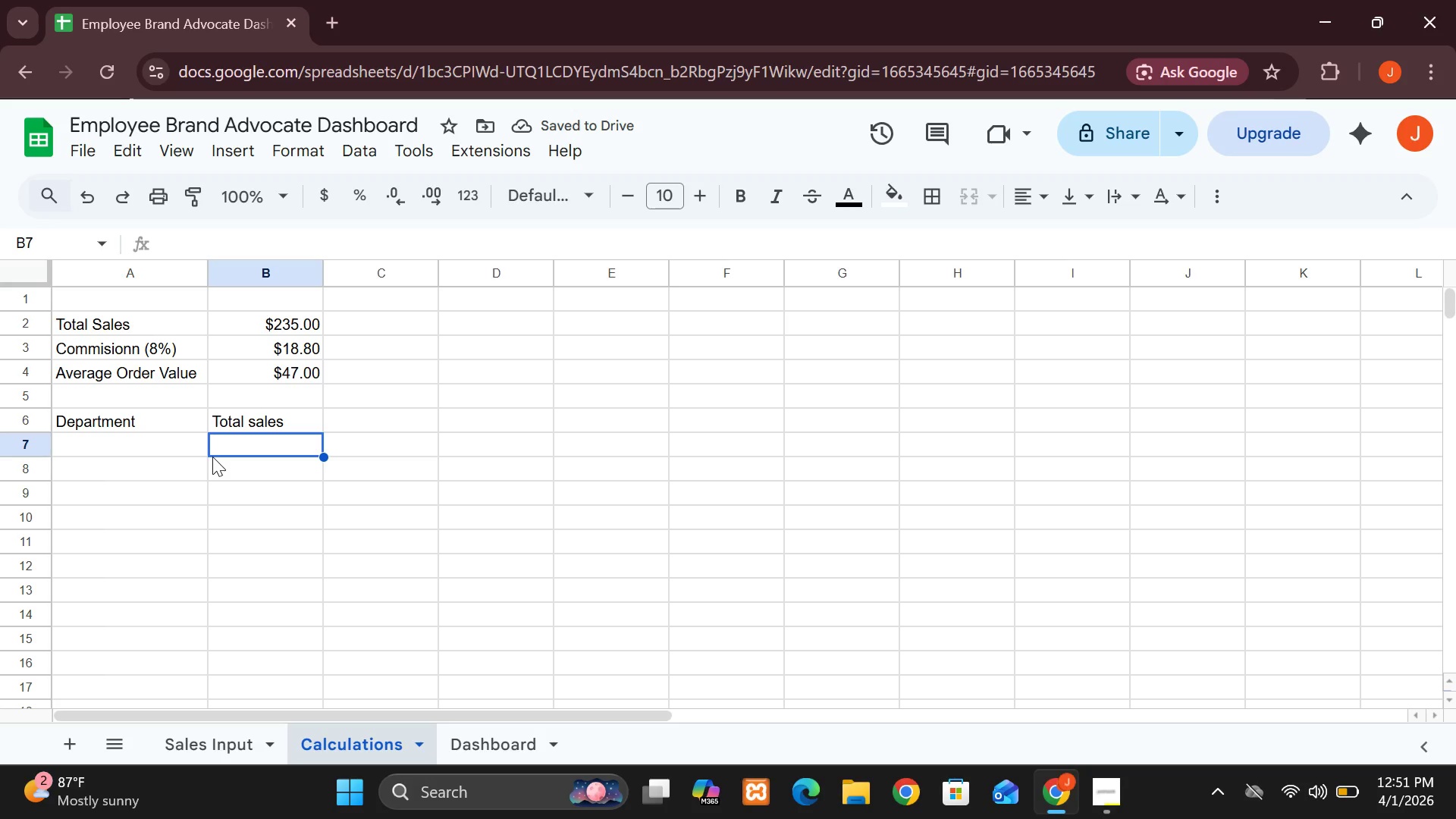 
key(Equal)
 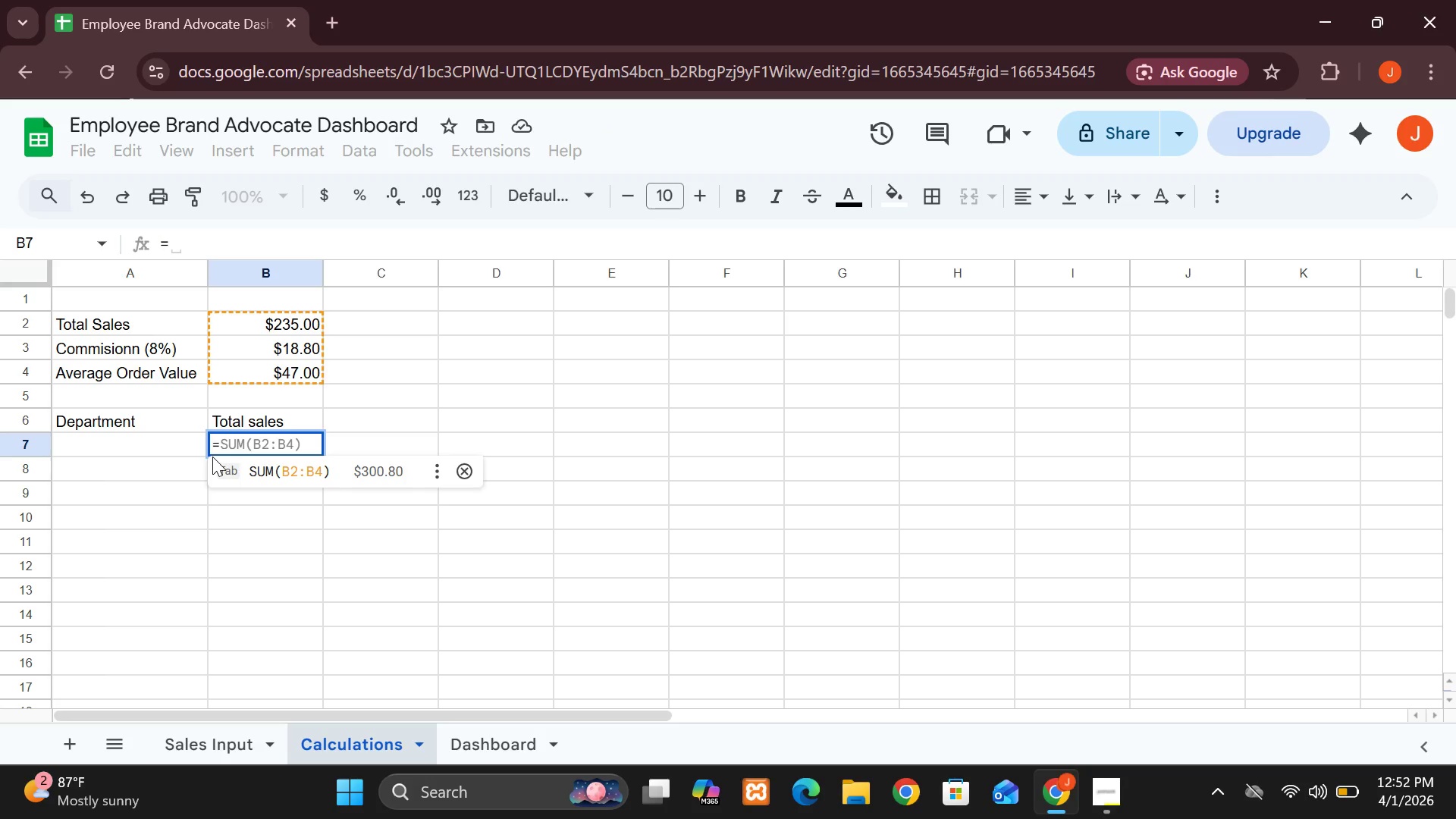 
type(Qu)
 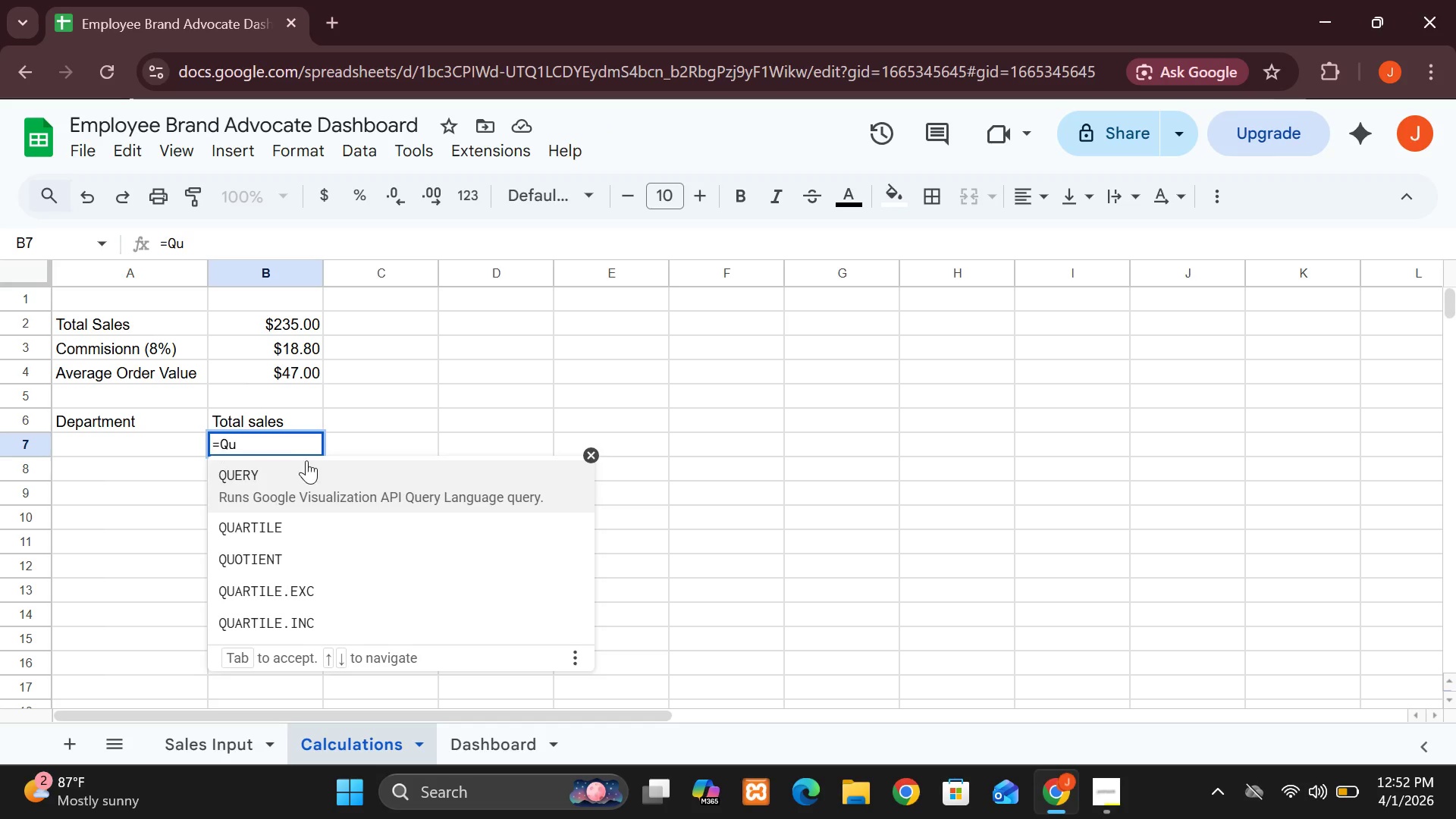 
left_click([308, 495])
 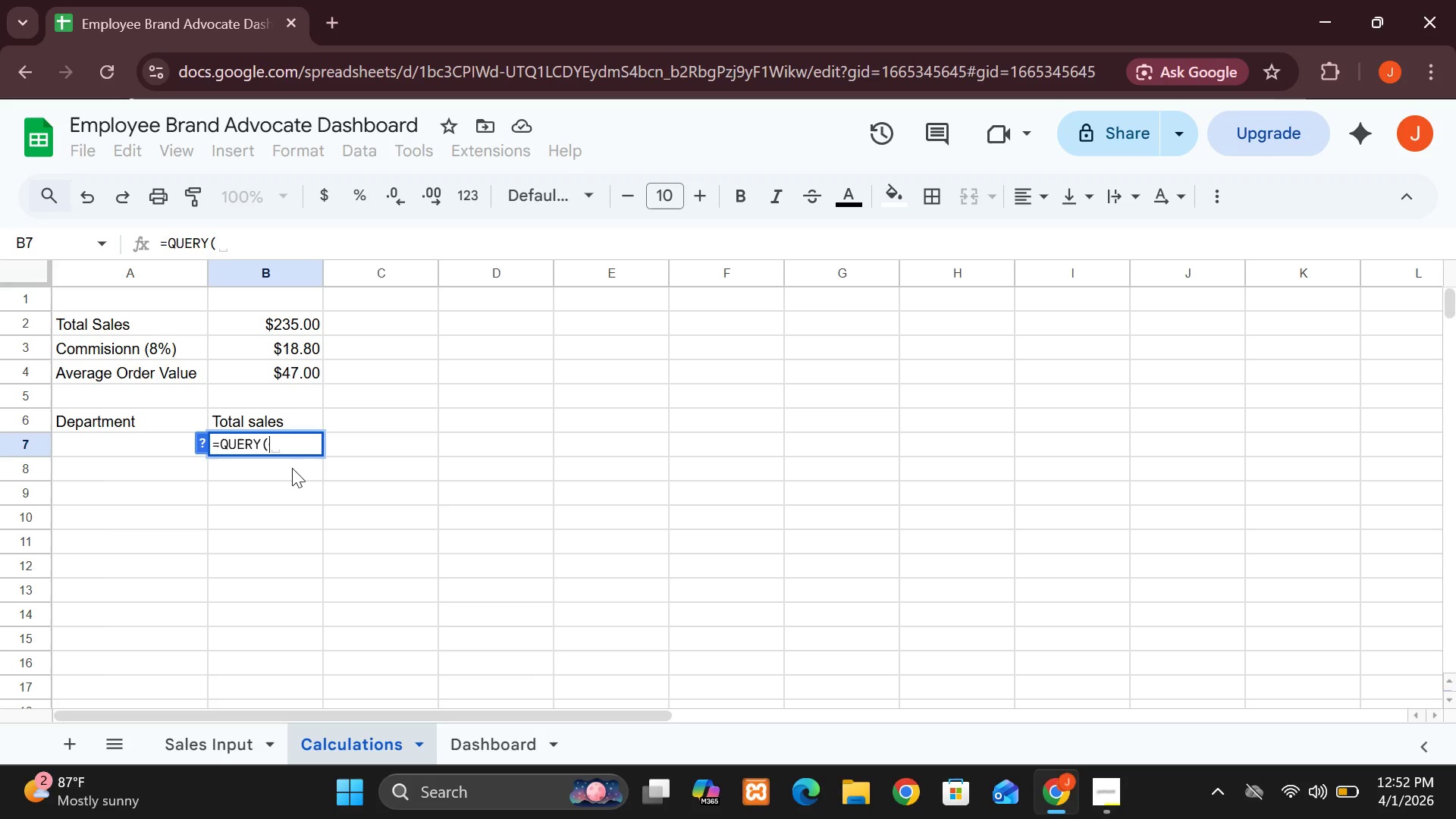 
key(Semicolon)
 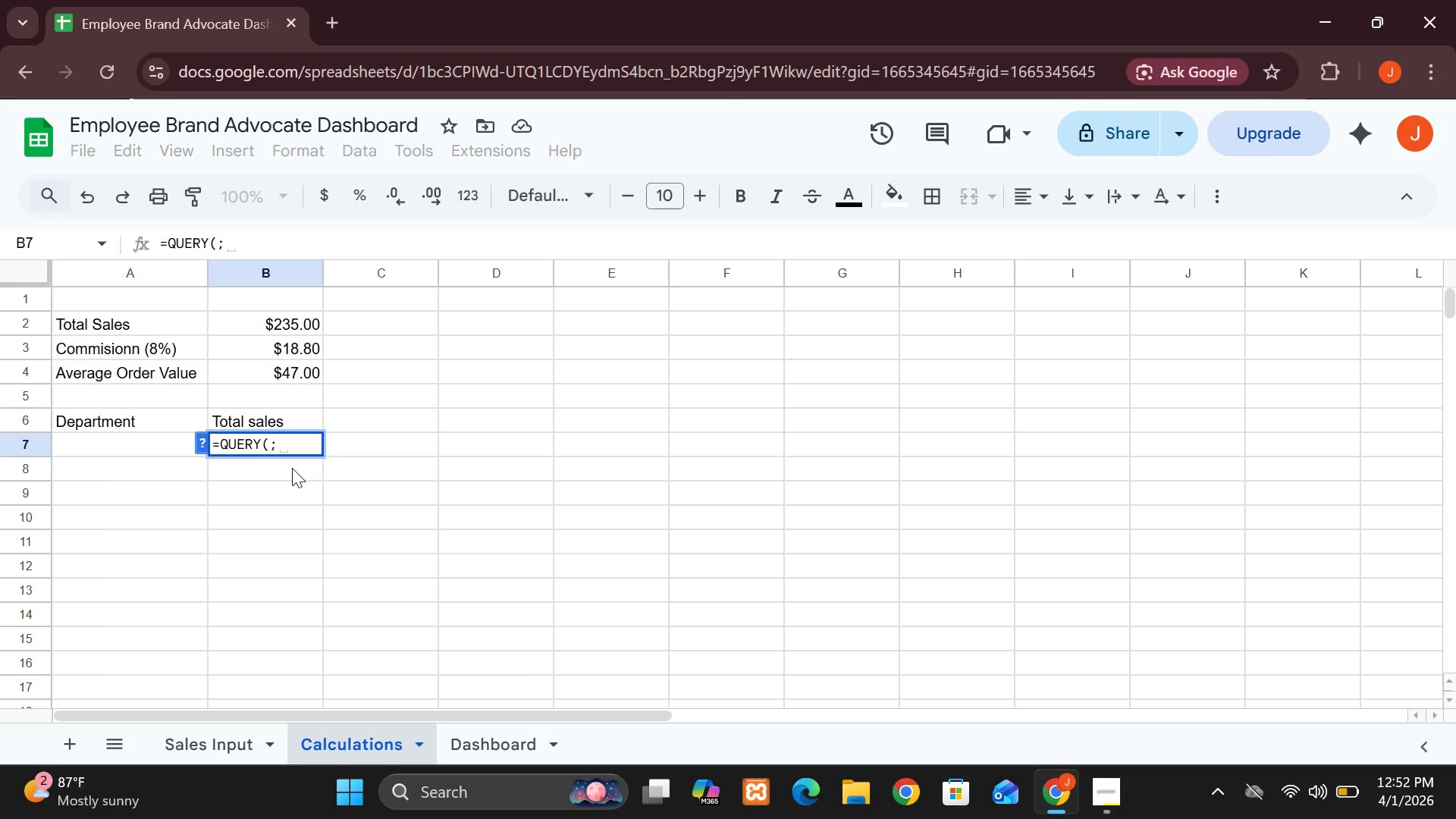 
key(Backspace)
 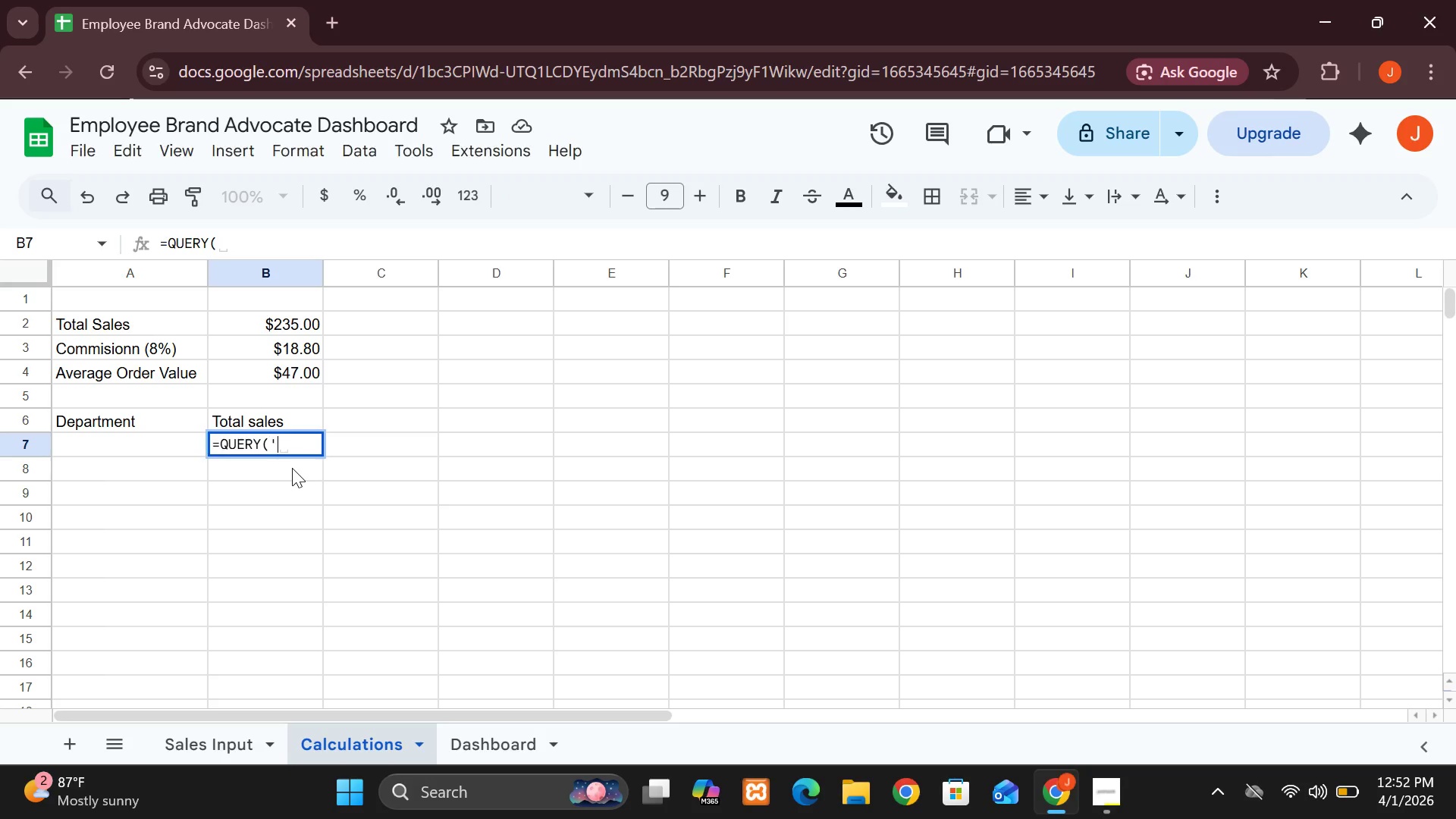 
key(Quote)
 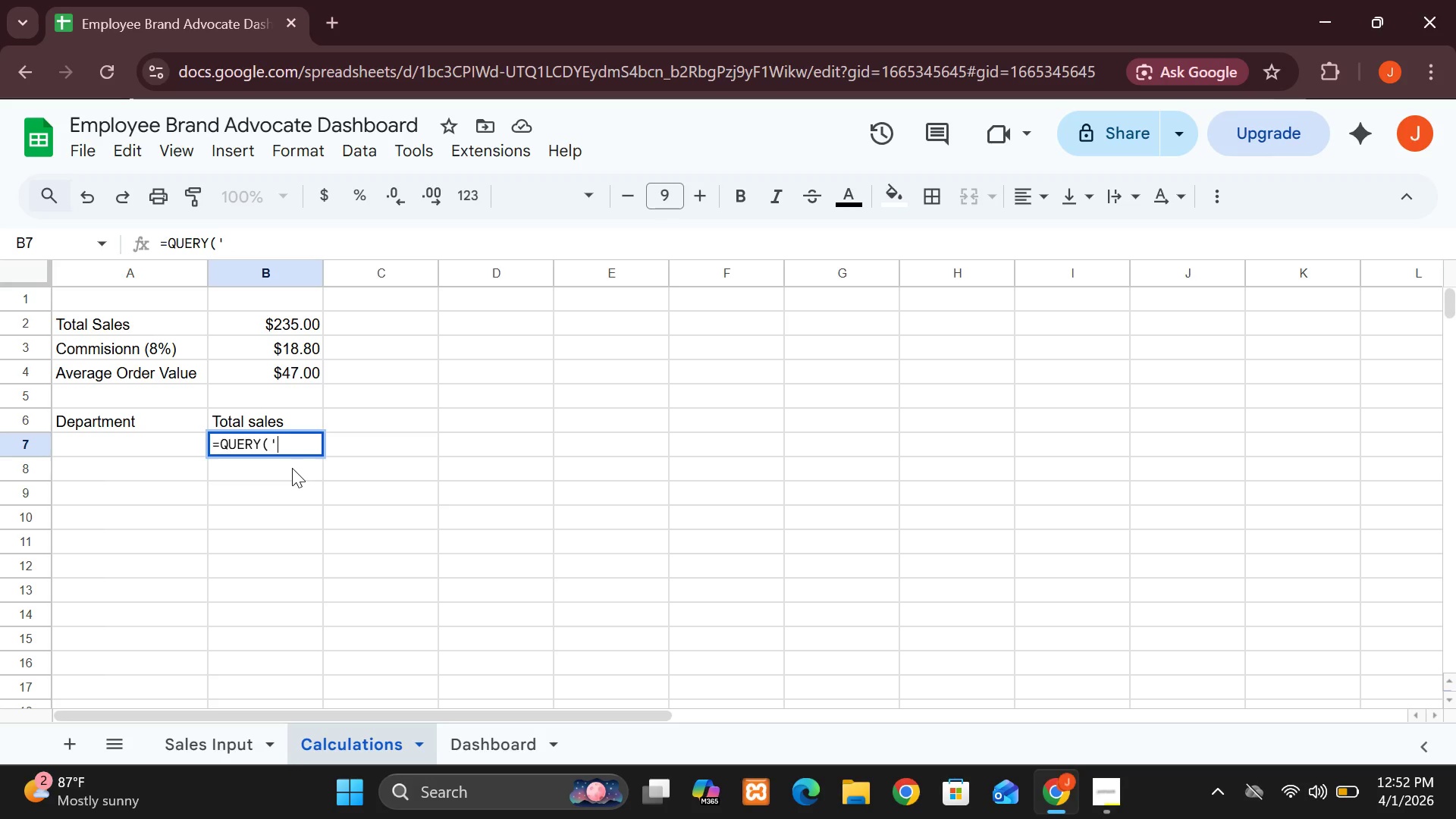 
type(Sales Input'~)
key(Backspace)
type(!A@)
key(Backspace)
type(2:)
 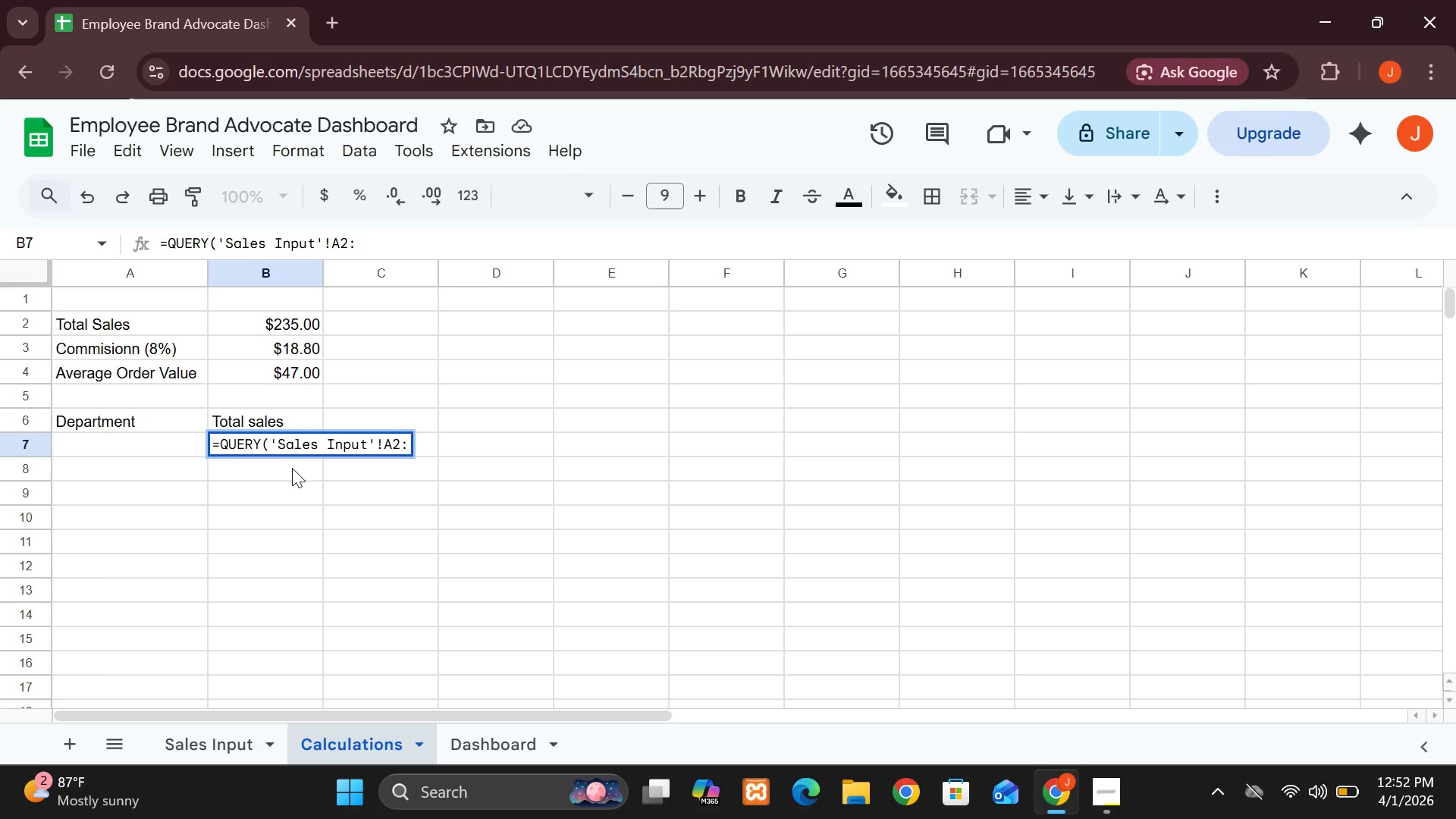 
type(F%)
key(Backspace)
type(51,)
 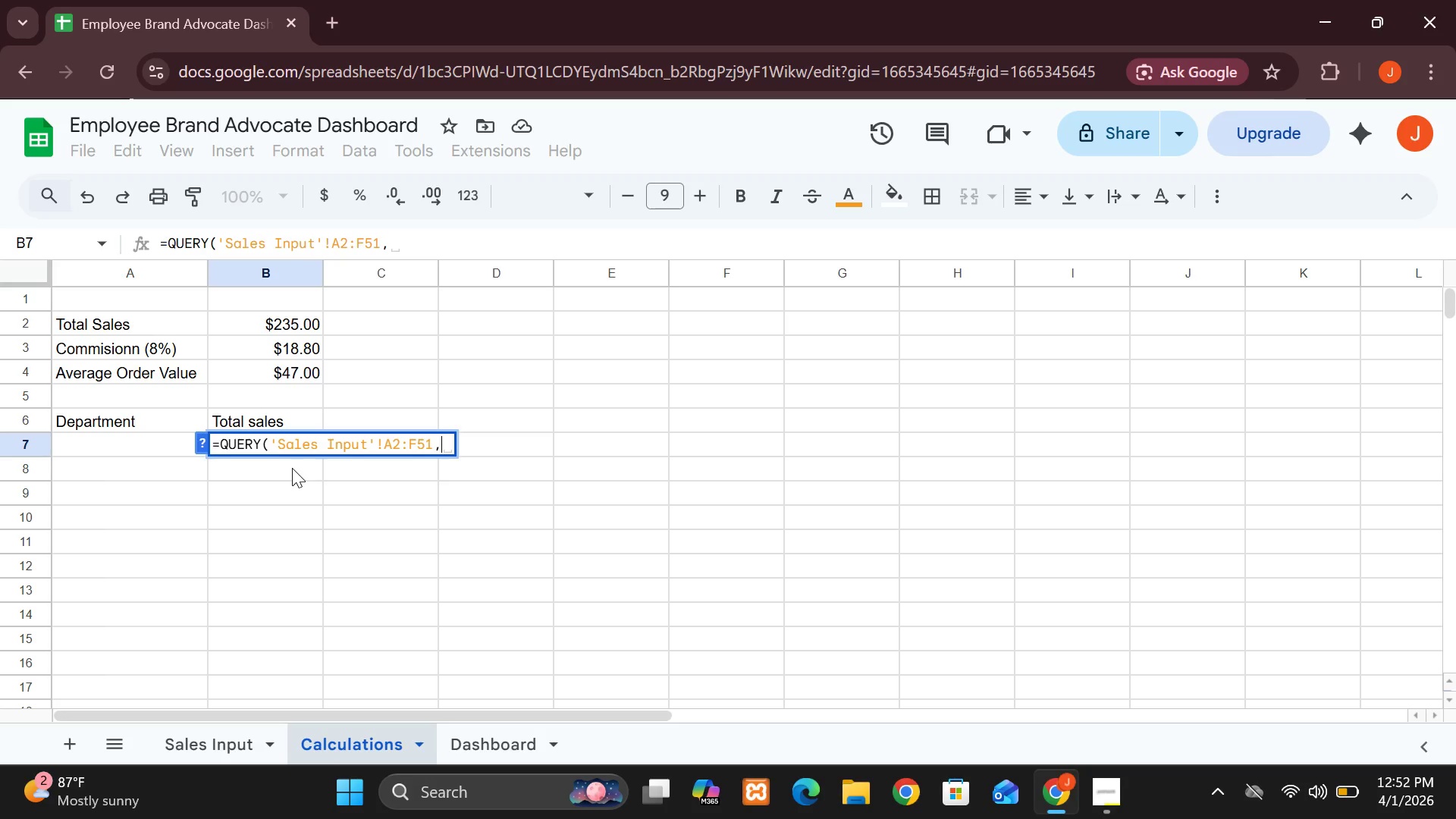 
key(Enter)
 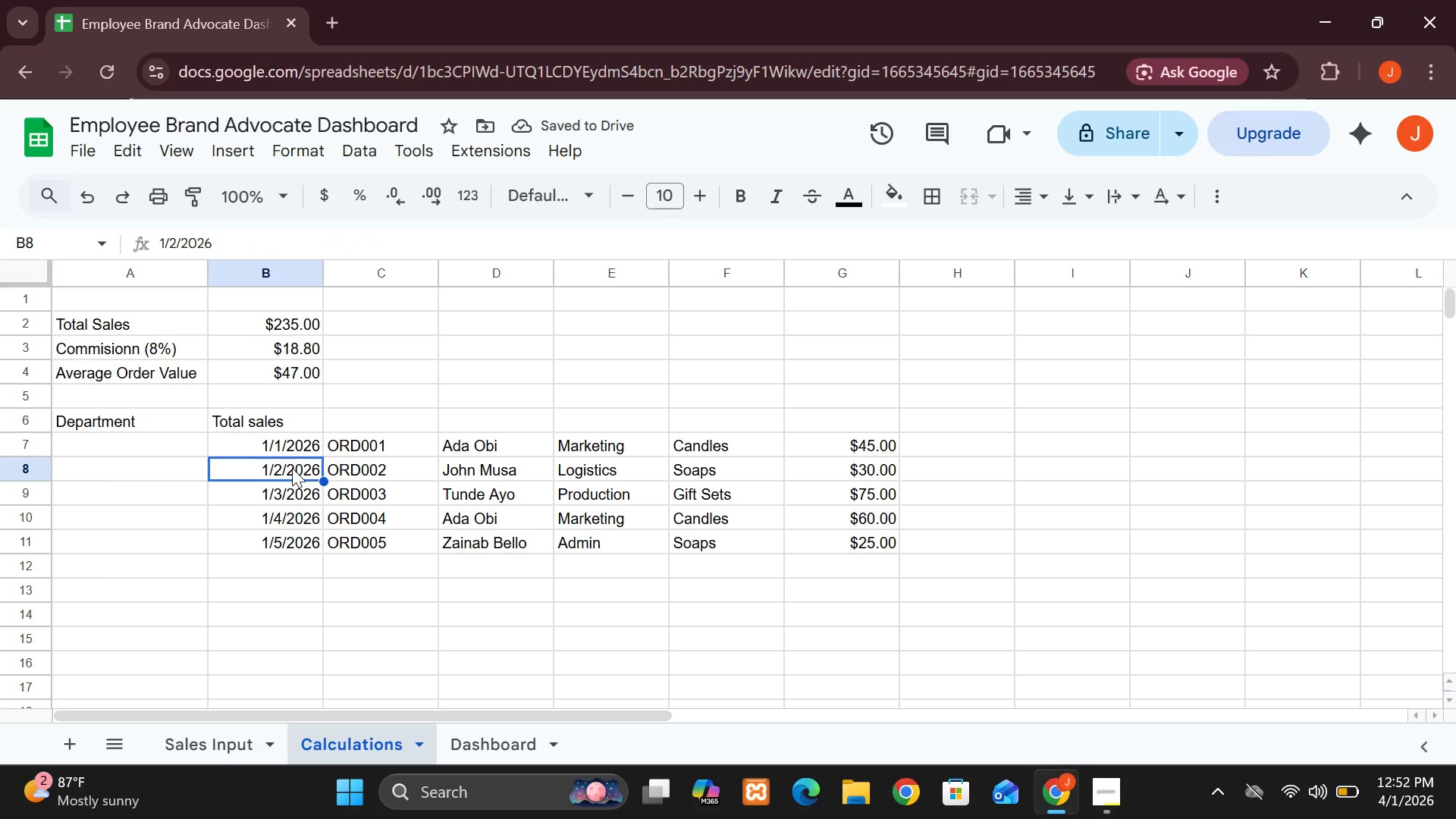 
wait(8.47)
 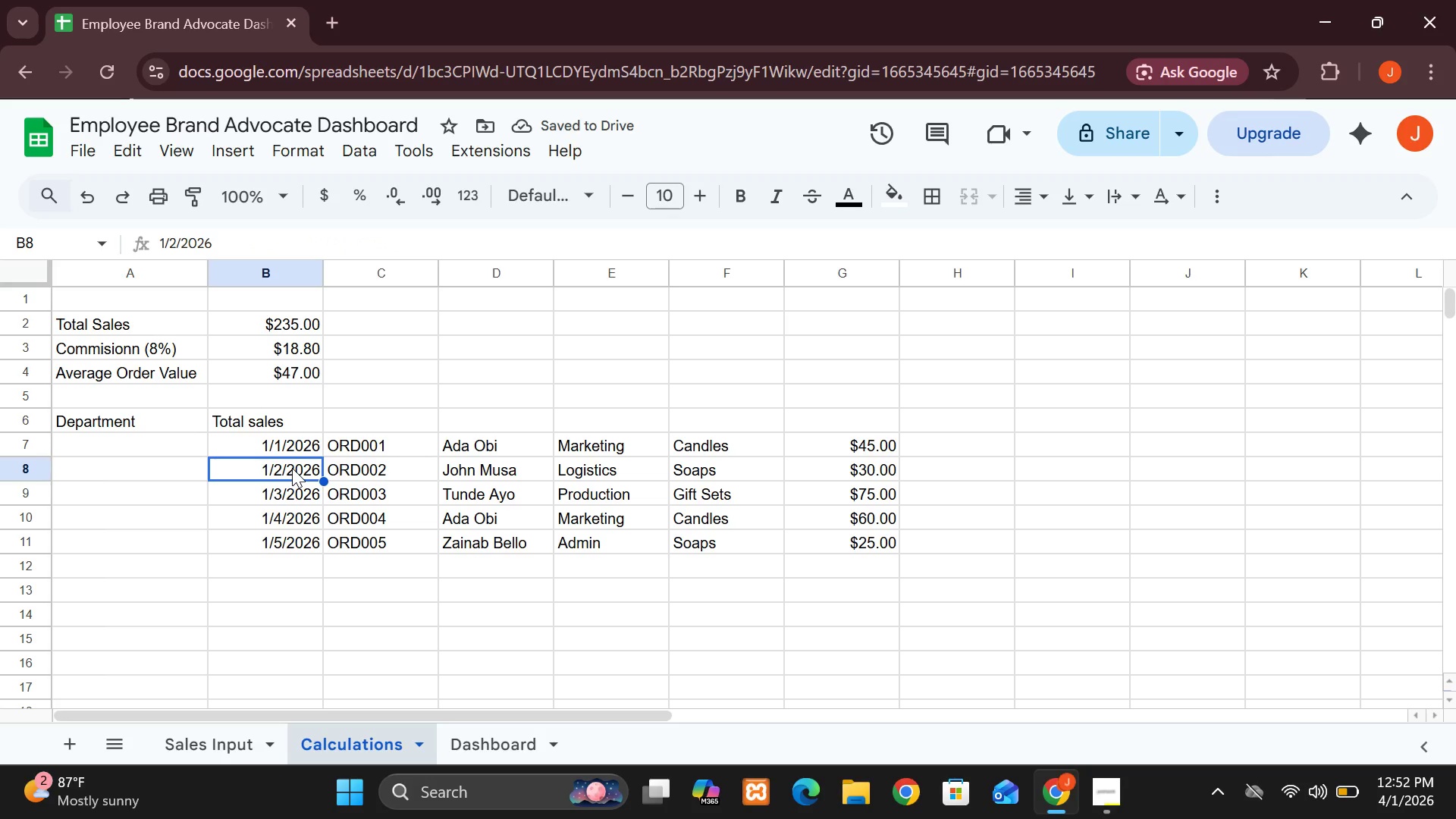 
double_click([249, 438])
 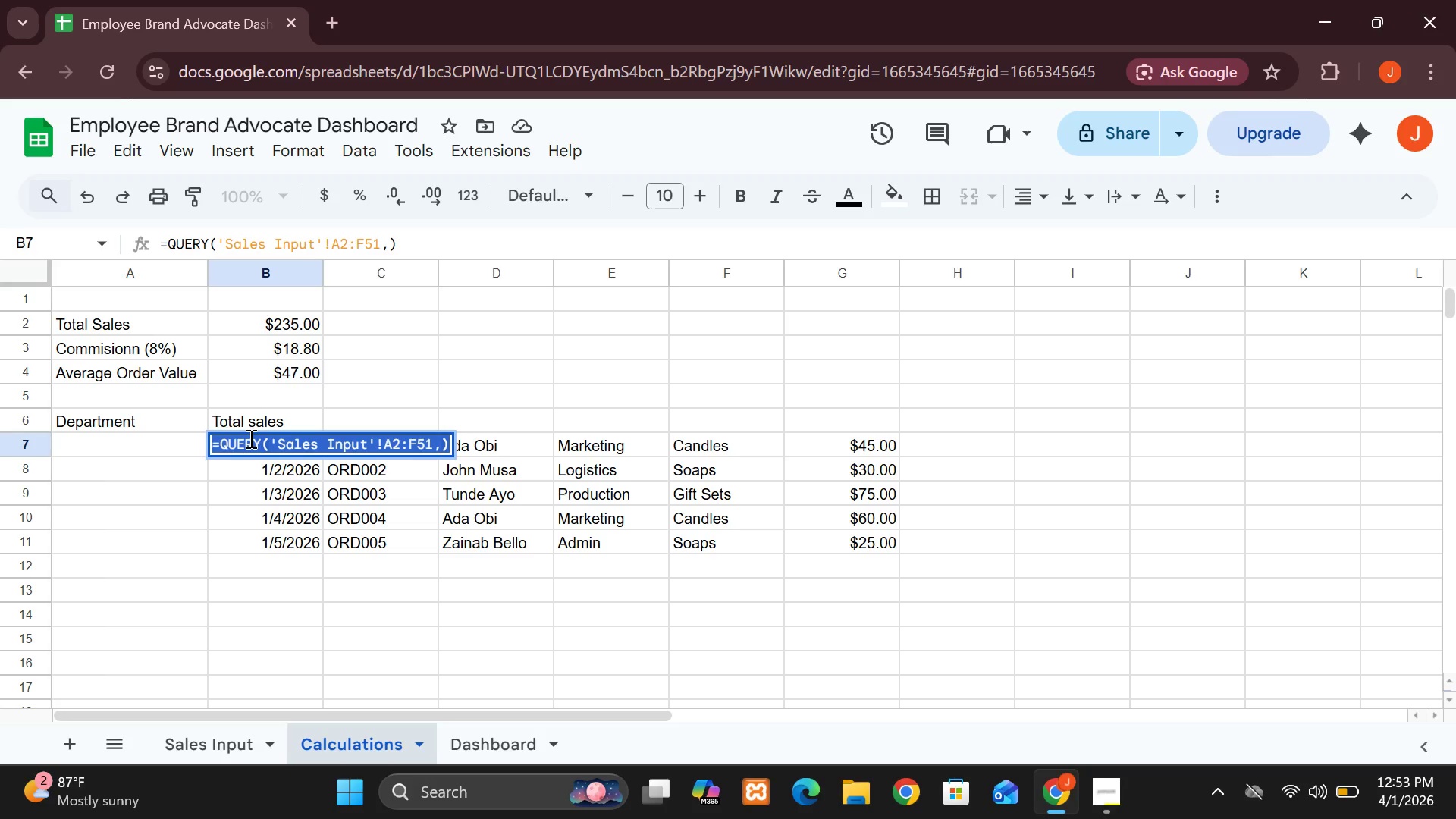 
triple_click([249, 438])
 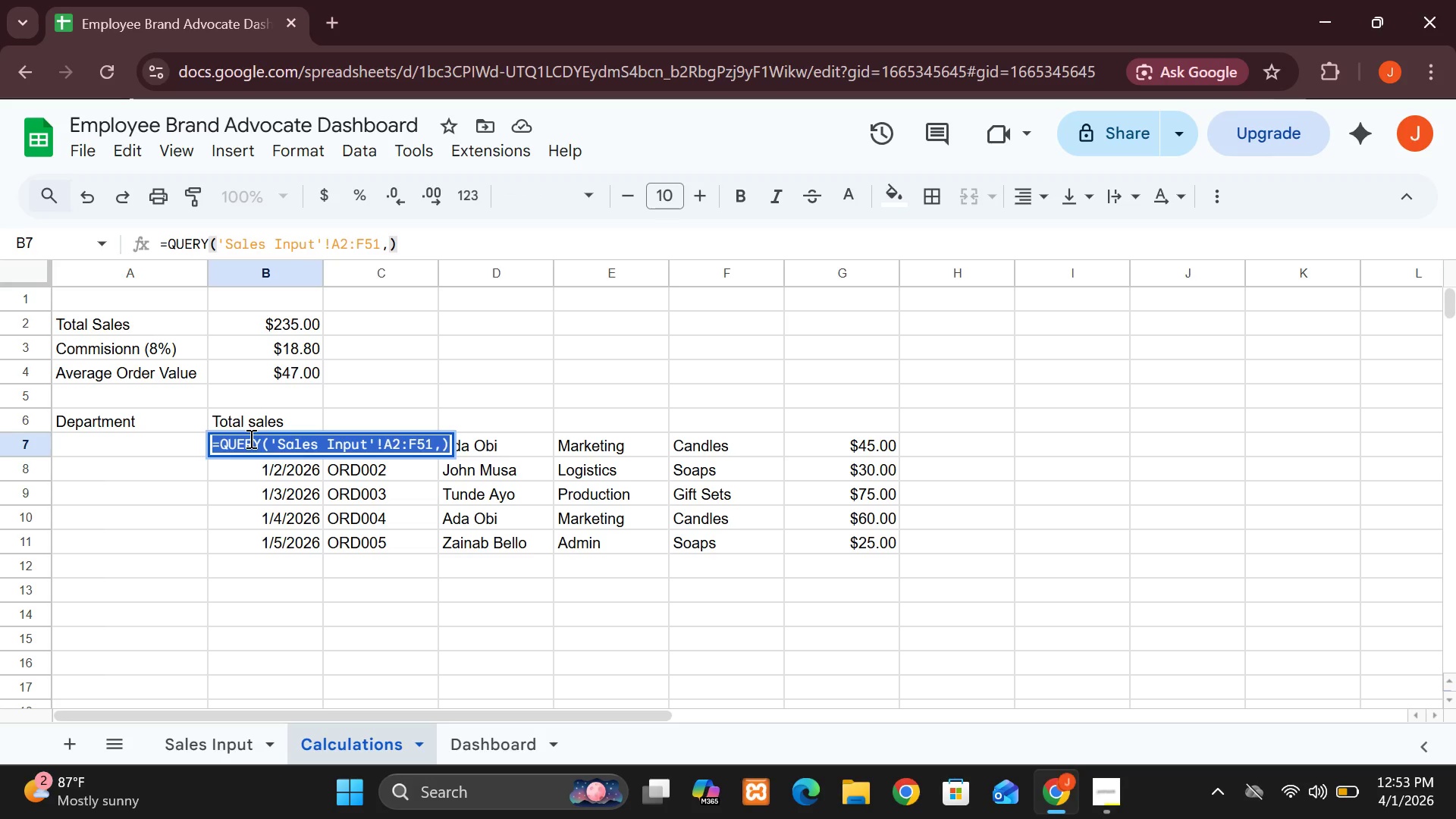 
triple_click([249, 438])
 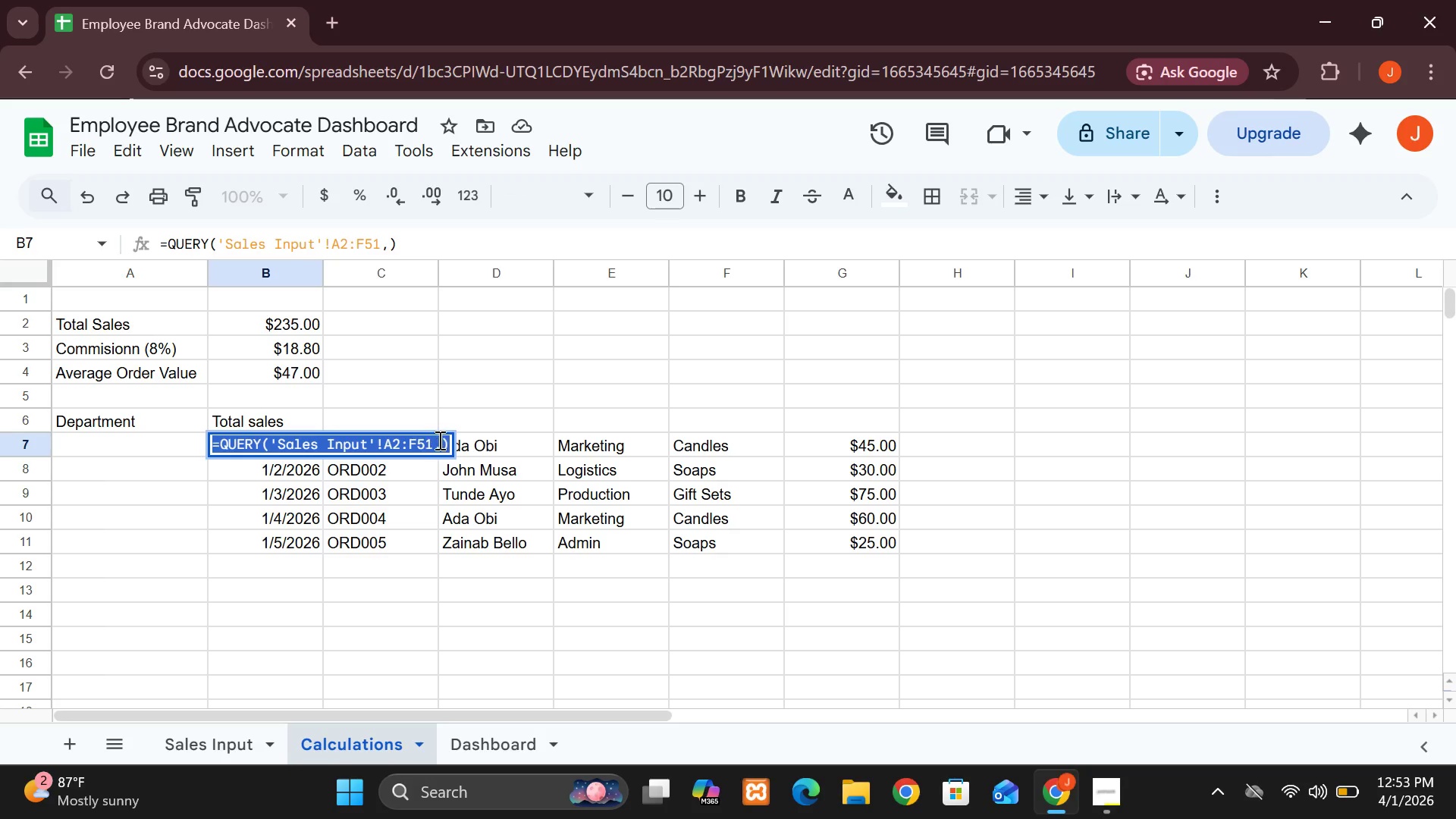 
left_click([438, 440])
 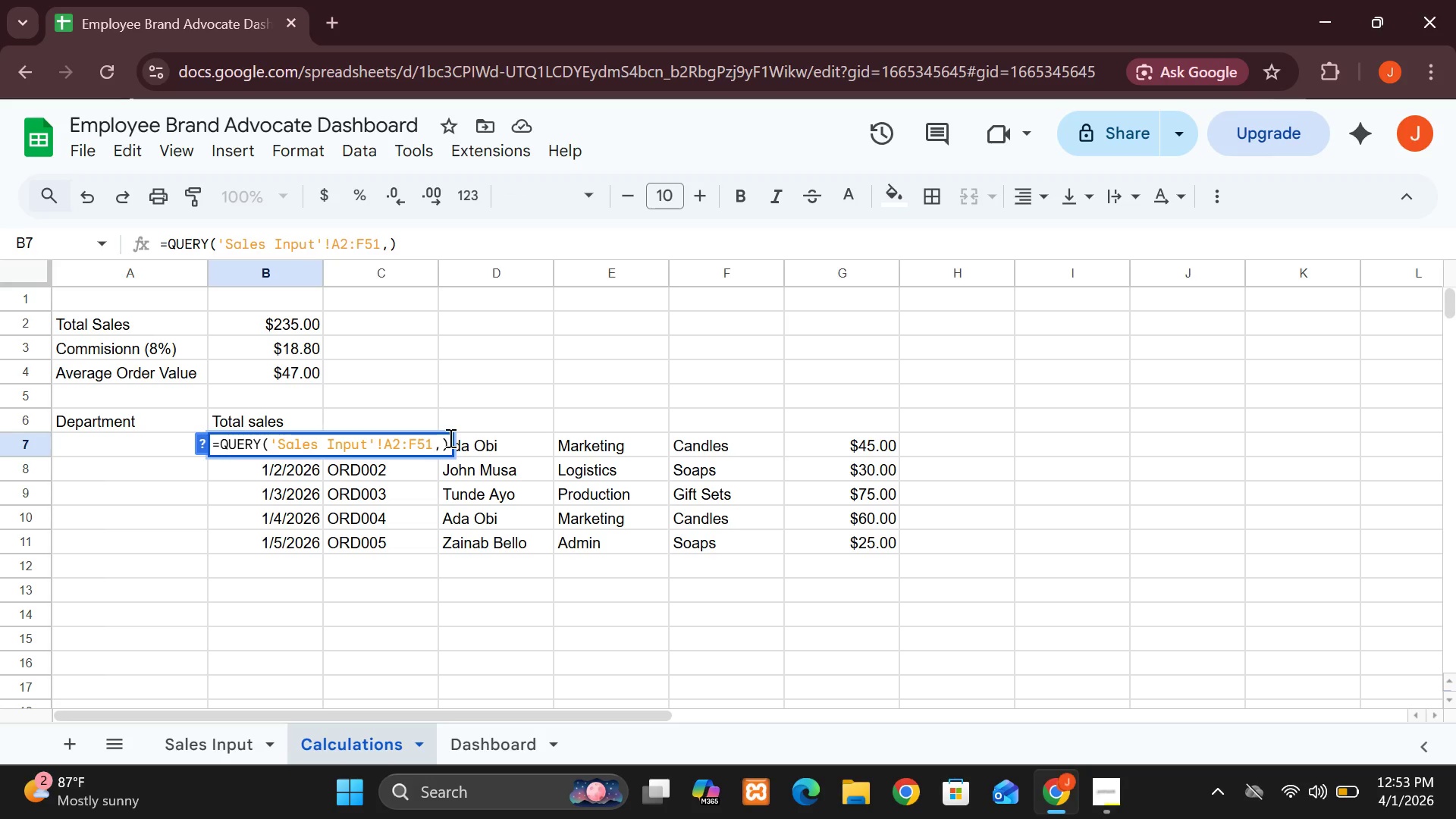 
wait(7.45)
 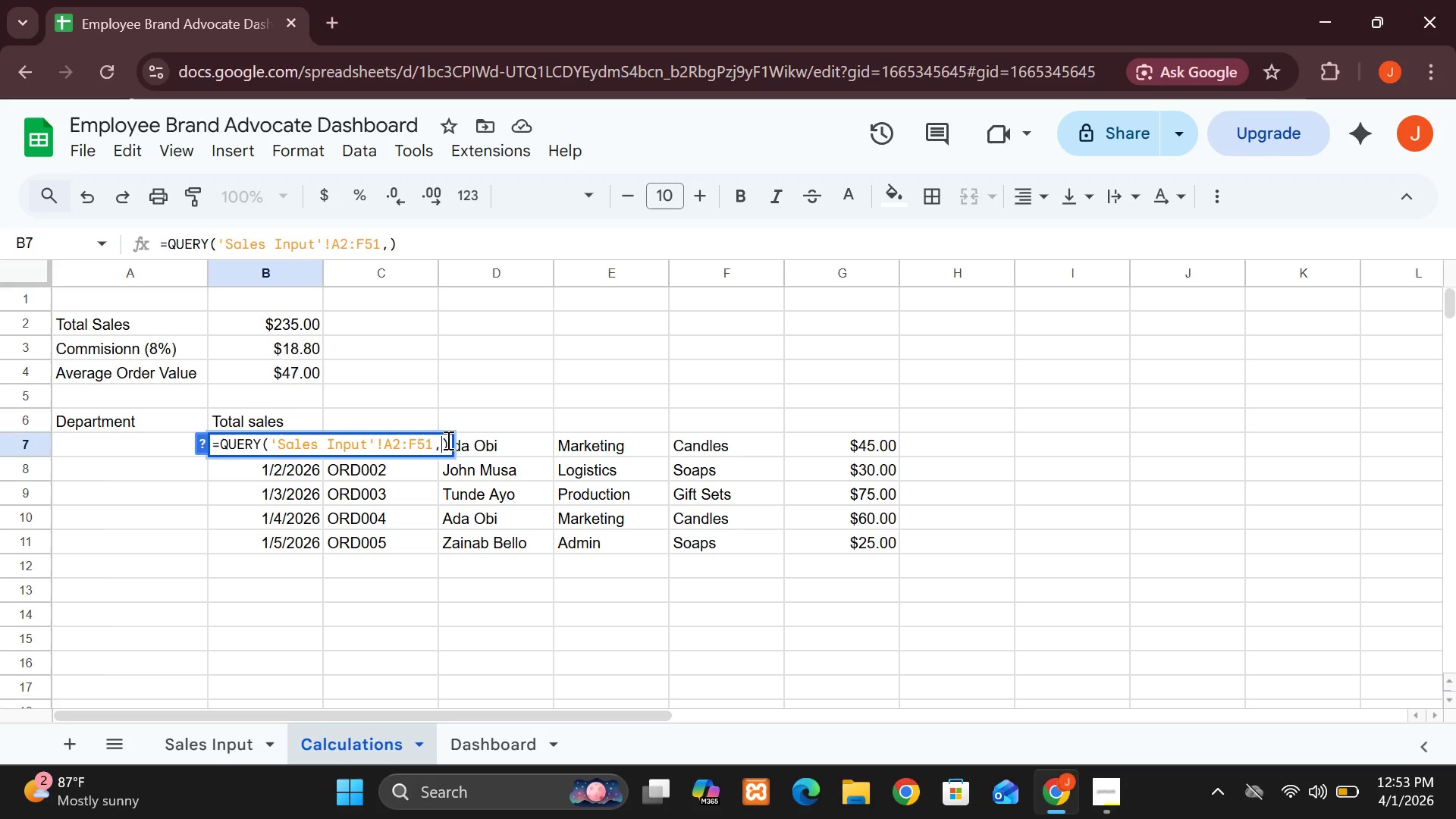 
key(Shift+Enter)
 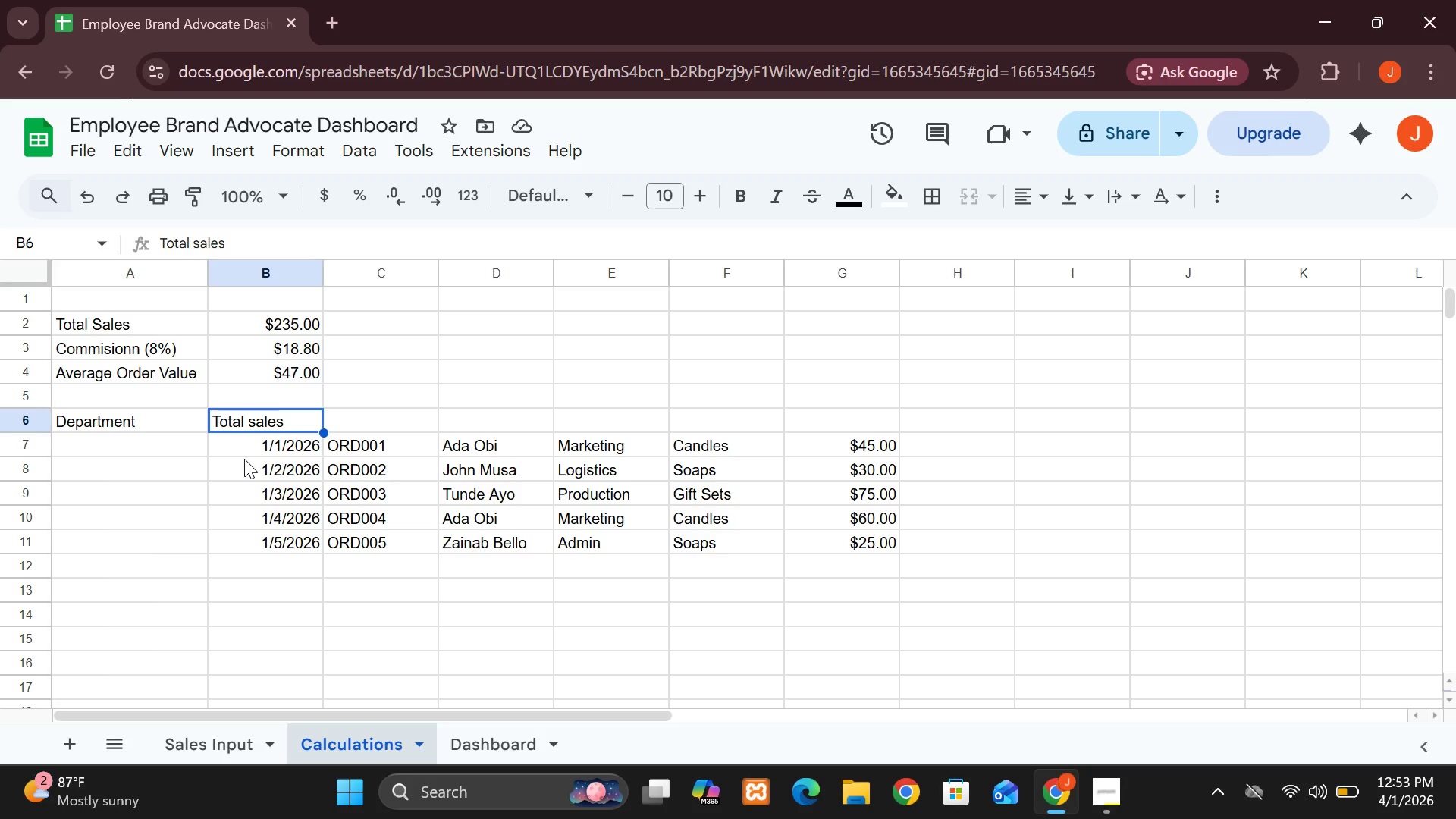 
double_click([255, 455])
 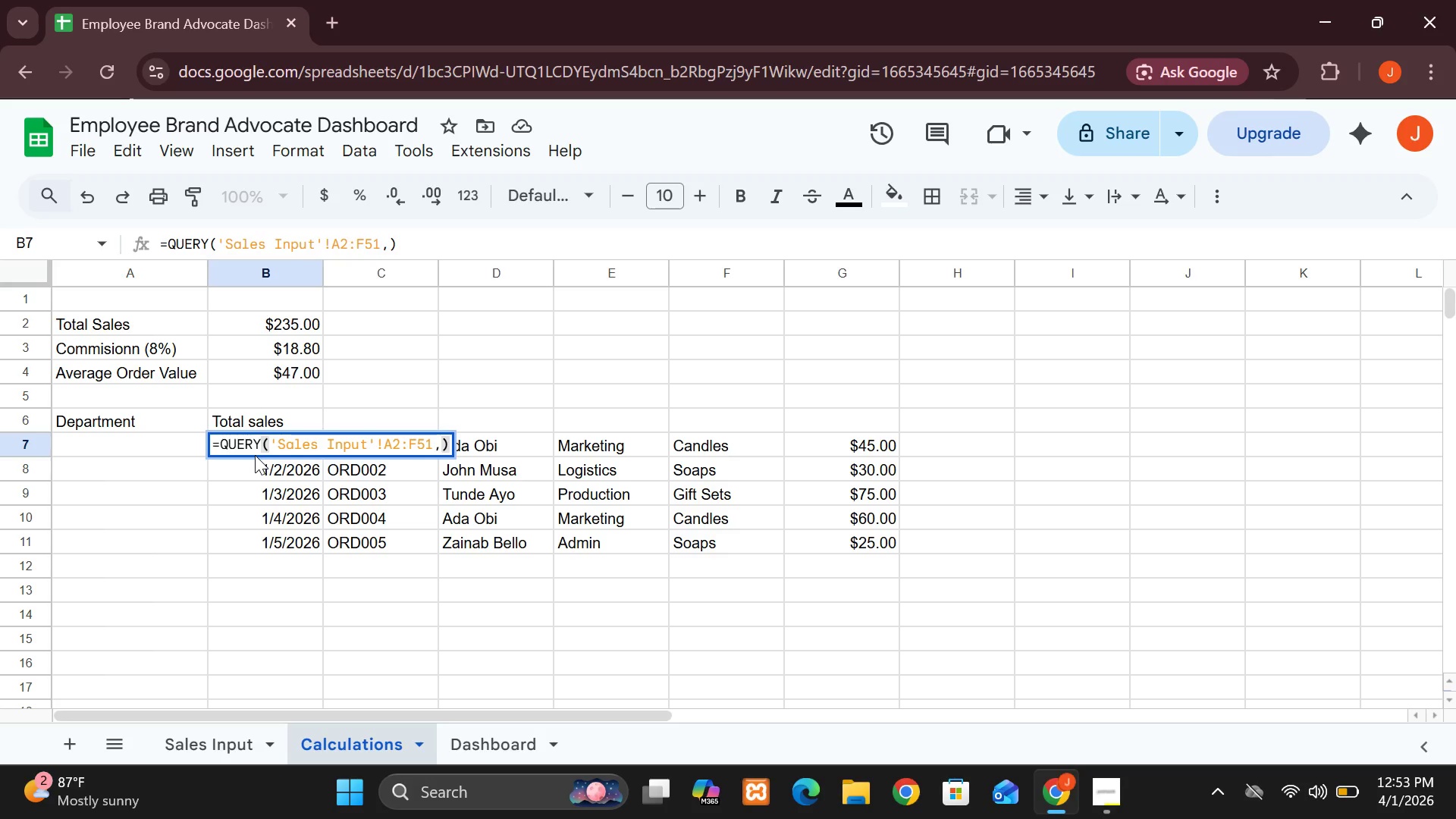 
left_click([255, 455])
 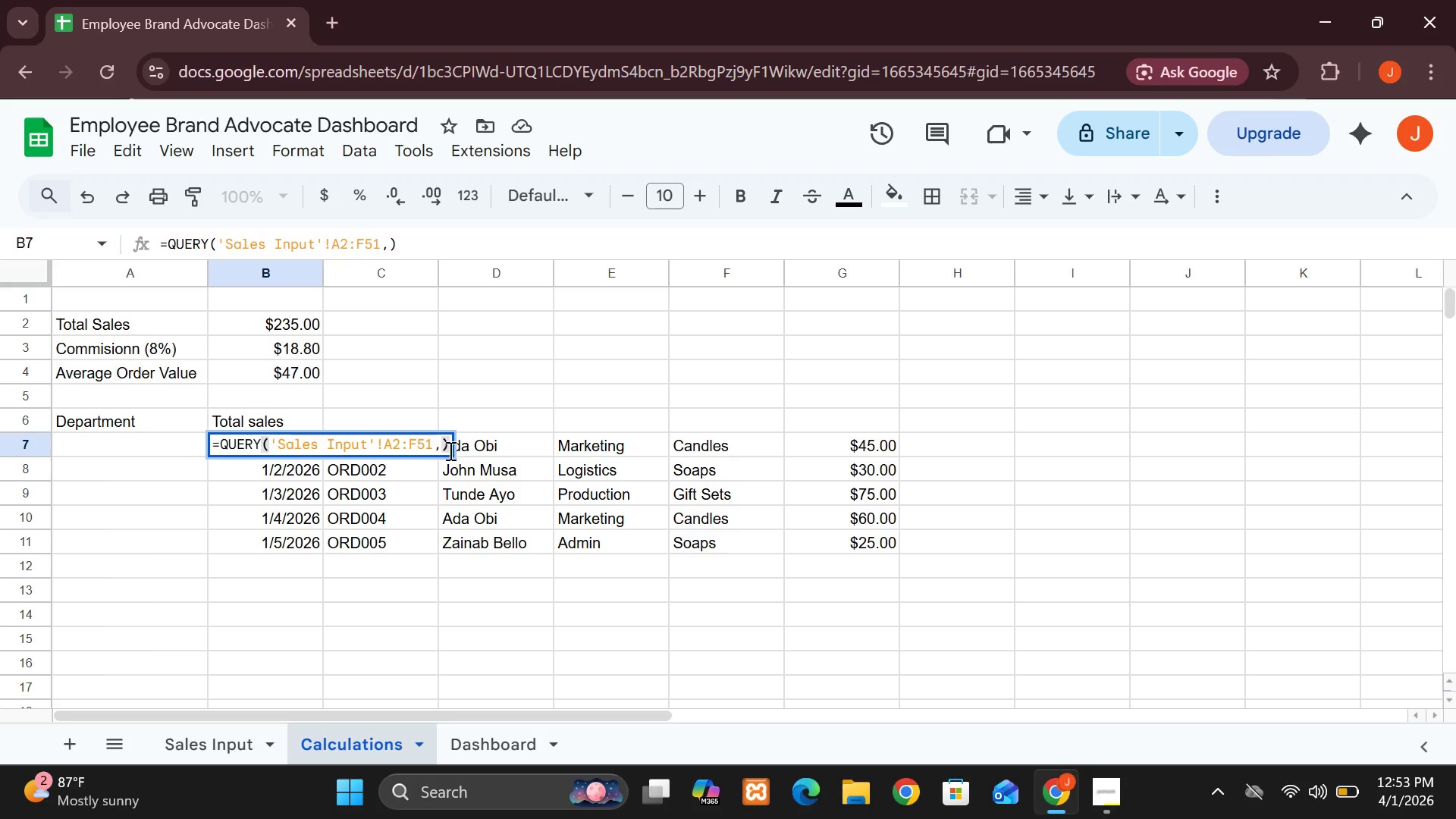 
wait(7.3)
 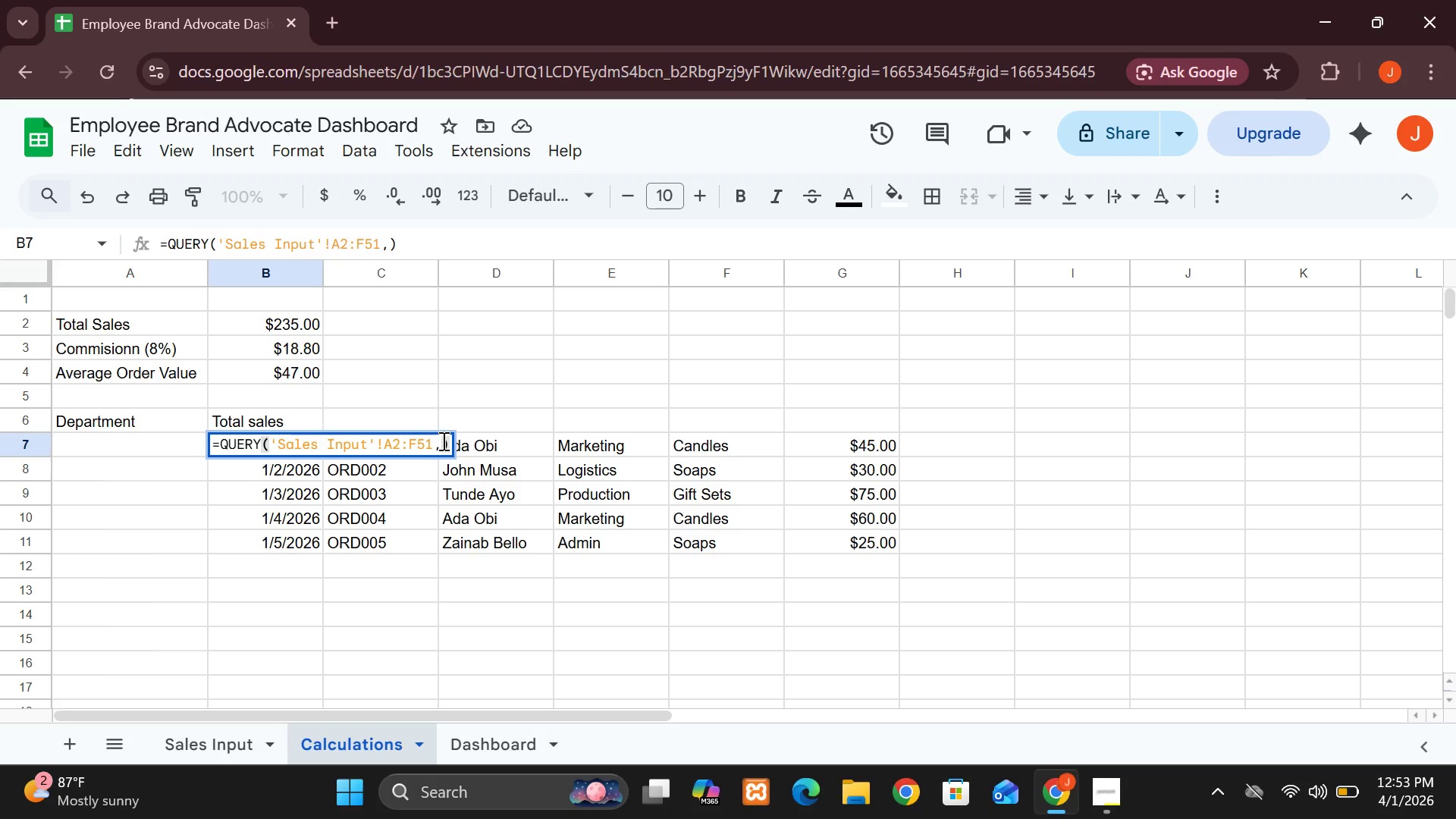 
key(Backspace)
 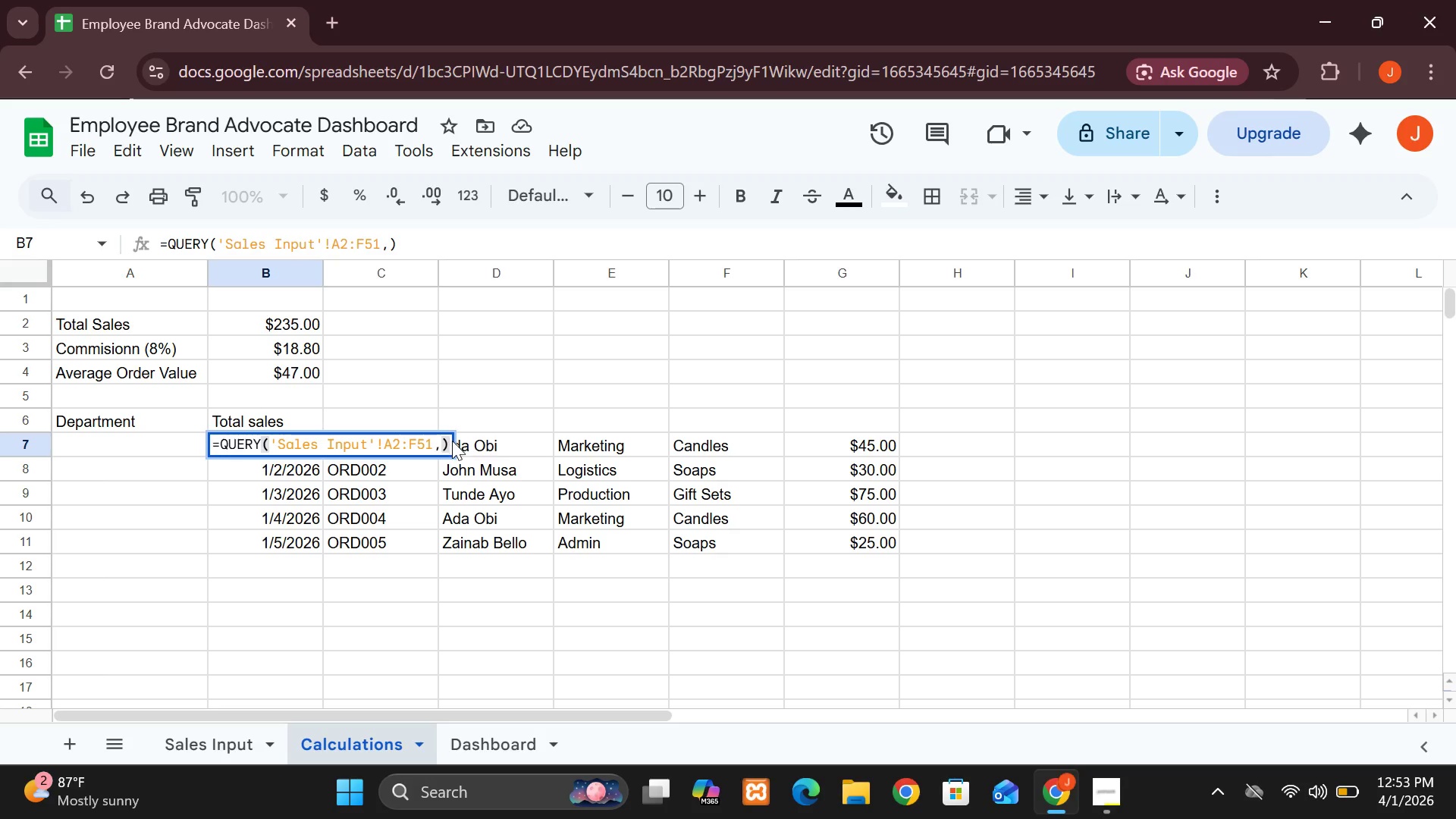 
left_click([452, 441])
 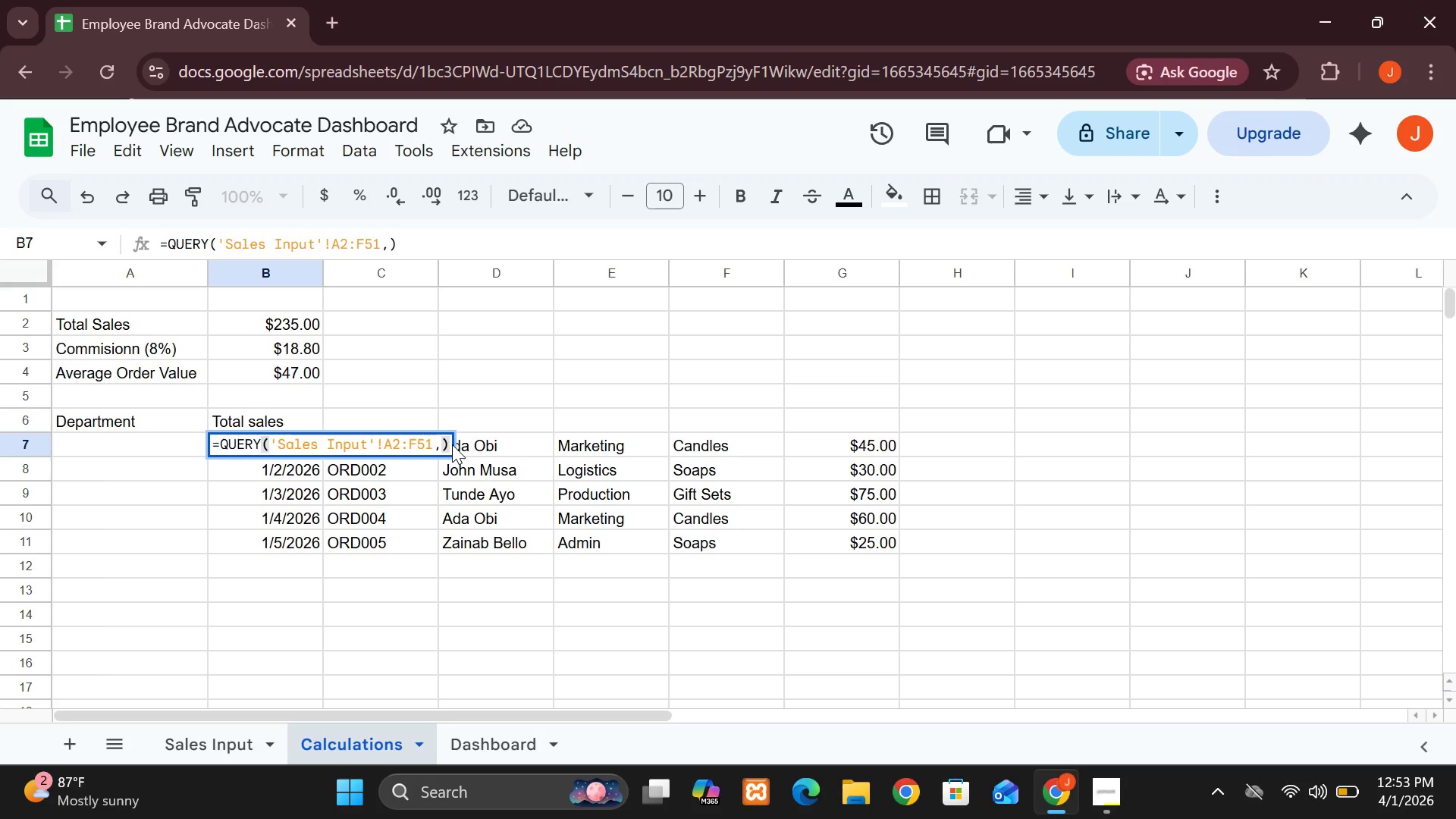 
double_click([452, 444])
 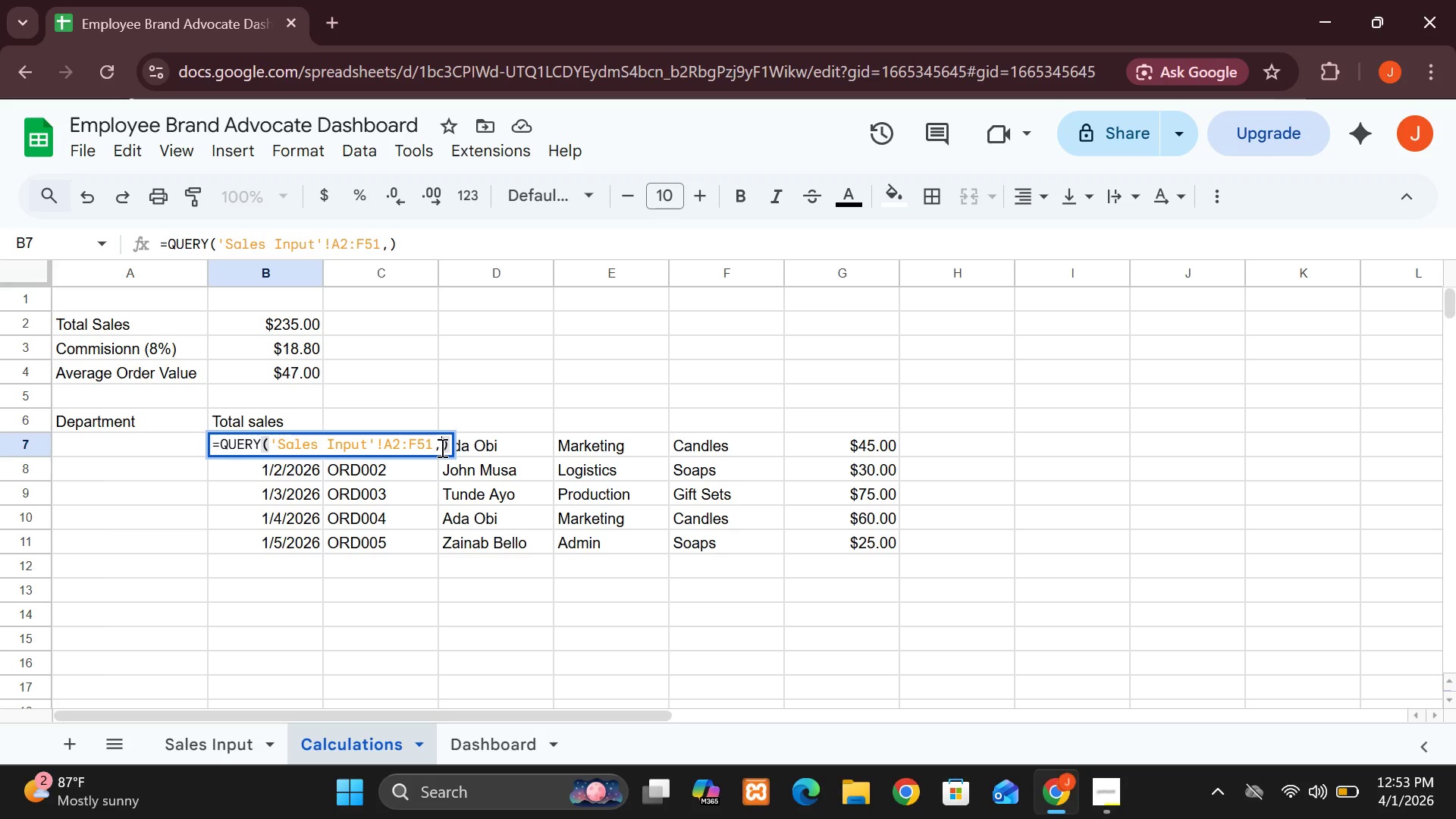 
double_click([441, 447])
 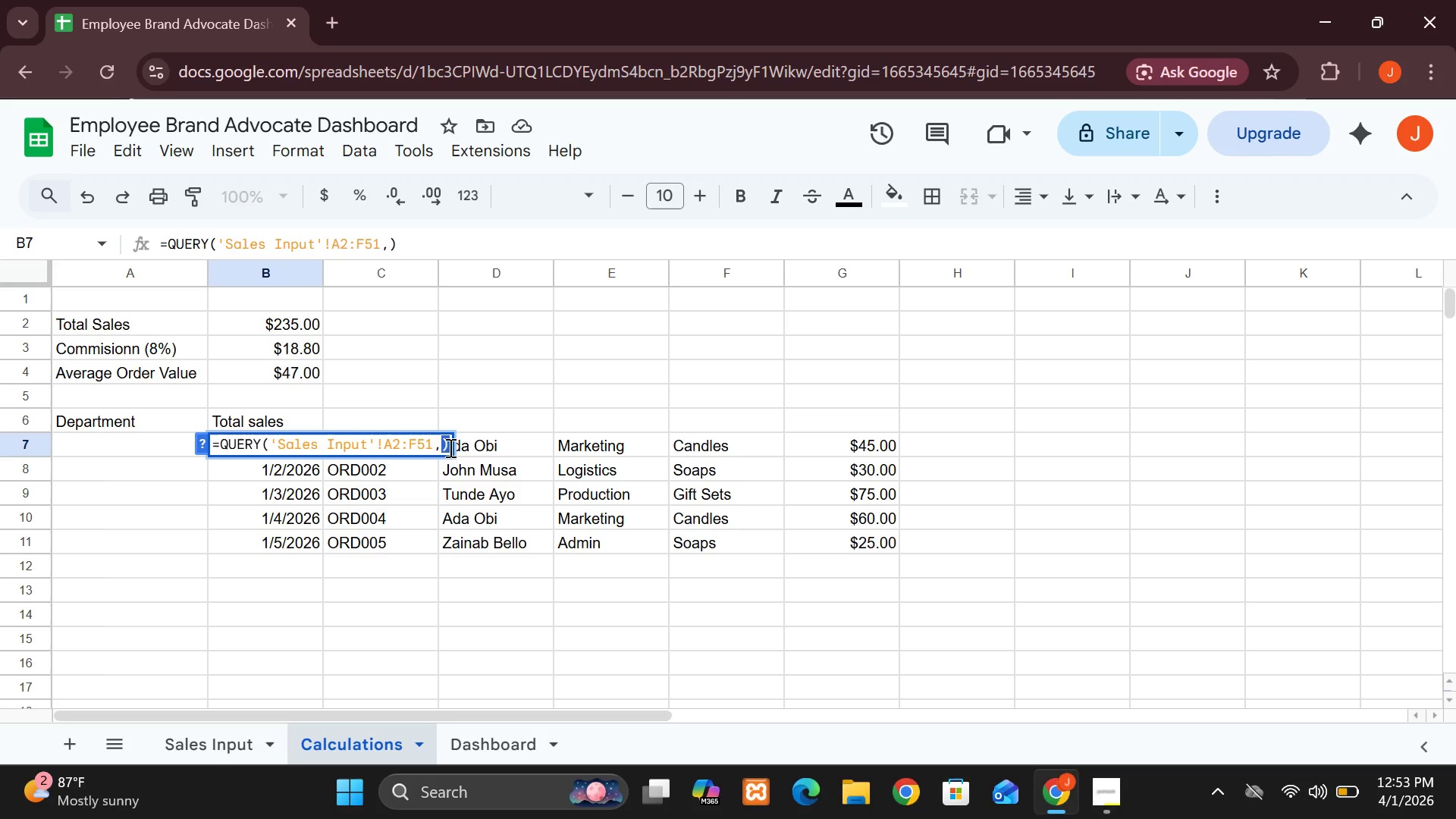 
left_click([449, 447])
 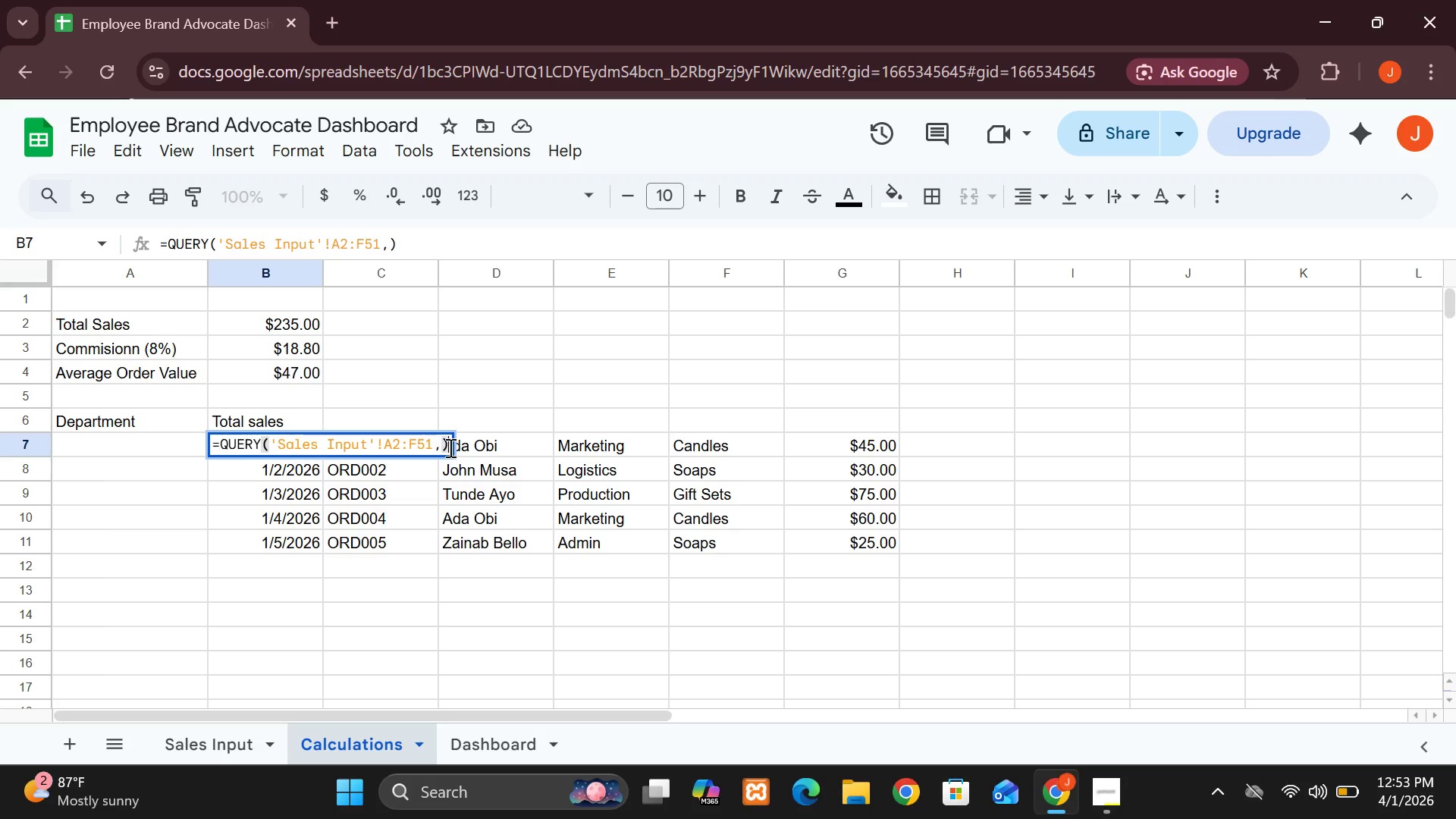 
left_click_drag(start_coordinate=[449, 447], to_coordinate=[436, 450])
 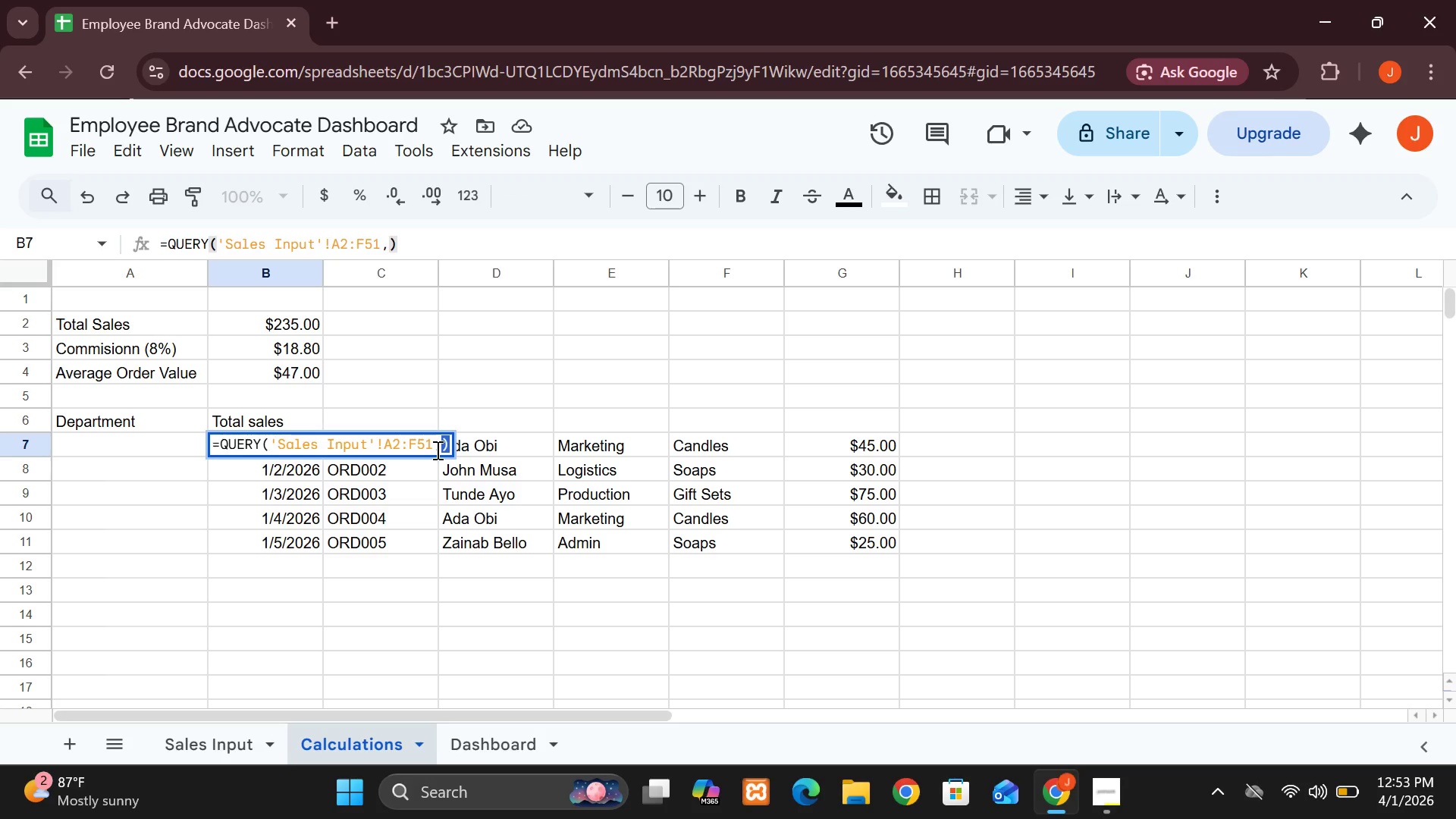 
key(Control+Z)
 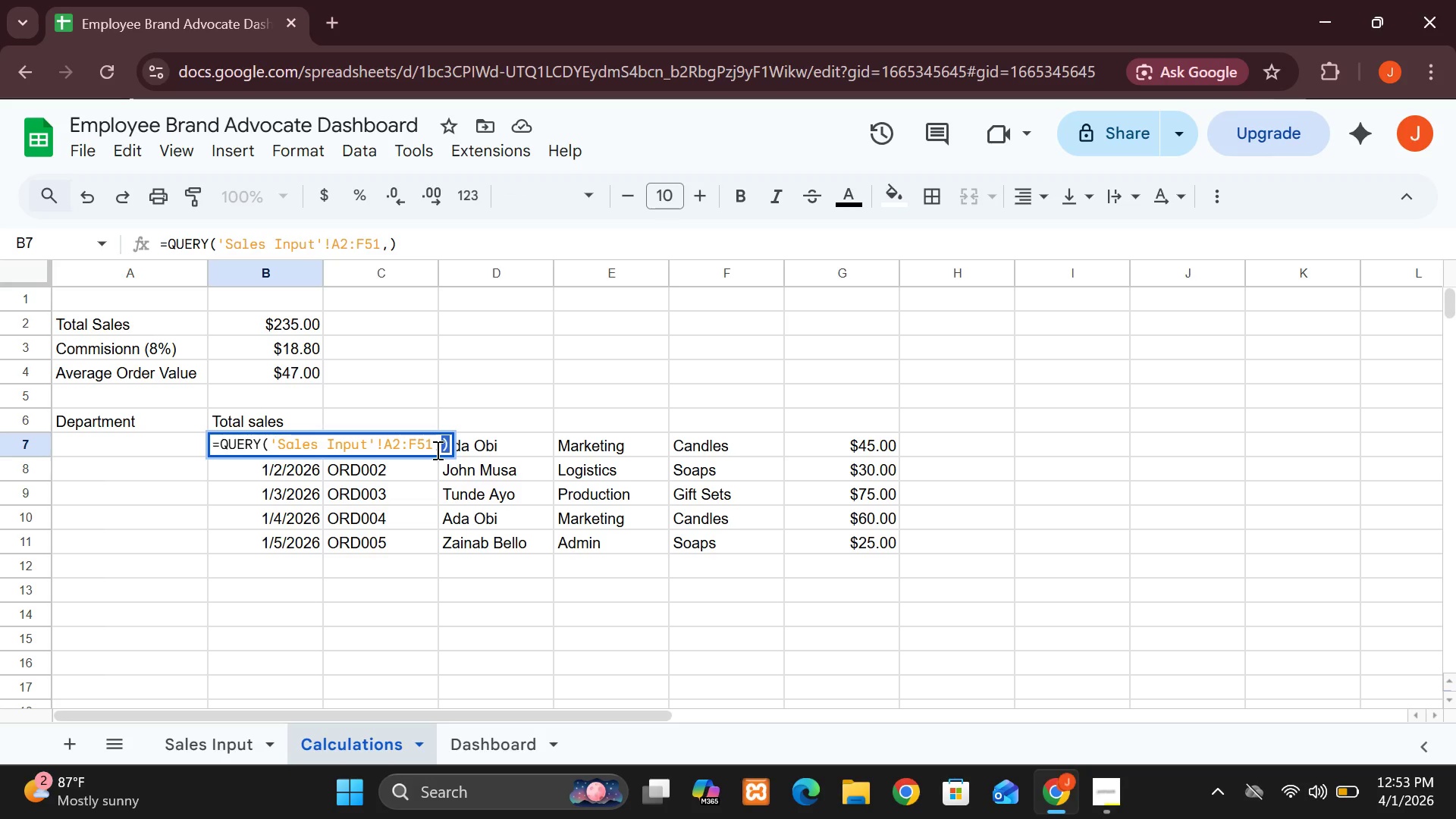 
key(Control+Z)
 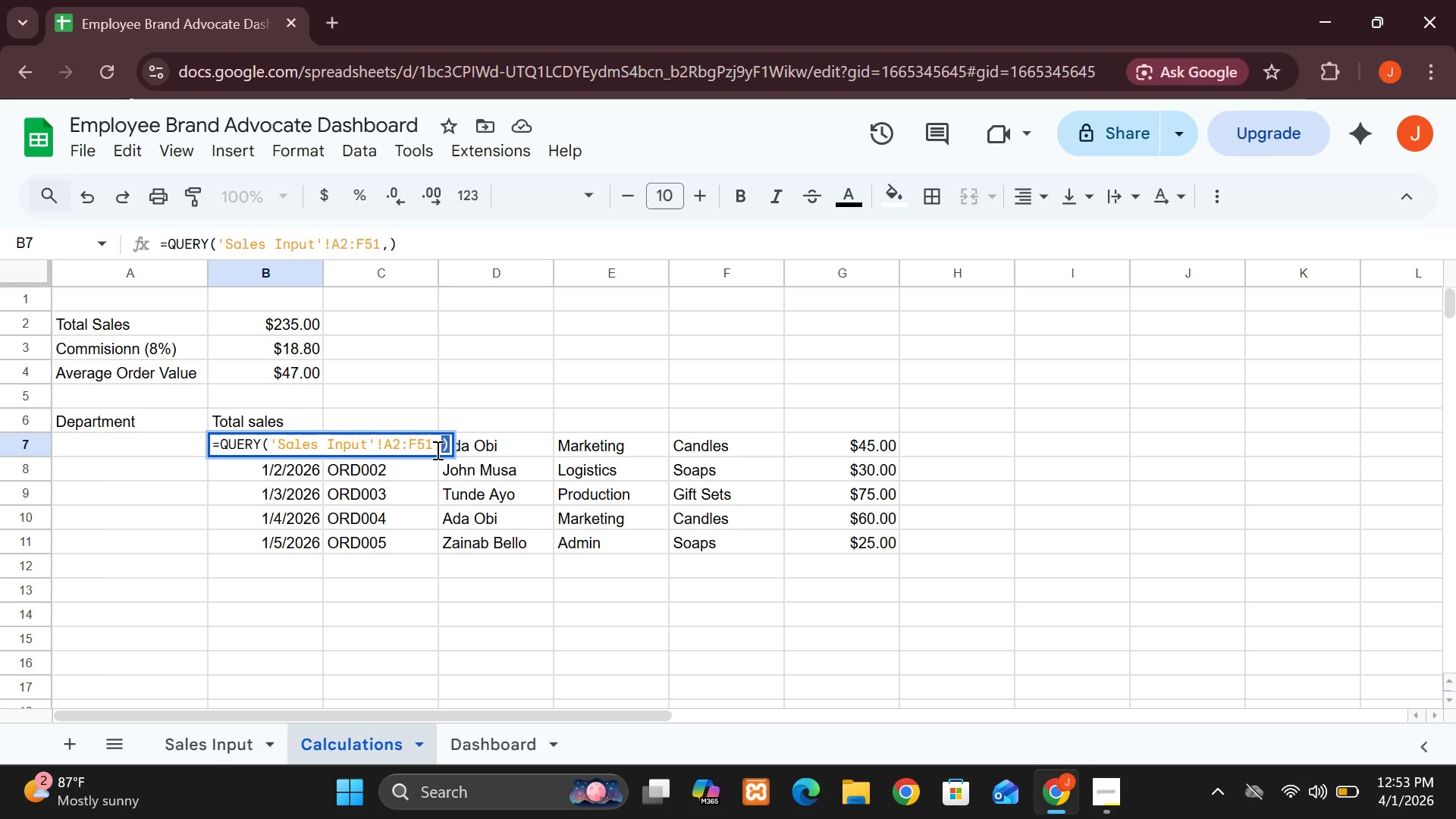 
key(Control+Z)
 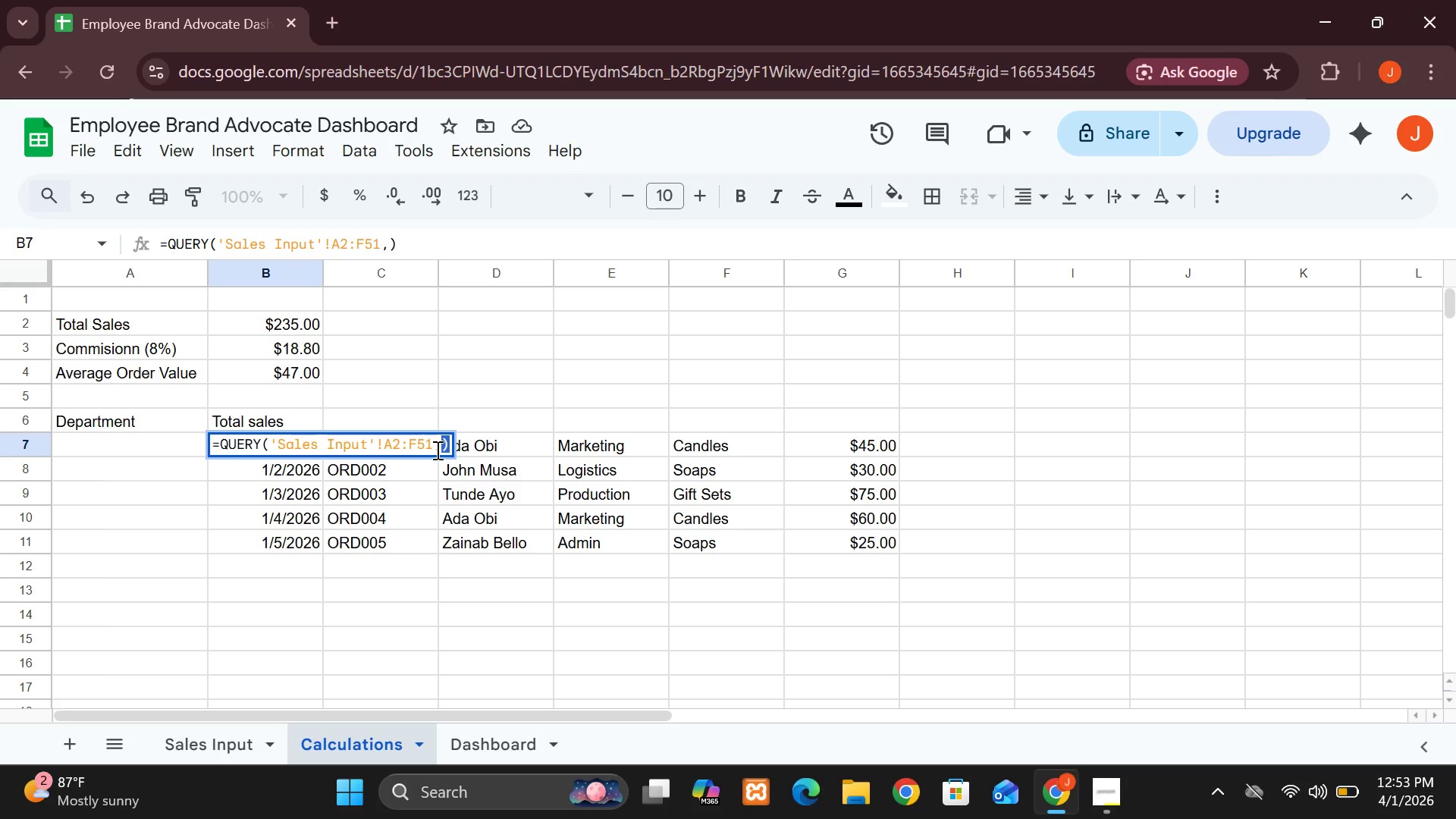 
key(Backspace)
 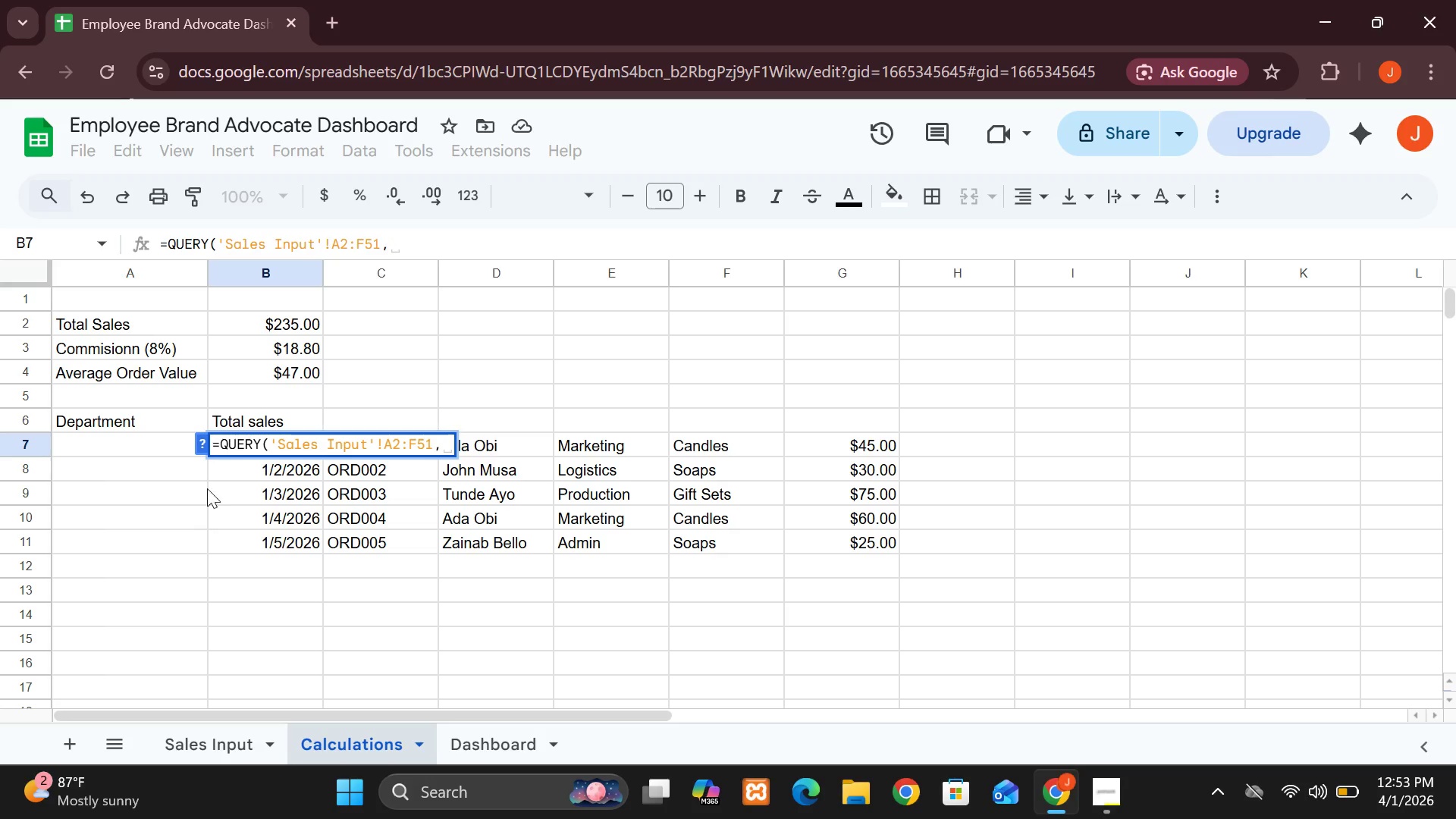 
double_click([252, 476])
 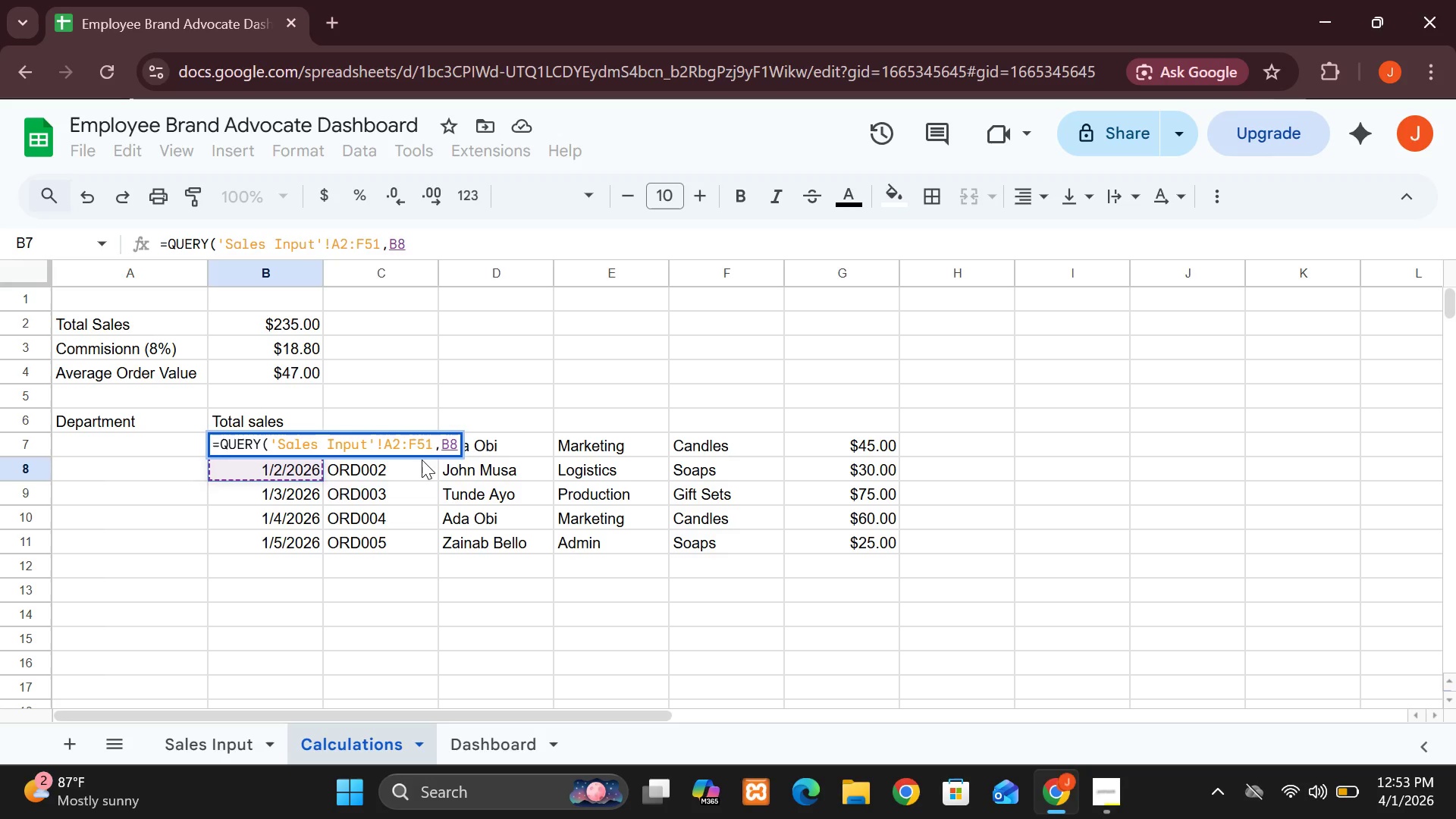 
wait(5.01)
 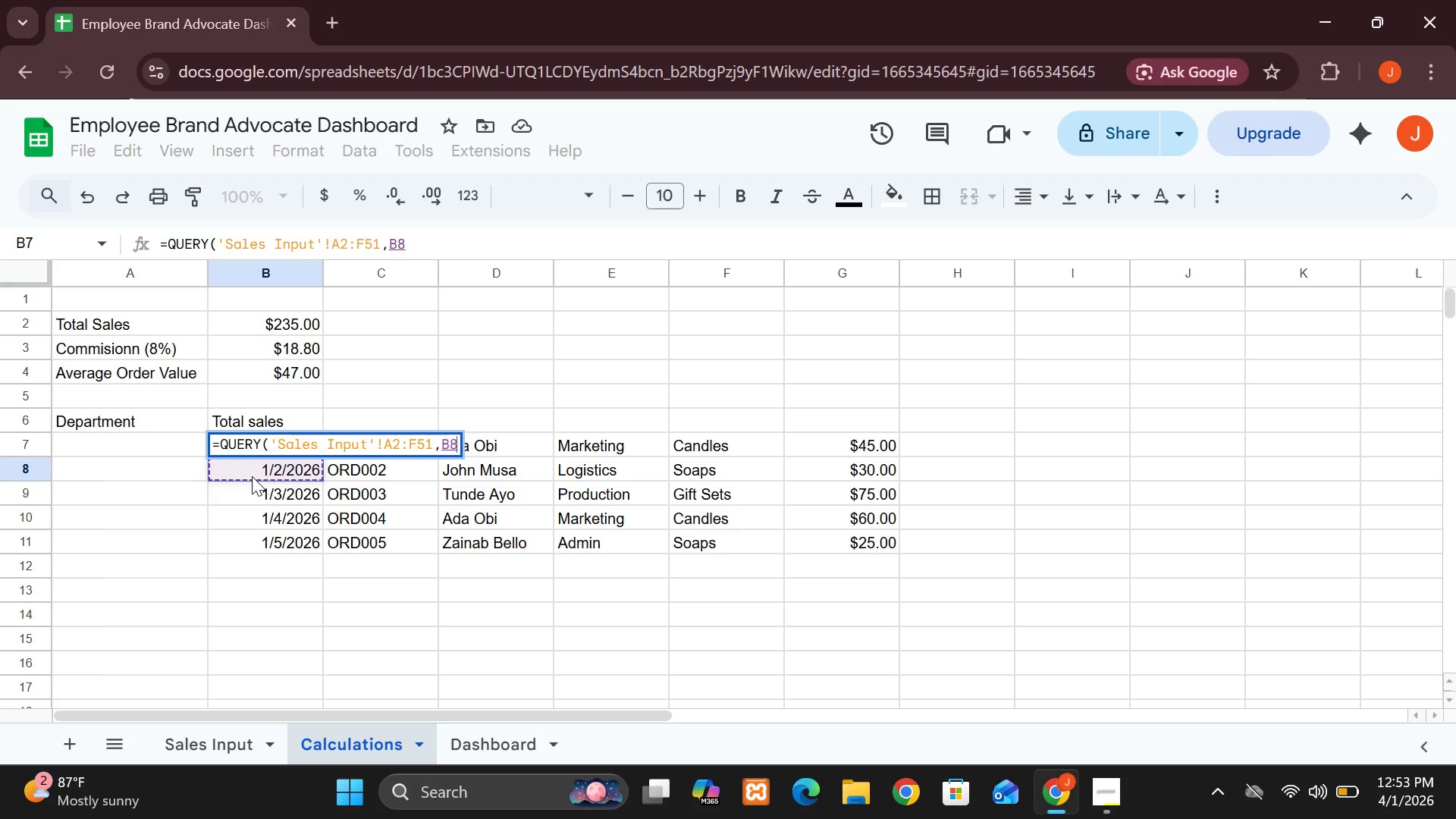 
left_click_drag(start_coordinate=[284, 548], to_coordinate=[832, 469])
 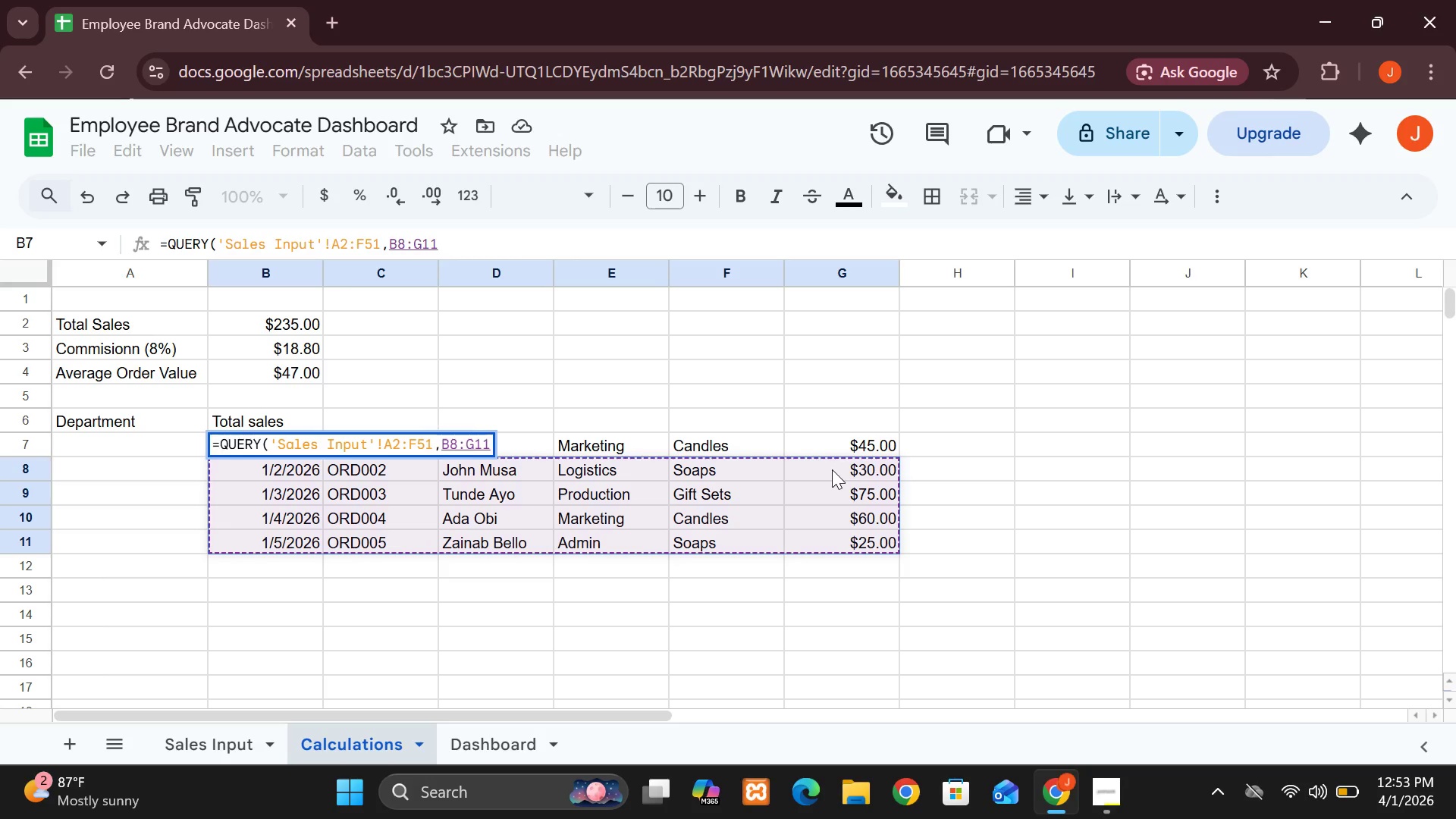 
key(Backspace)
 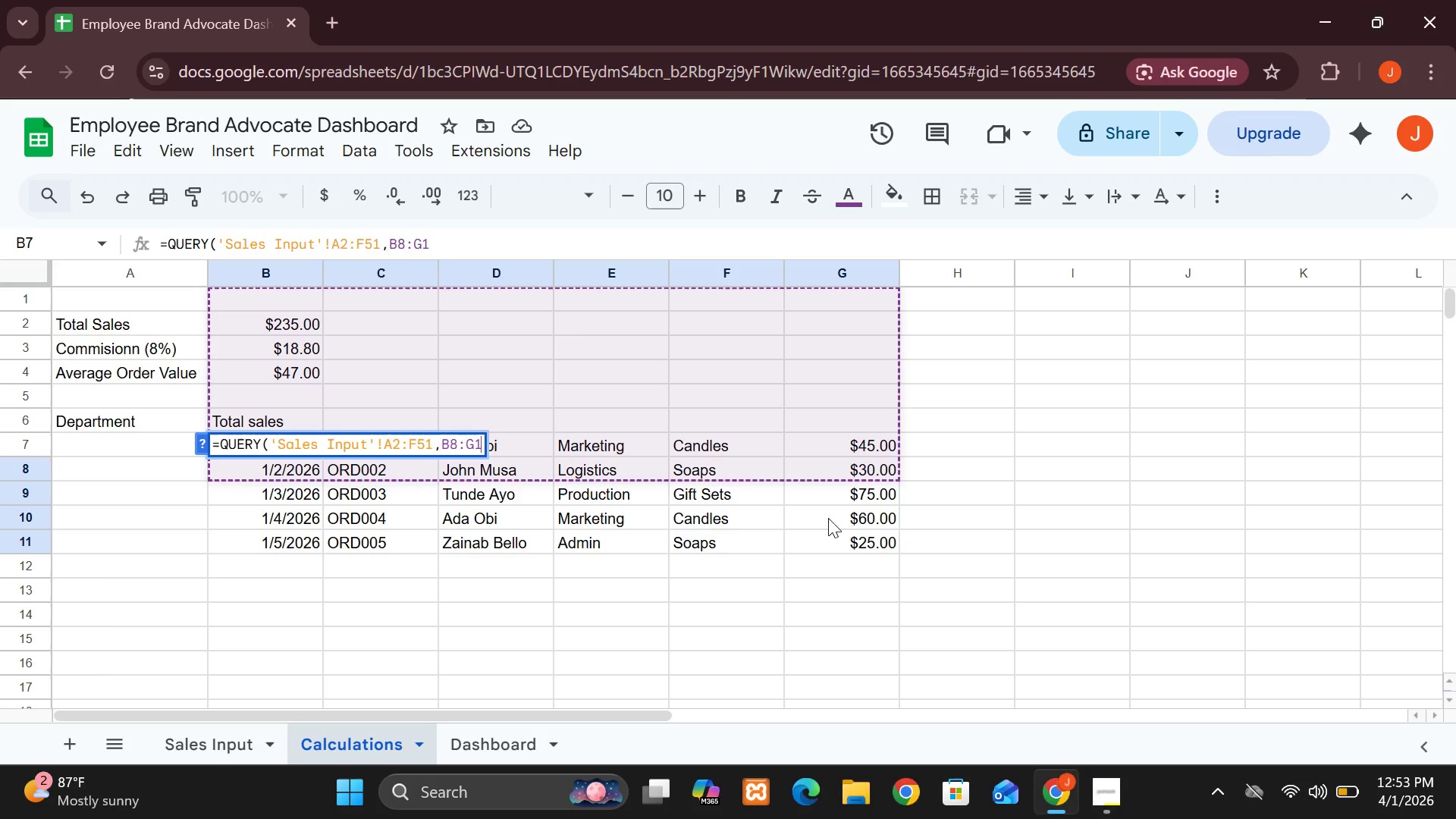 
left_click([745, 540])
 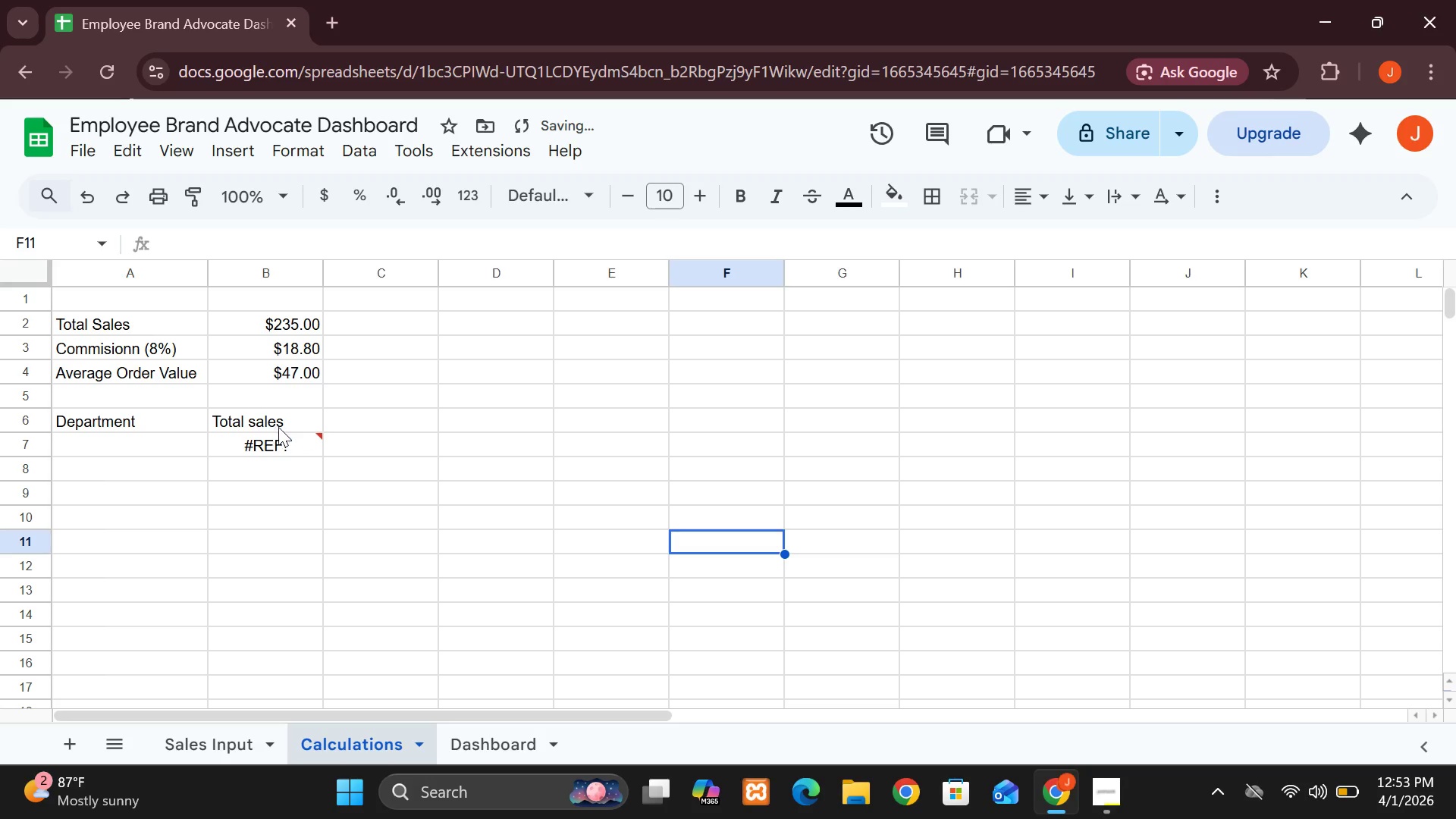 
left_click_drag(start_coordinate=[298, 444], to_coordinate=[249, 444])
 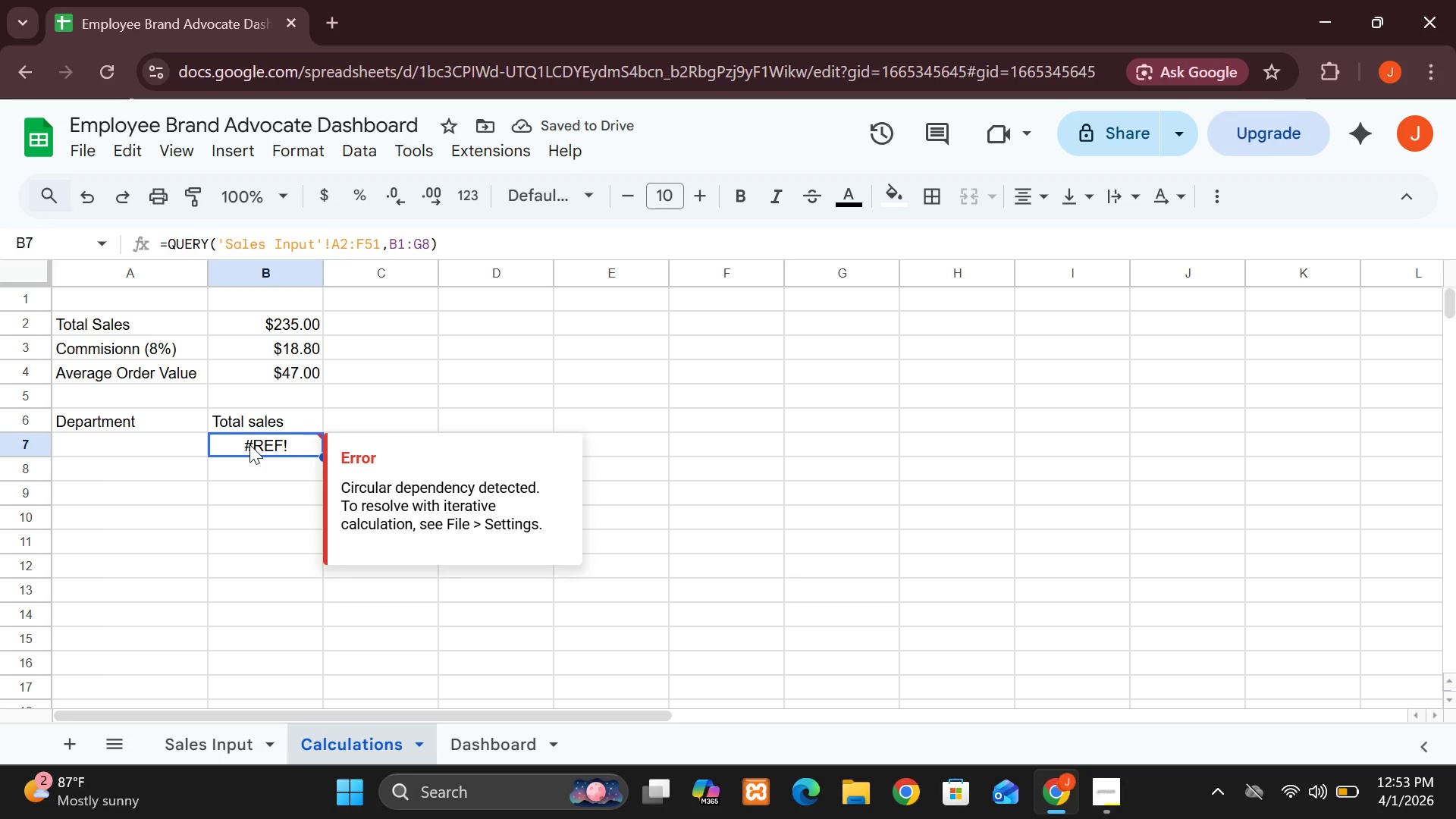 
key(Backspace)
 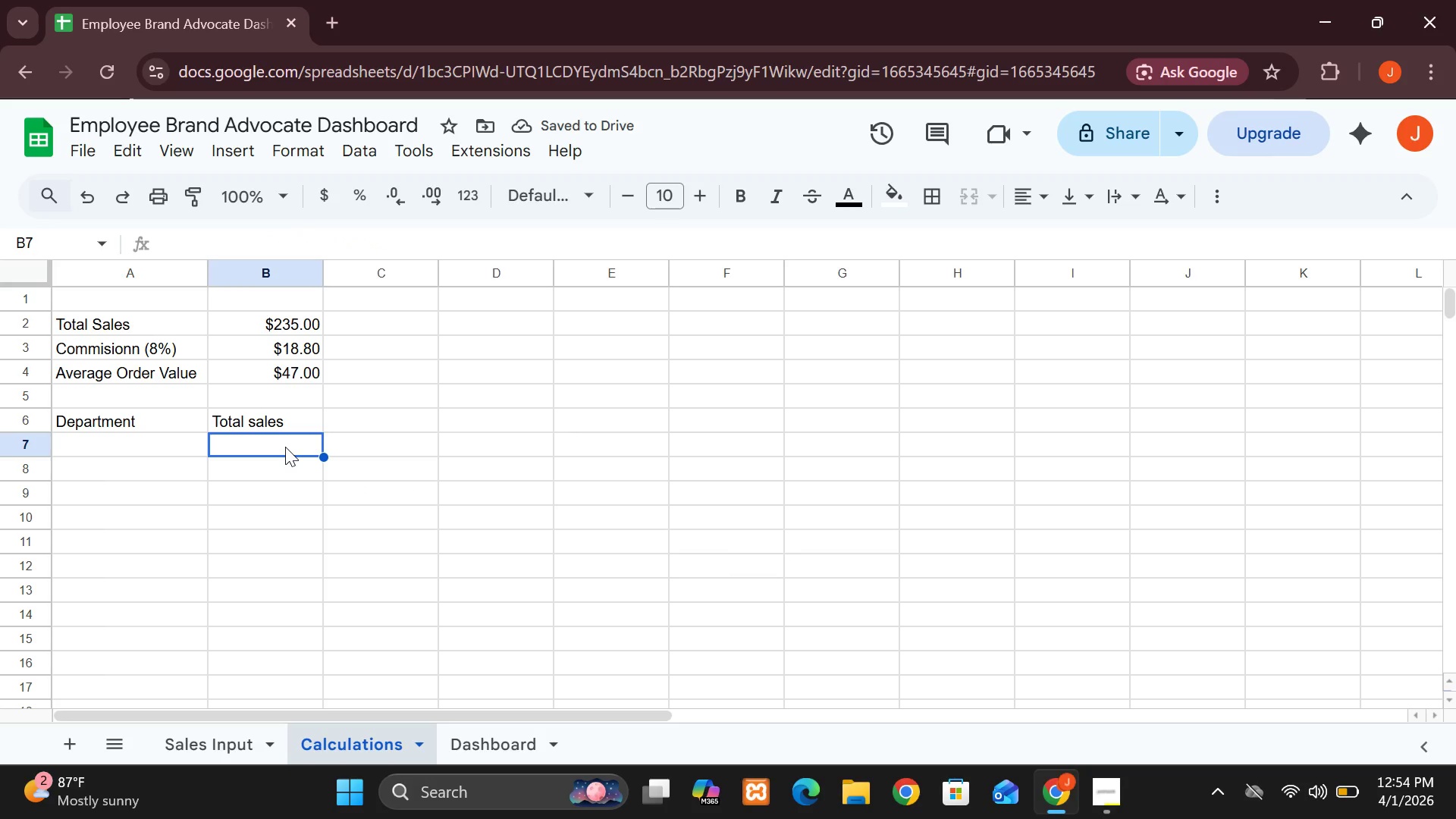 
wait(5.62)
 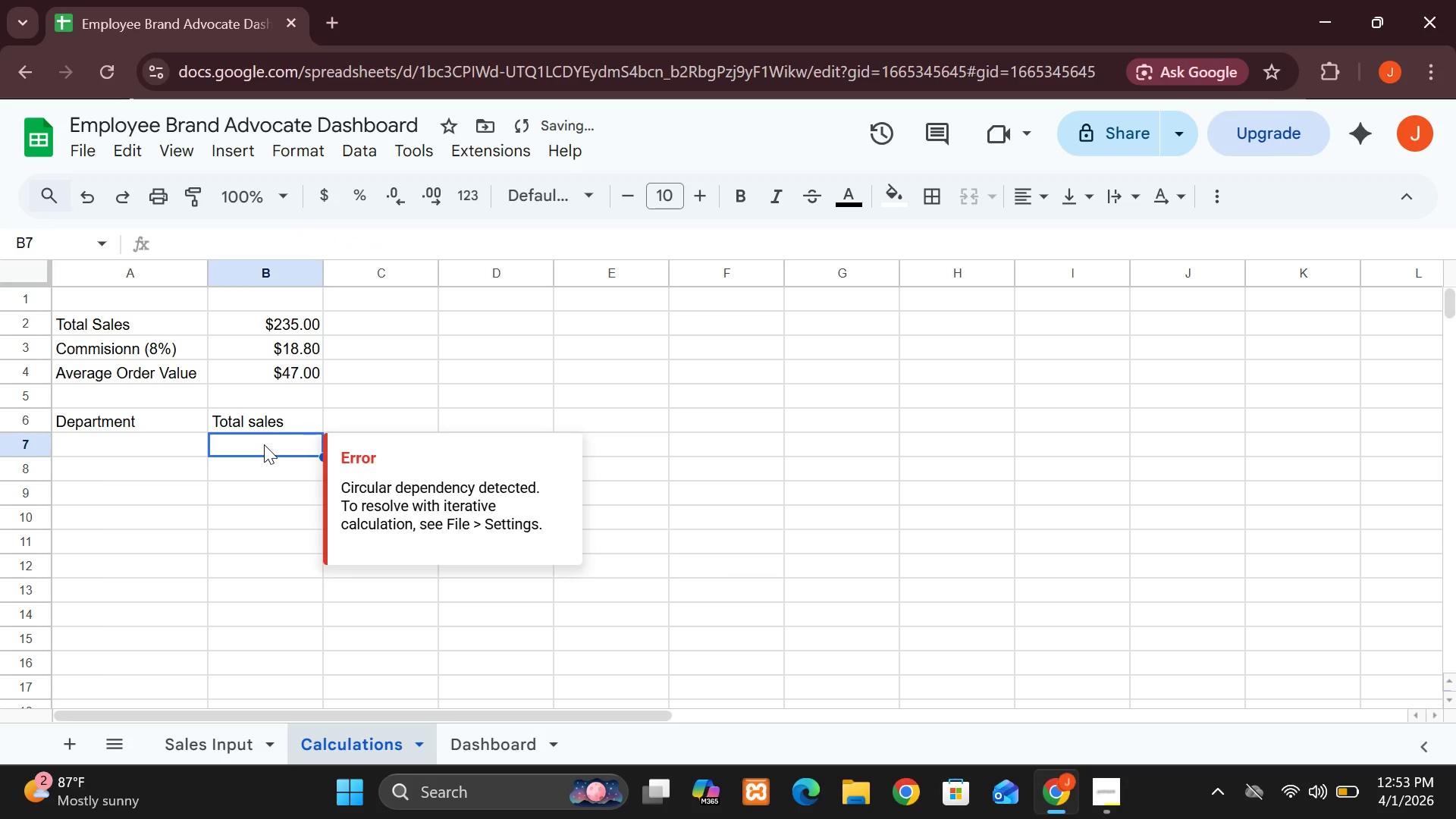 
key(Equal)
 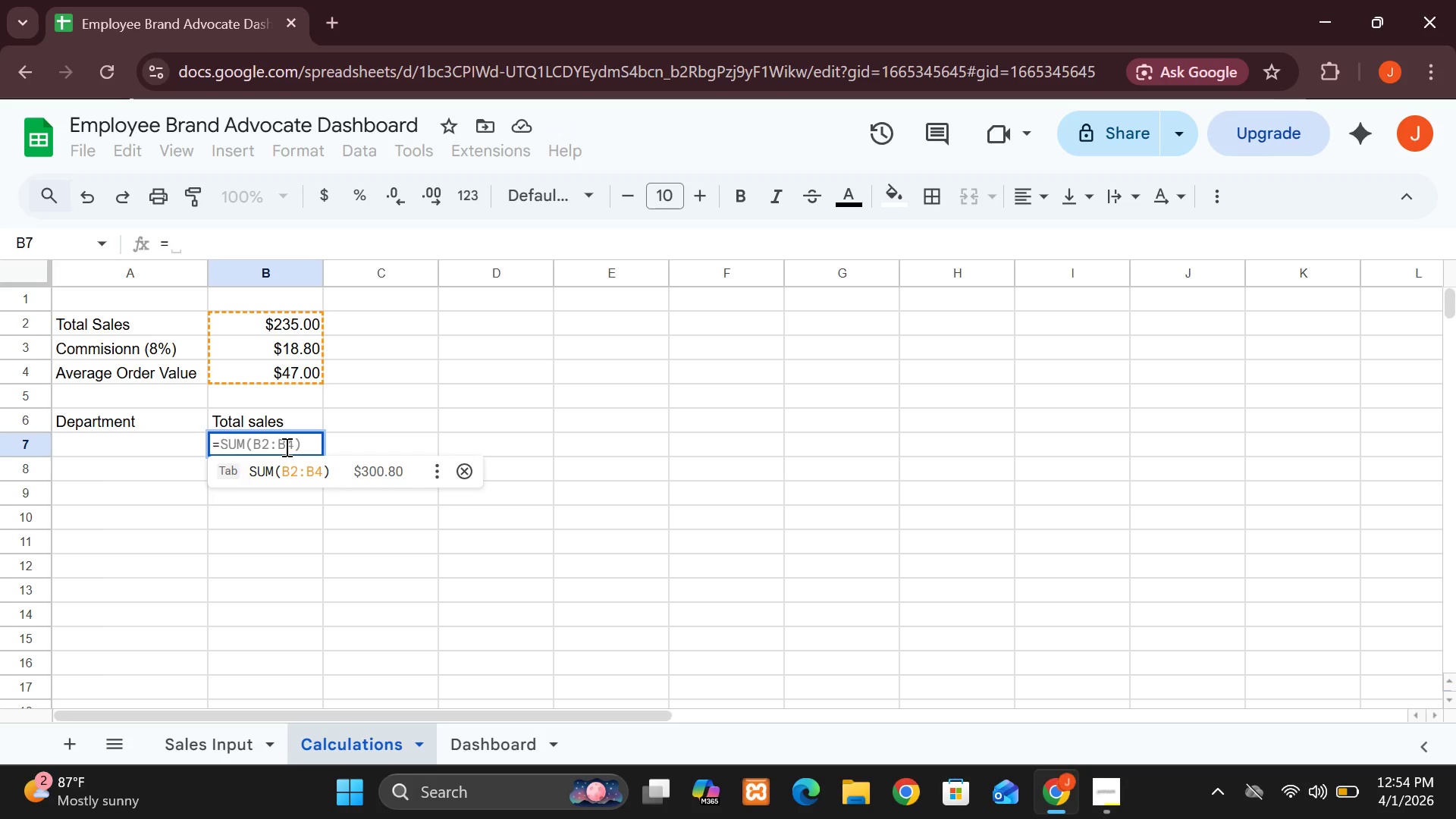 
key(Control+Q)
 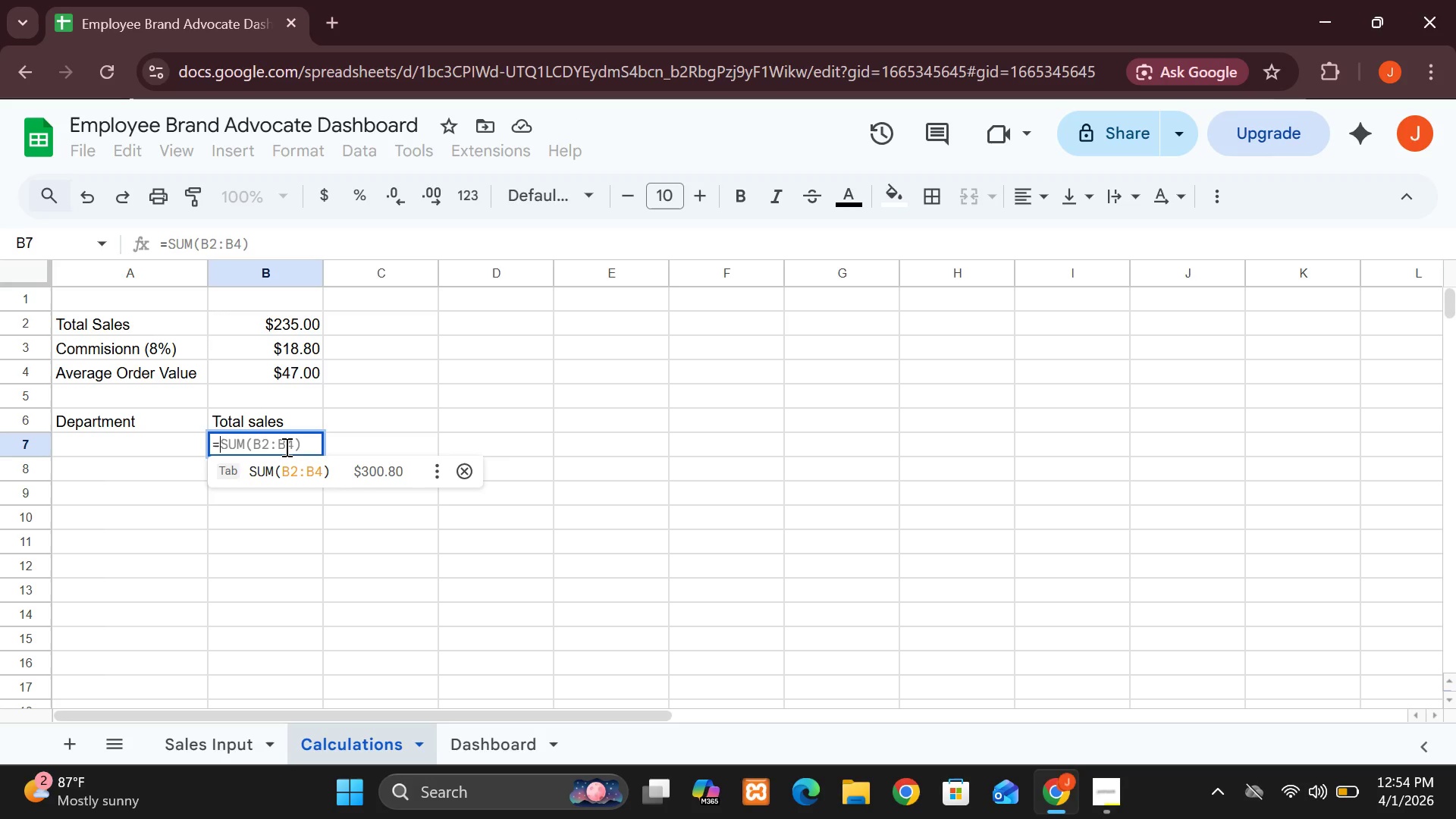 
key(Shift+Q)
 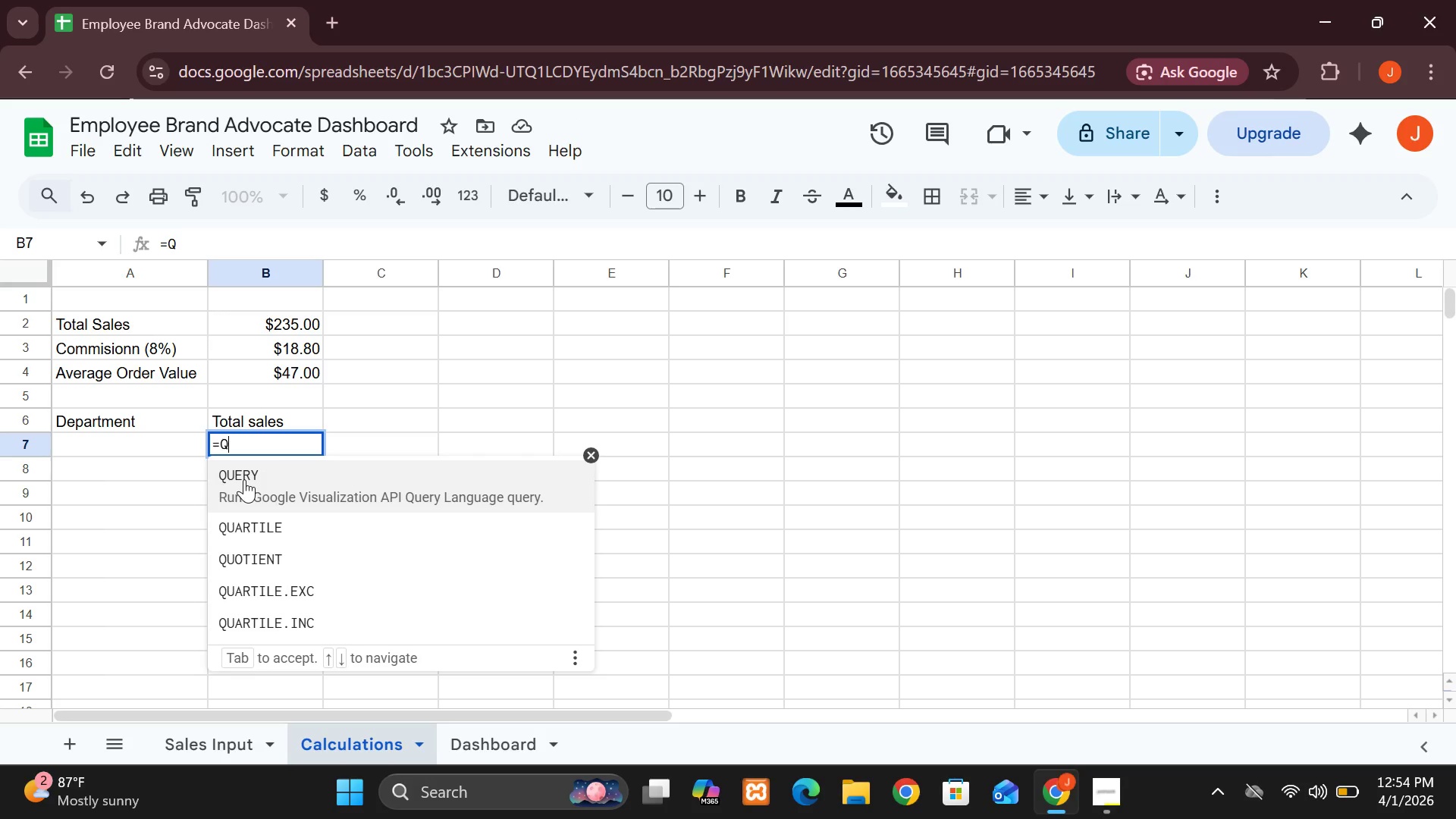 
left_click([244, 479])
 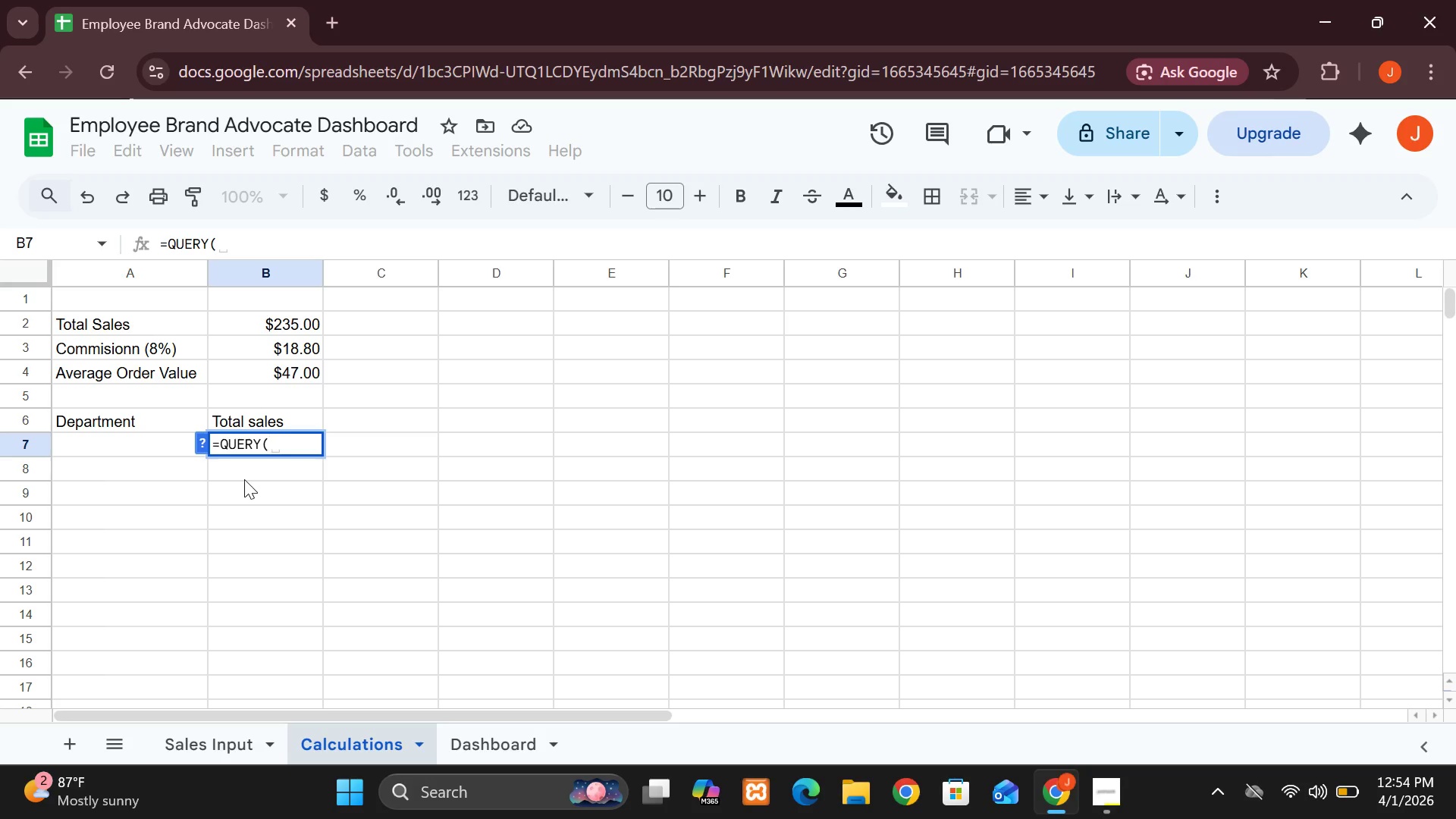 
wait(8.83)
 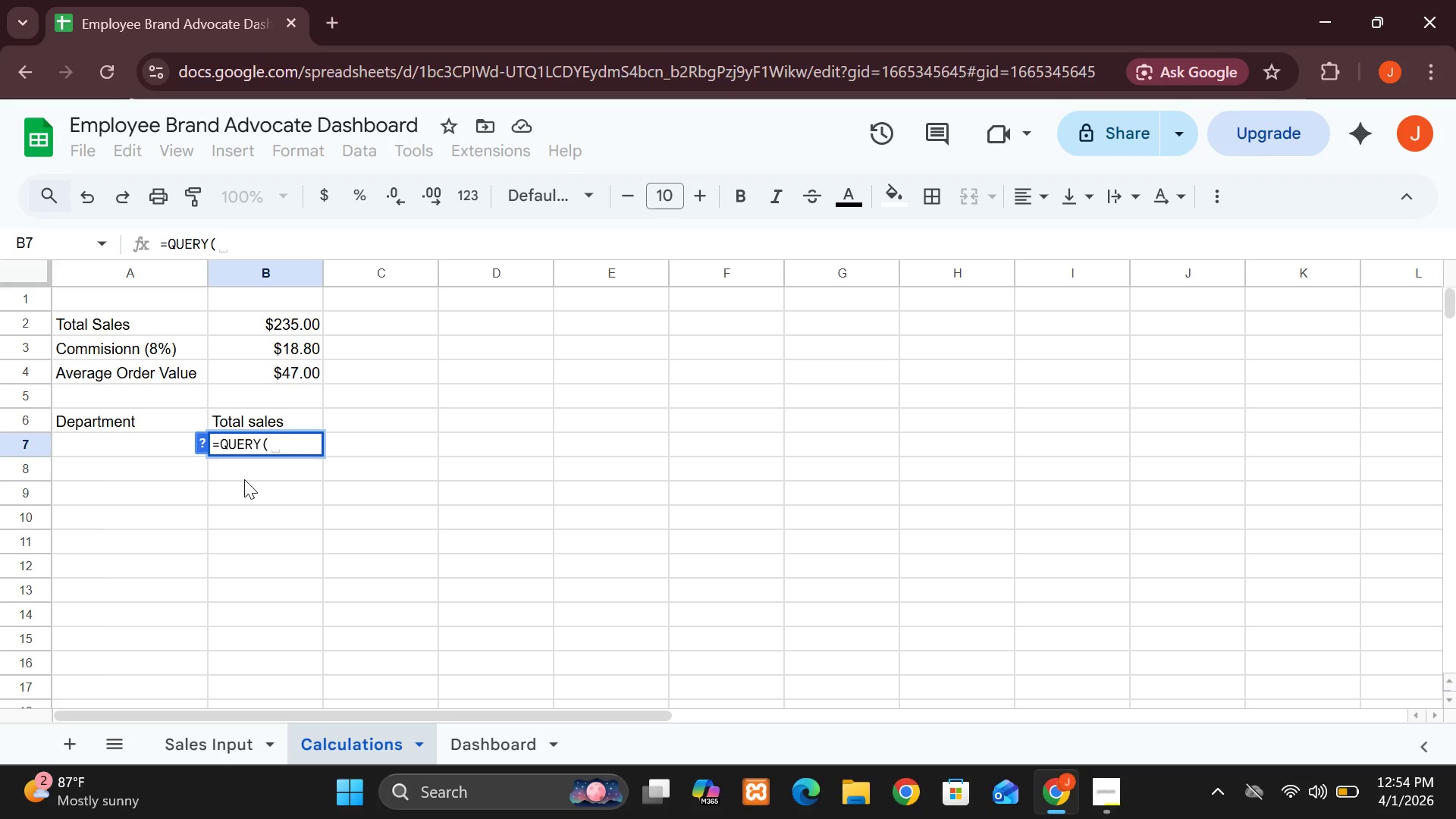 
type('Sales)
 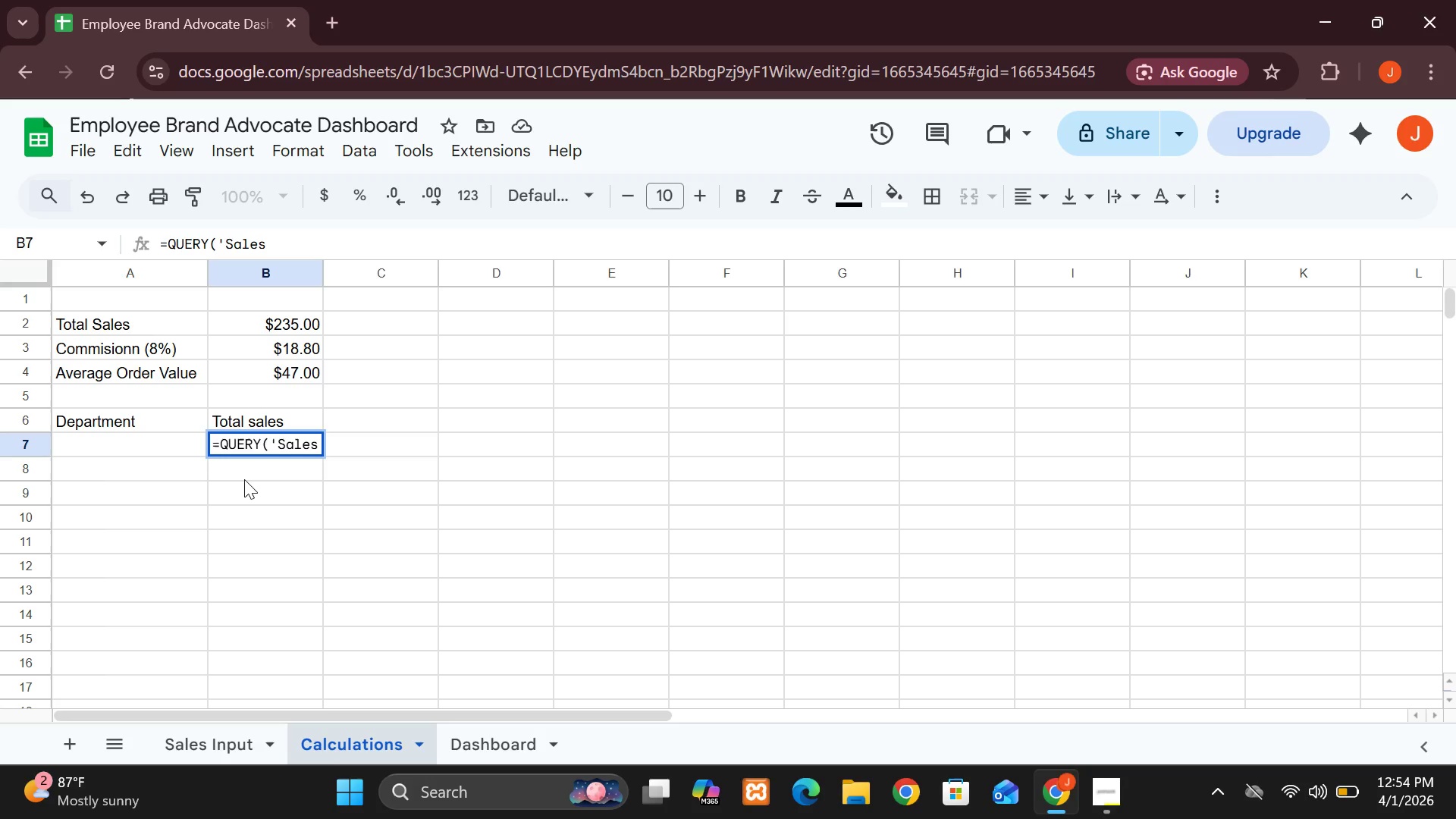 
type( Input)
 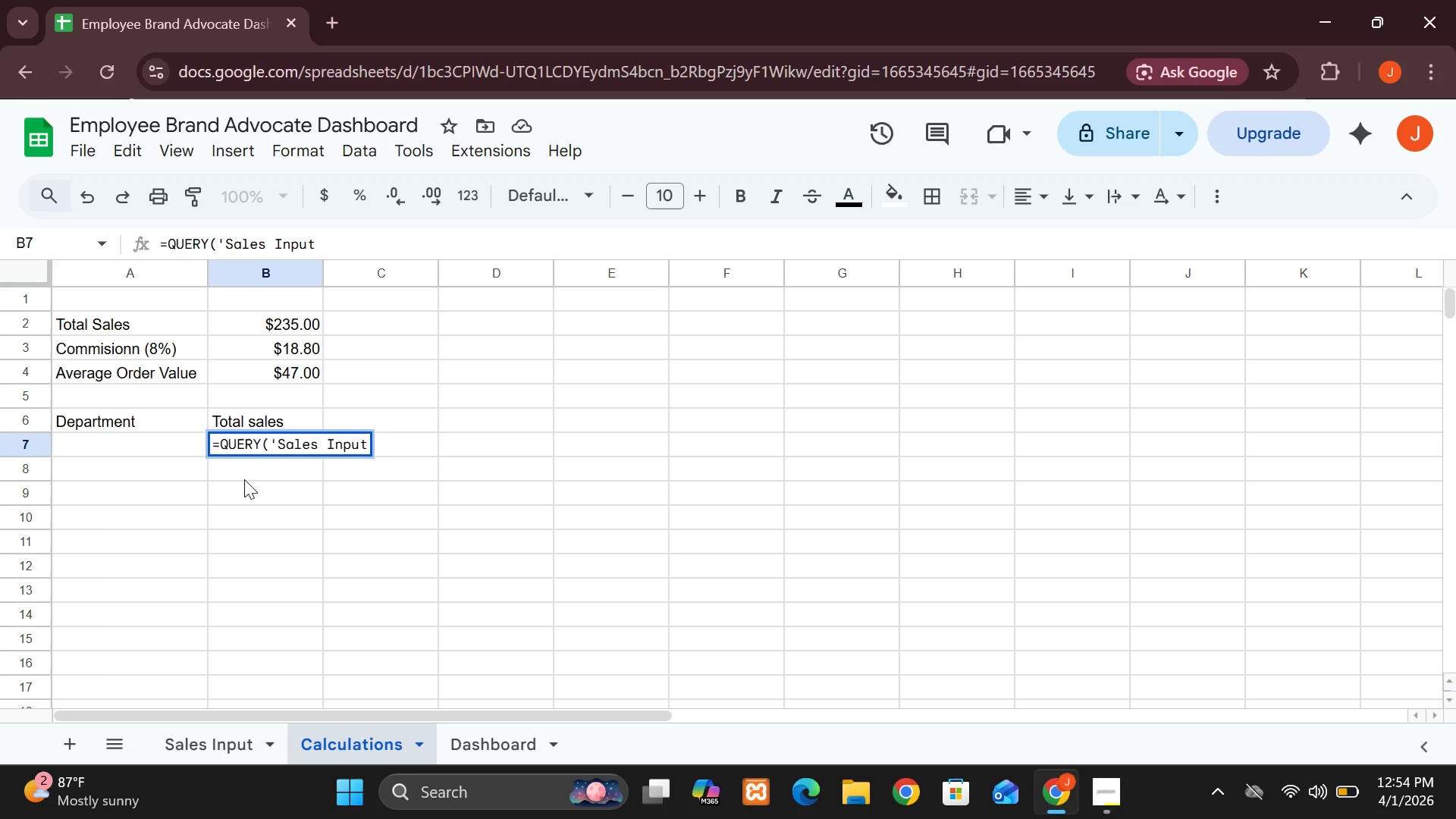 
wait(7.25)
 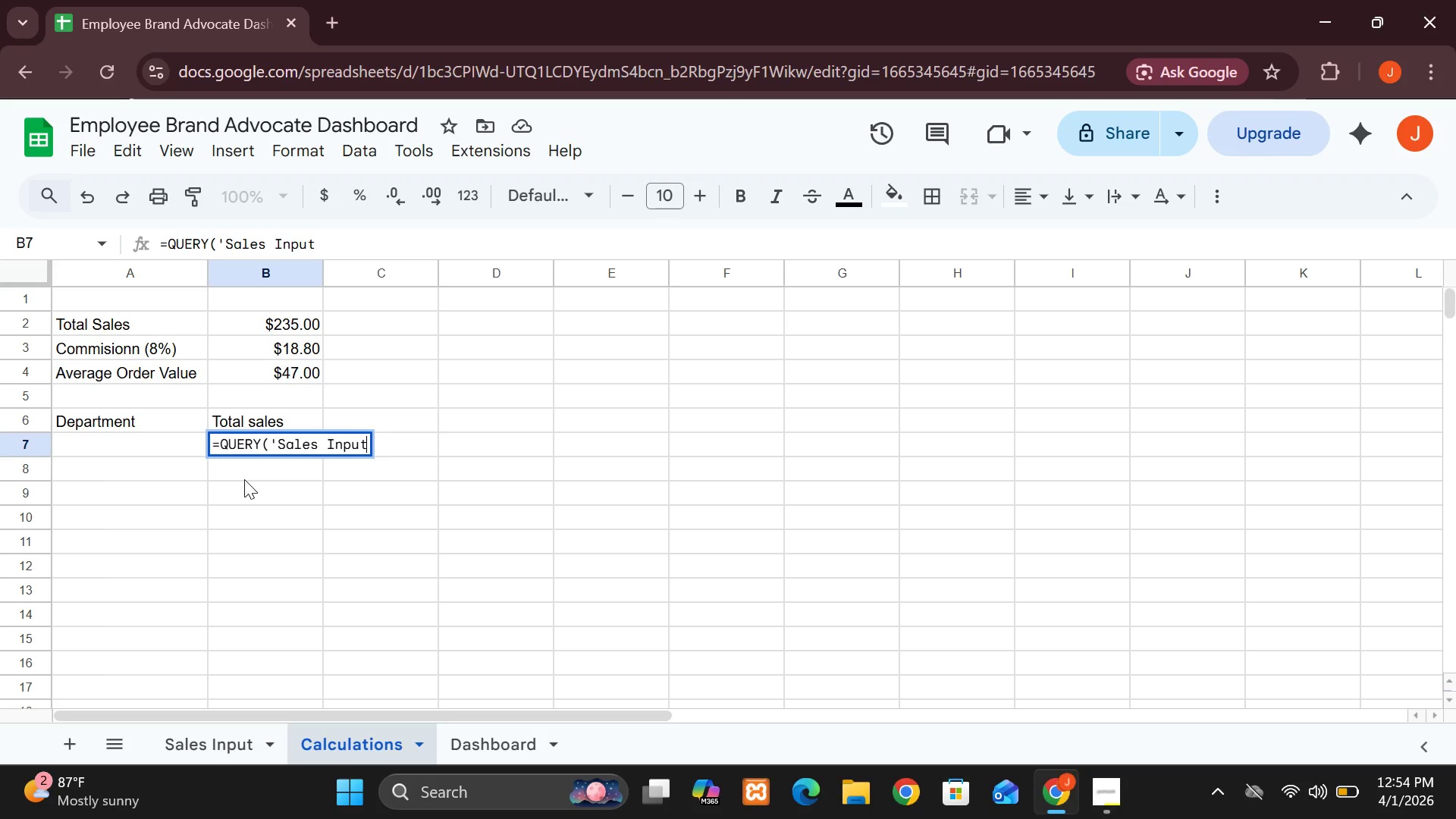 
key(Space)
 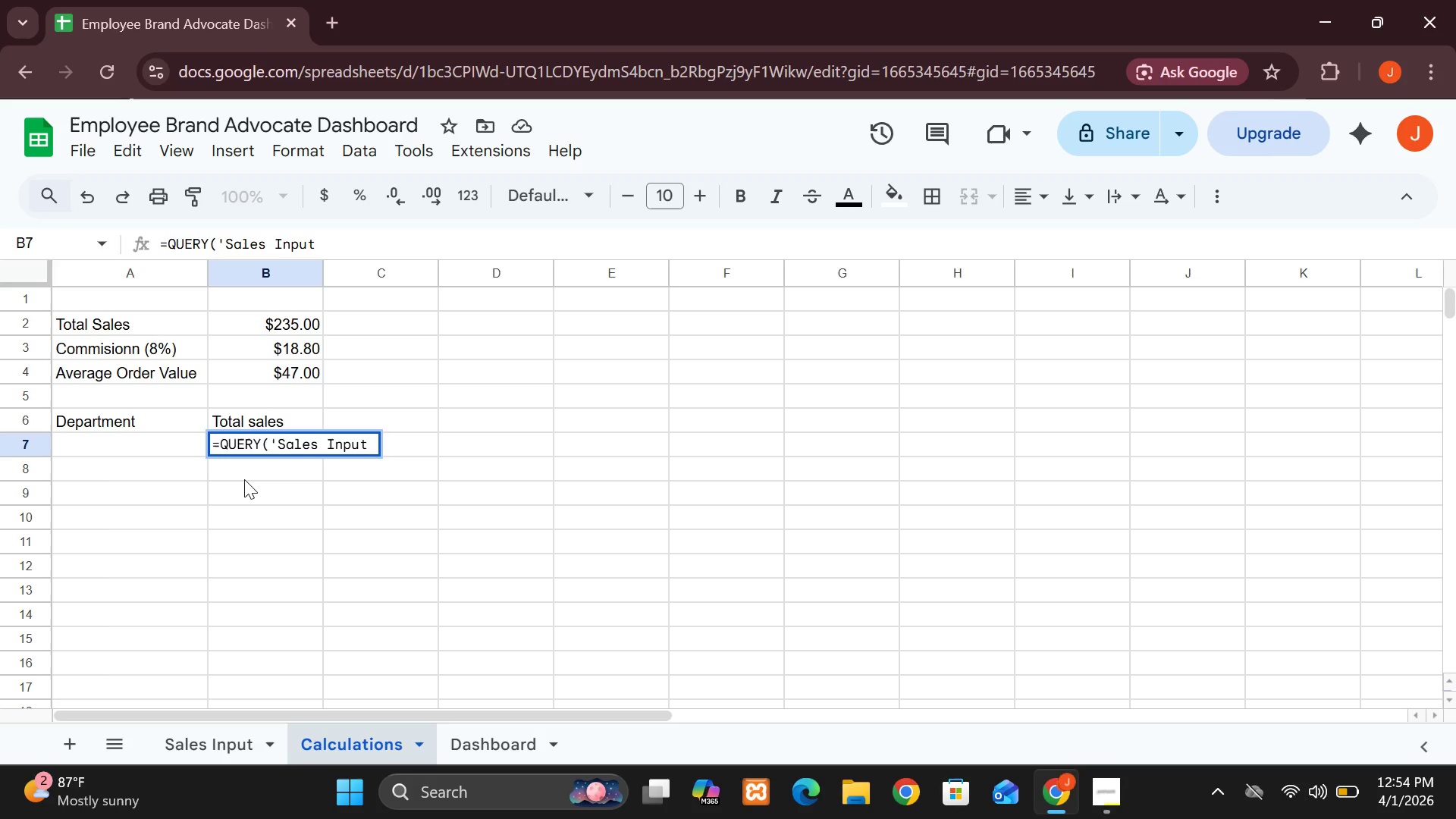 
key(Backspace)
 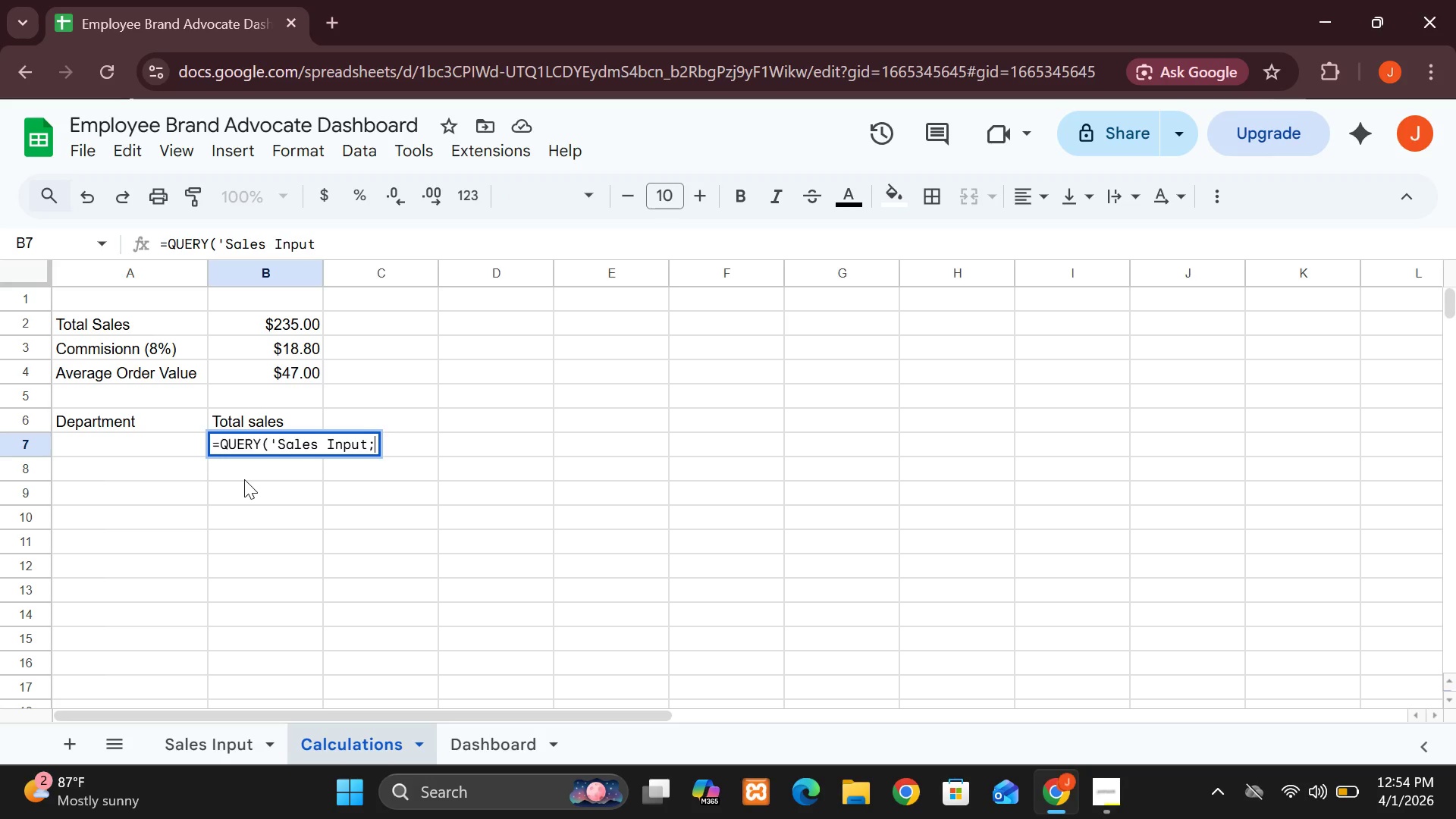 
key(Semicolon)
 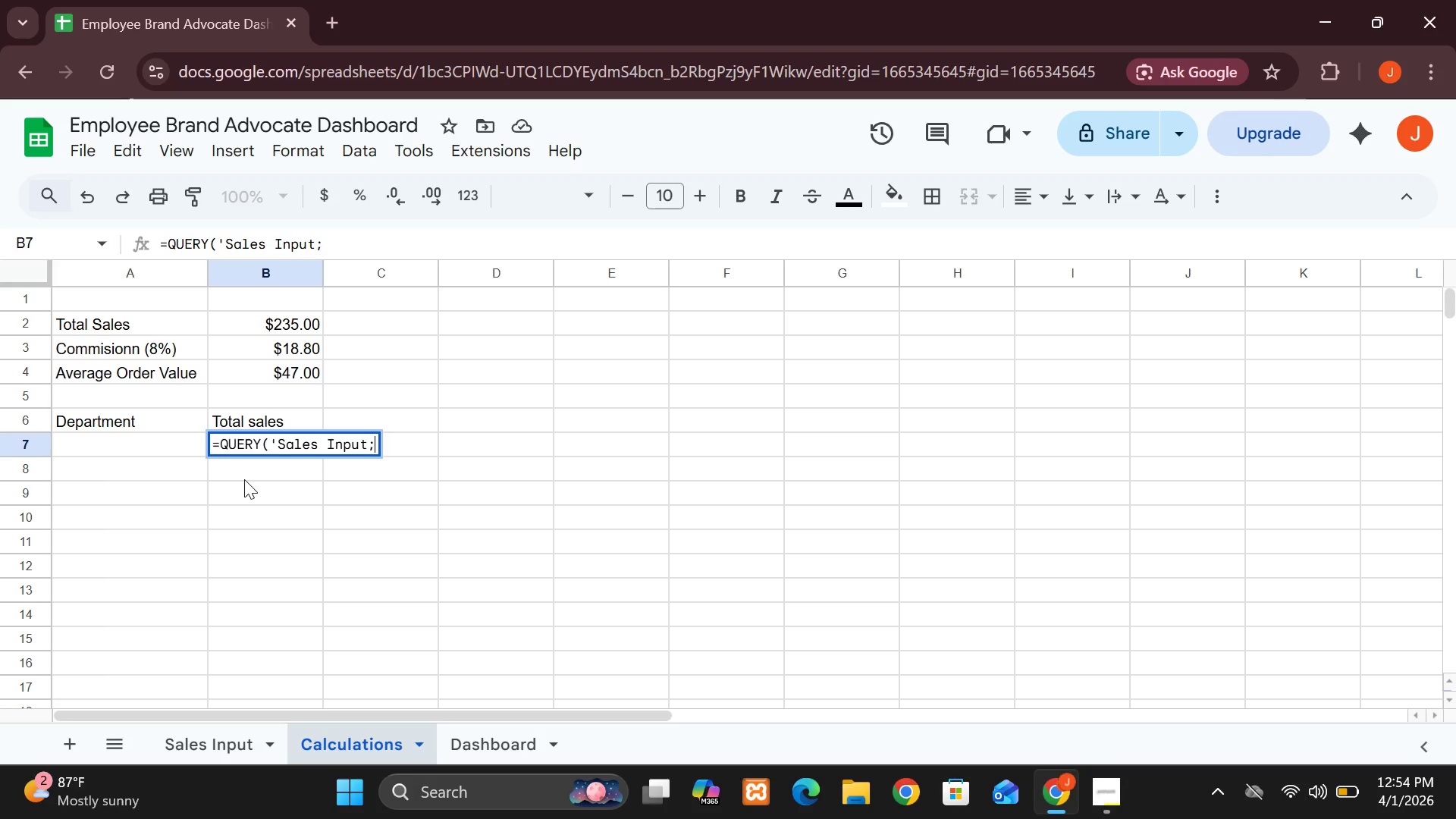 
key(Backspace)
 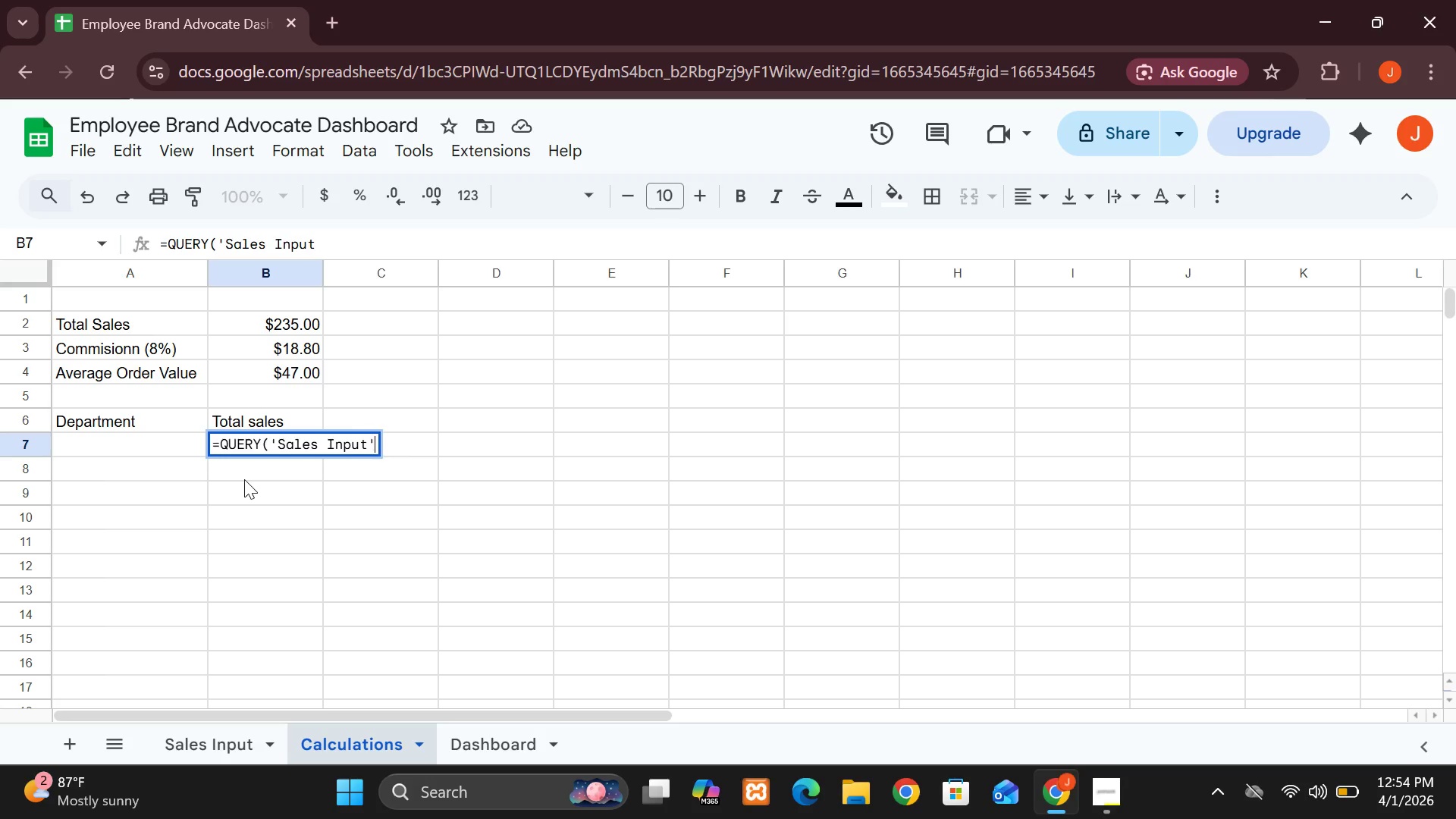 
key(Quote)
 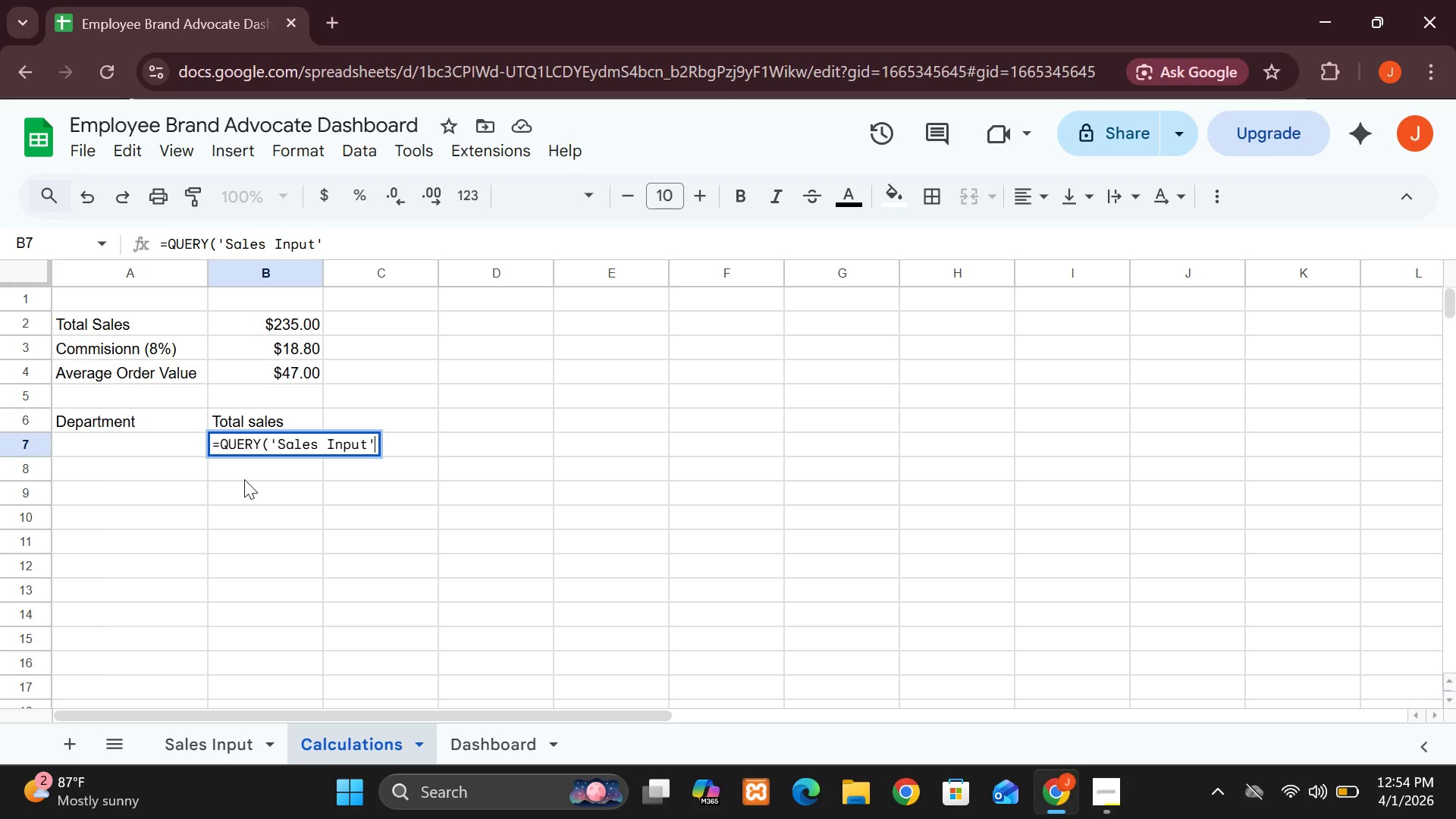 
type(~)
key(Backspace)
type(!A2:f)
key(Backspace)
type(F51, ")
 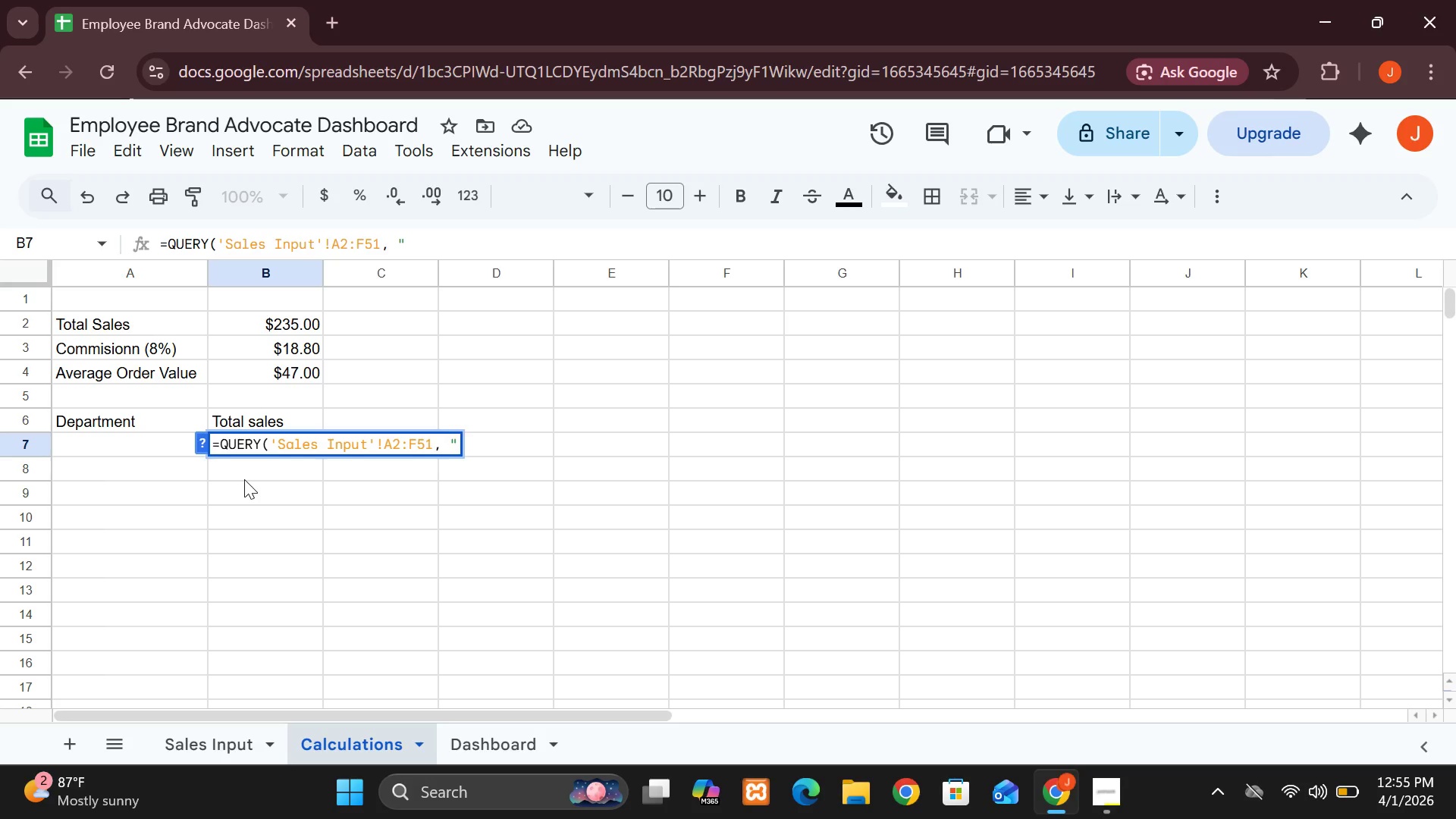 
type(SDE)
key(Backspace)
key(Backspace)
type(ELECT D,, SUM)
 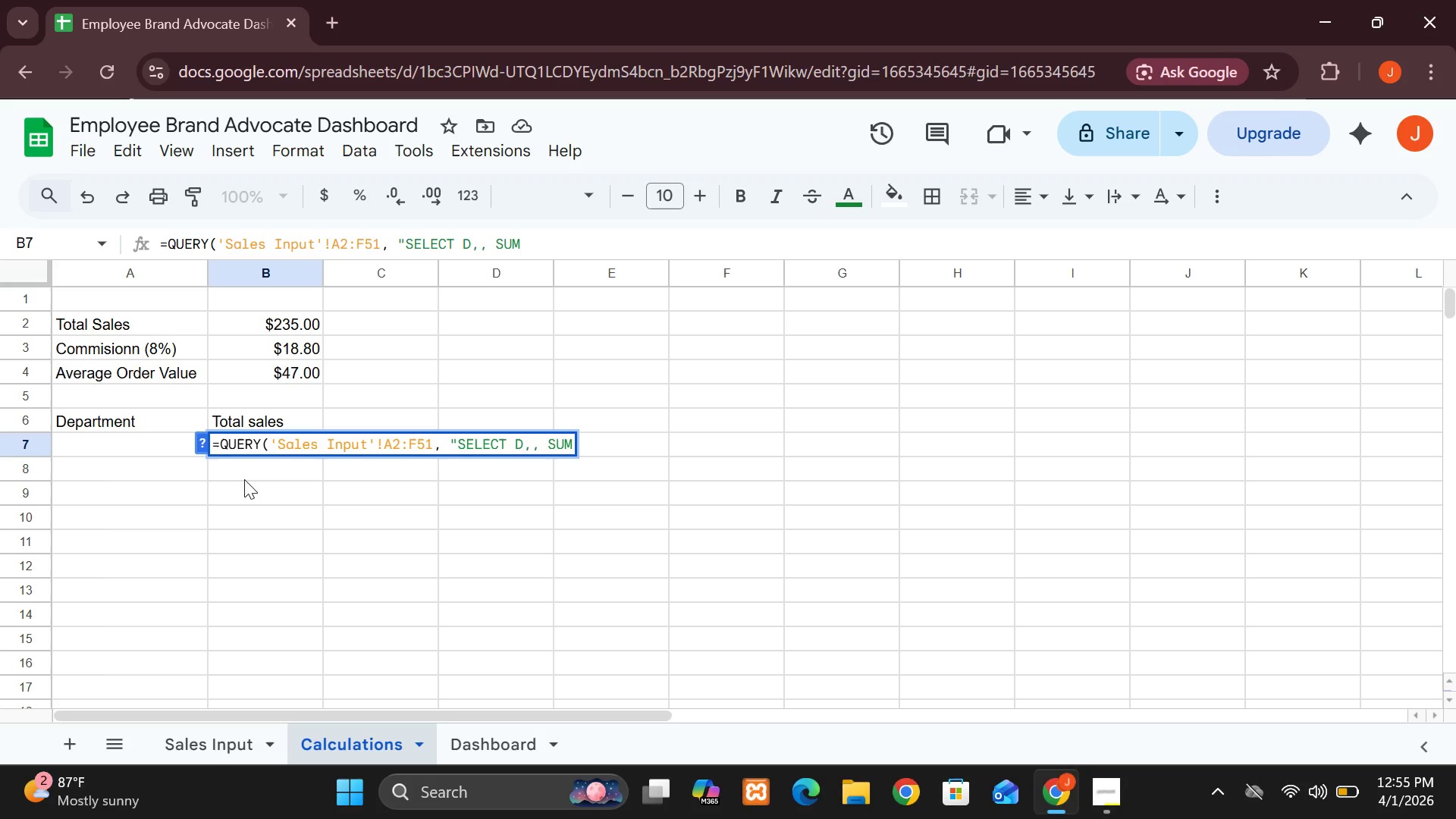 
left_click([547, 447])
 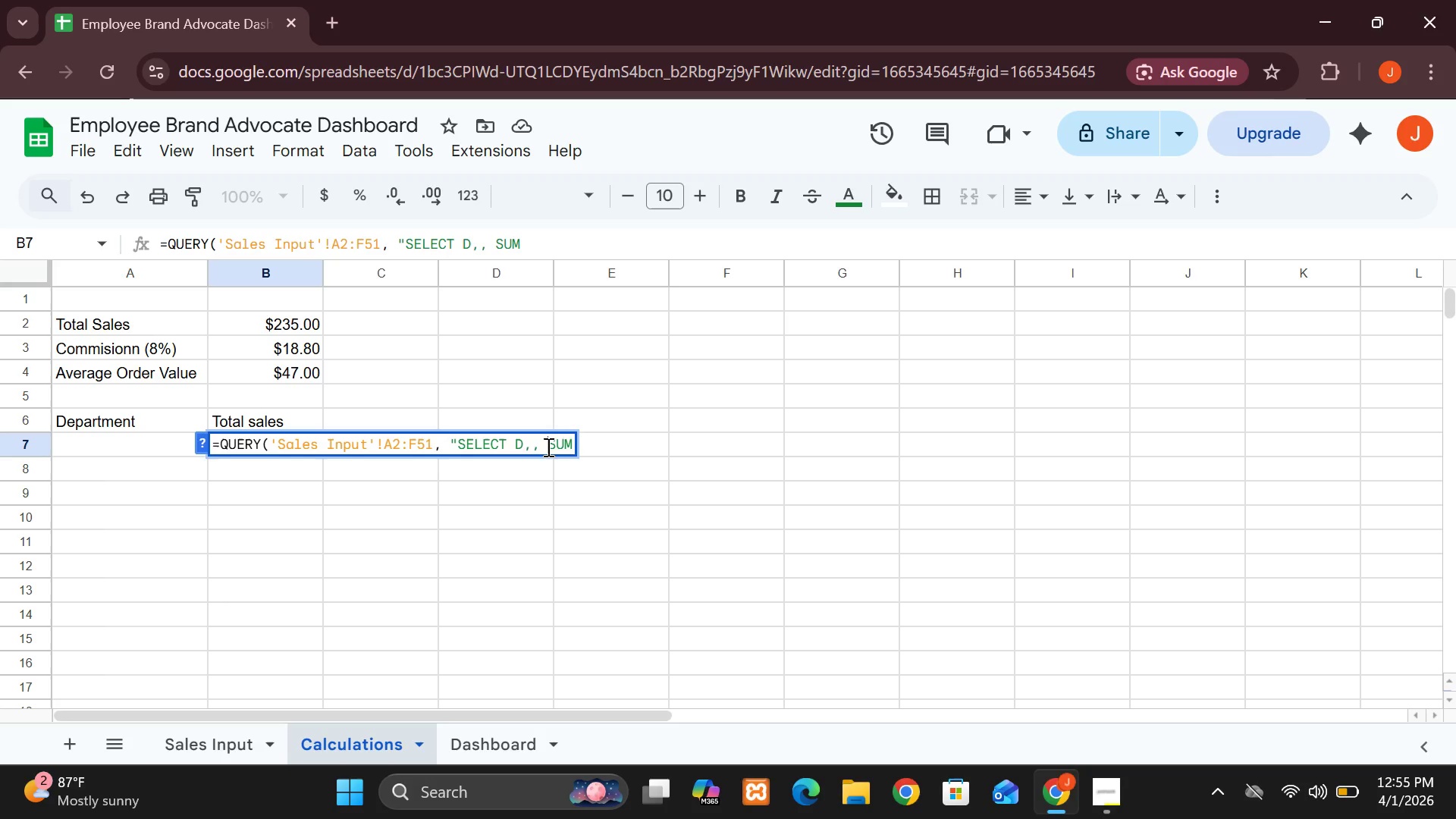 
key(Backspace)
 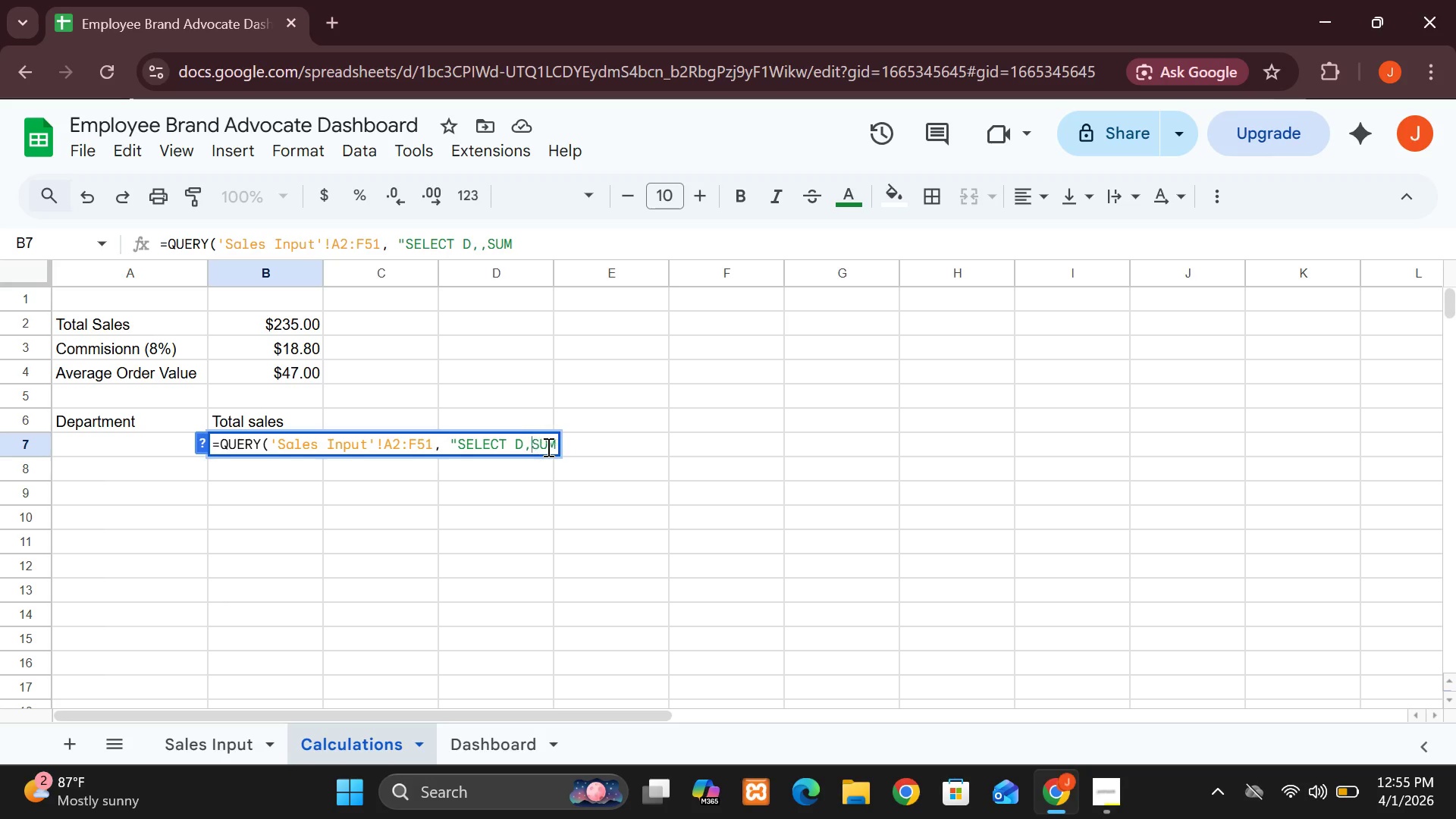 
key(Backspace)
 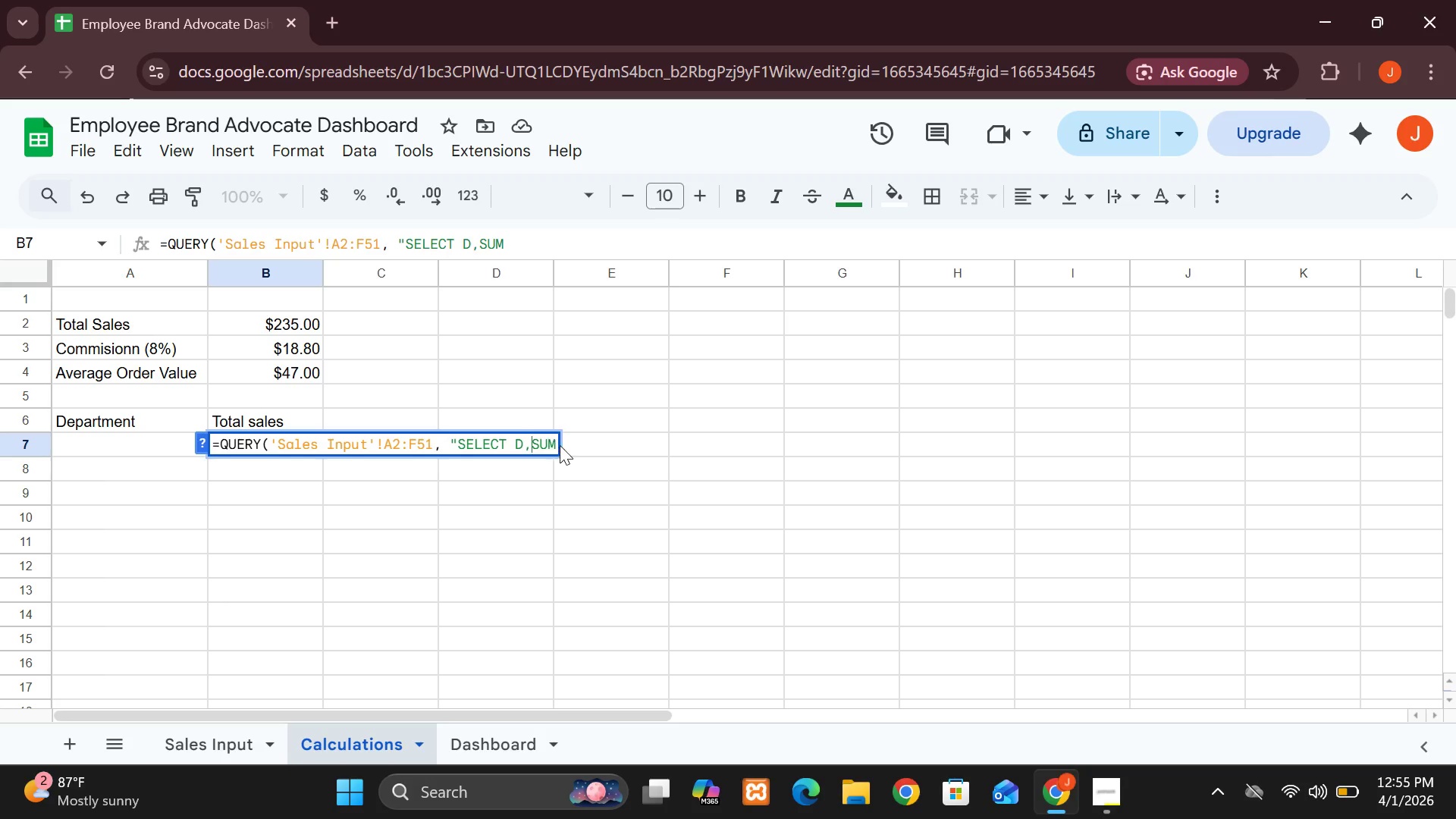 
left_click([562, 440])
 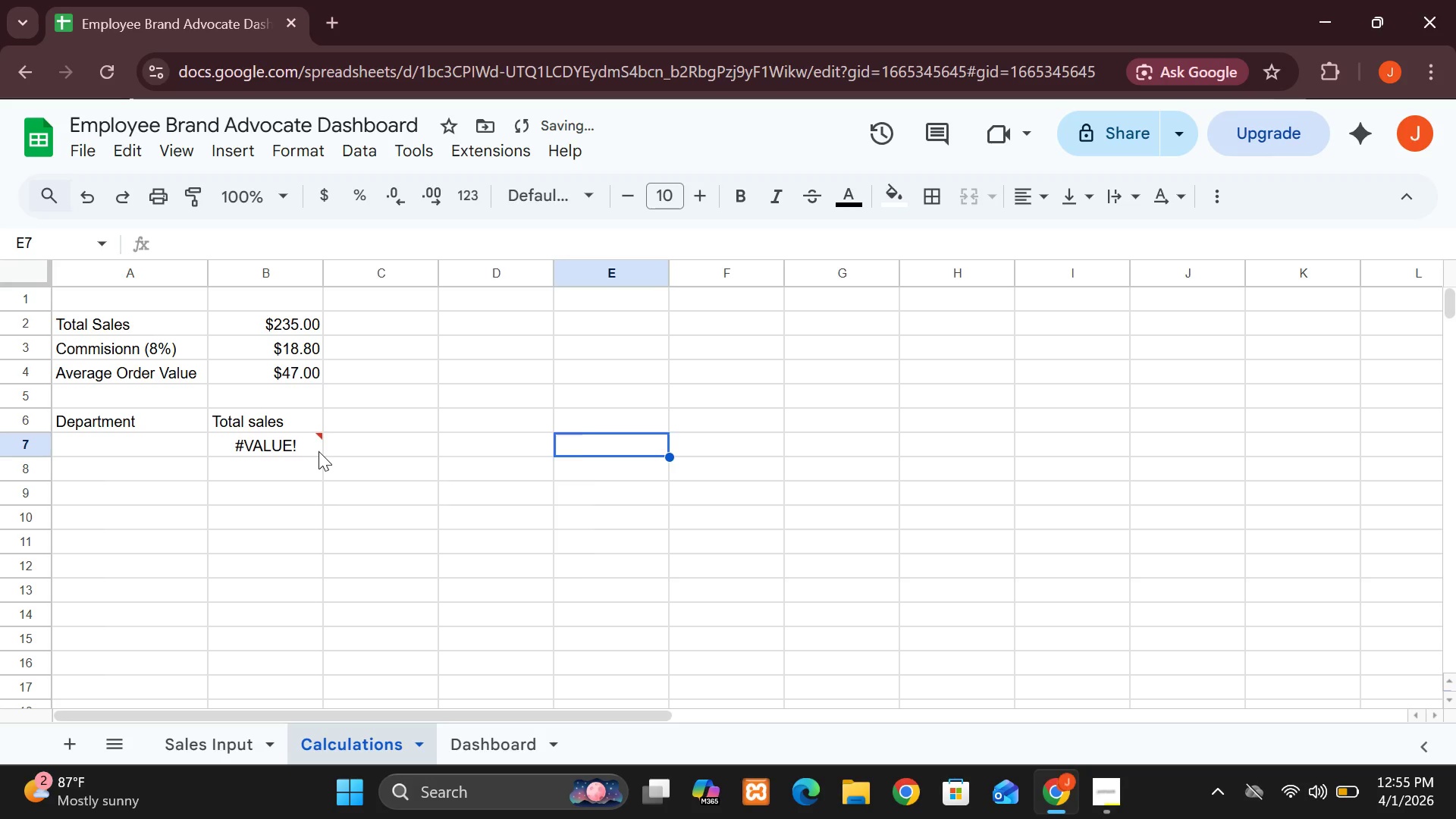 
double_click([318, 451])
 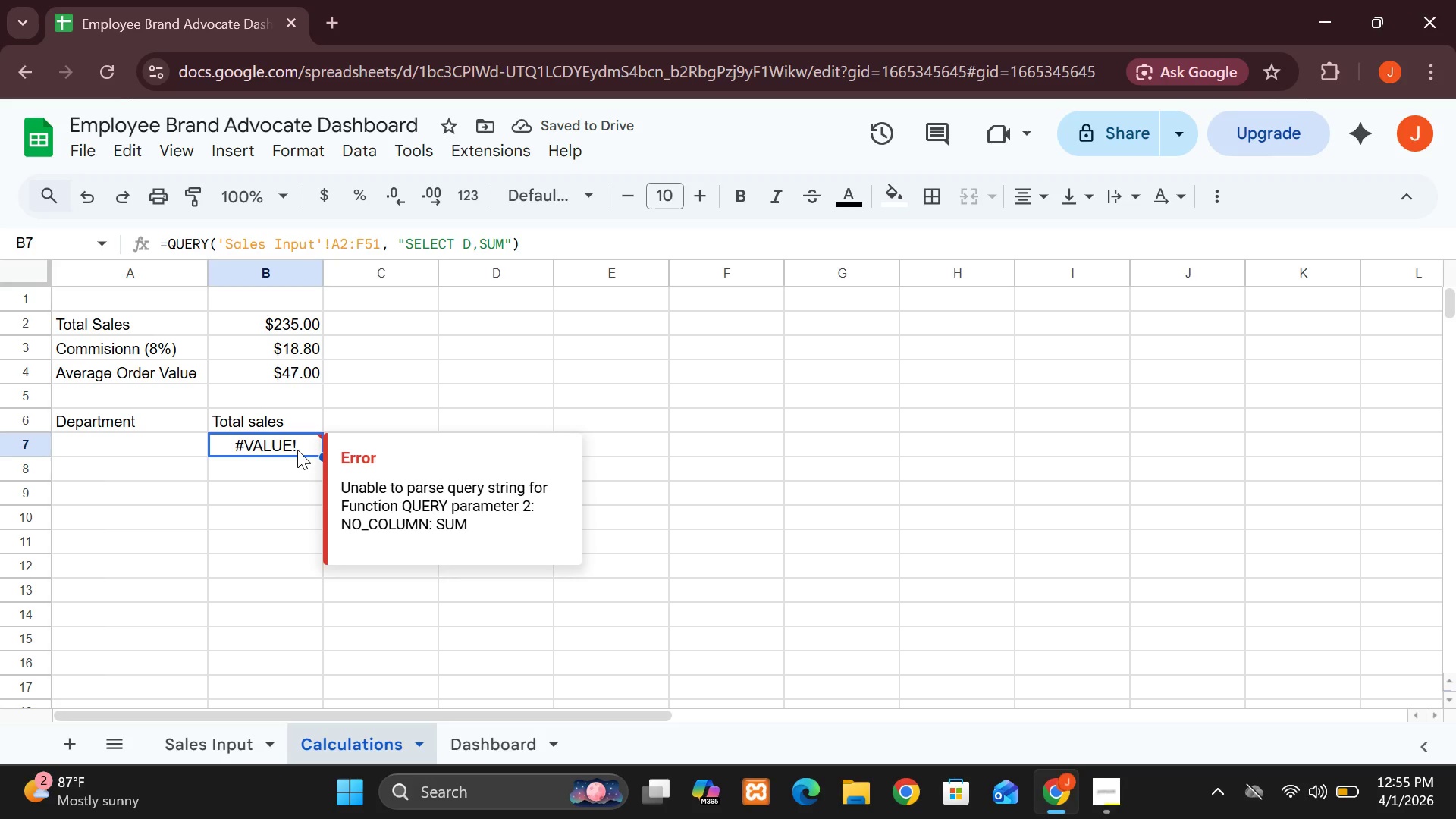 
double_click([297, 450])
 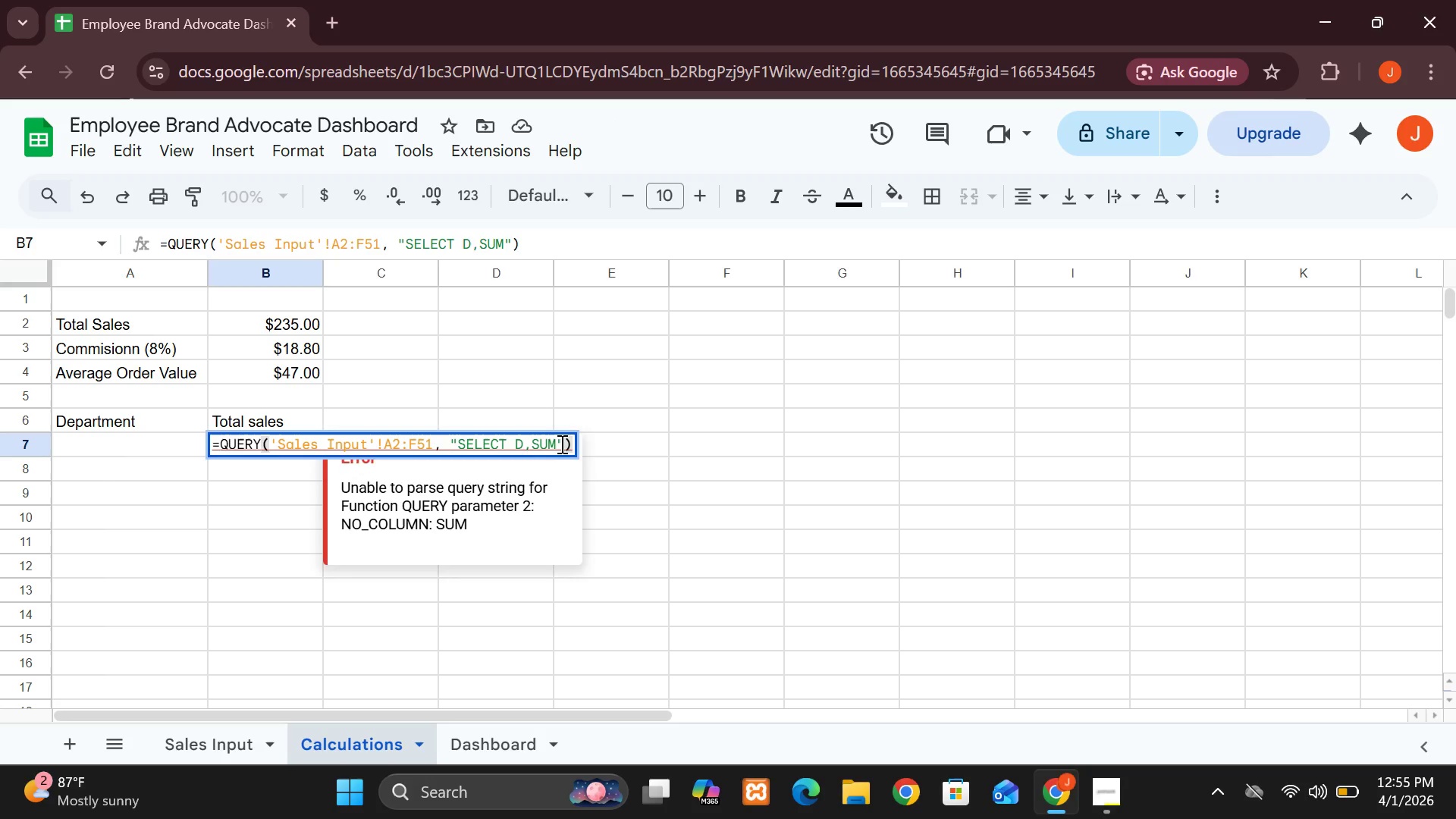 
left_click([560, 442])
 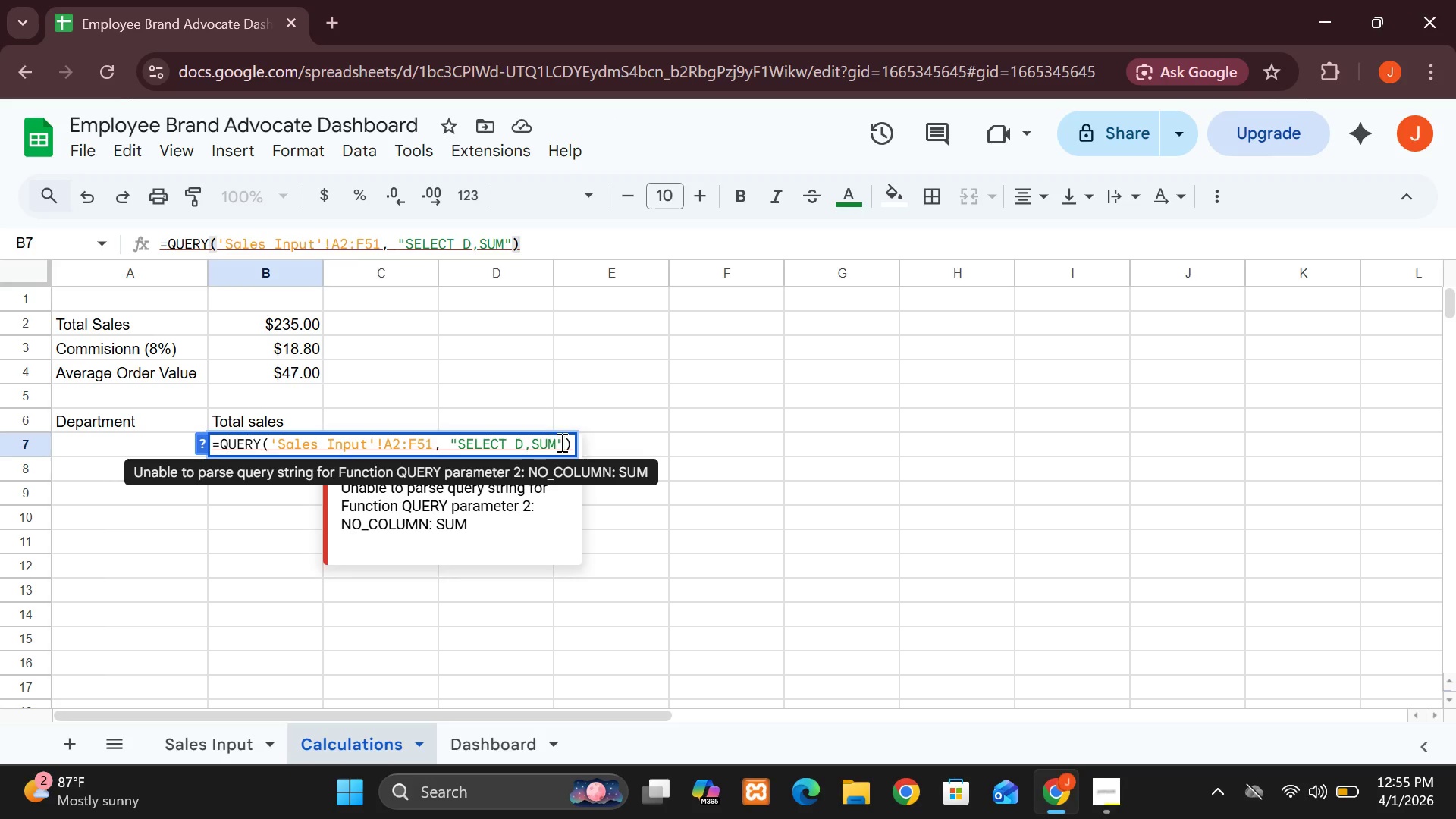 
key(Backspace)
 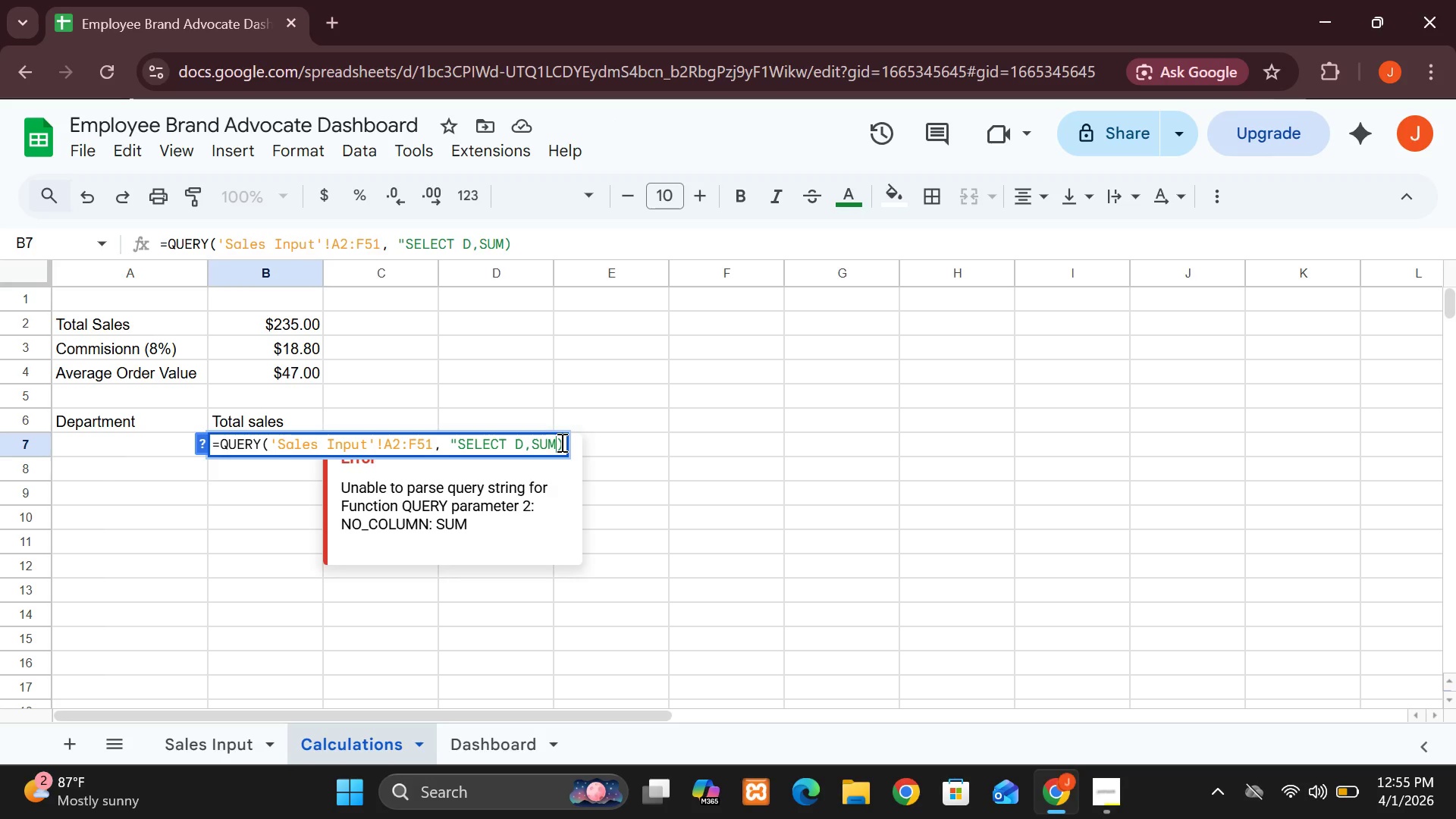 
type((F)
 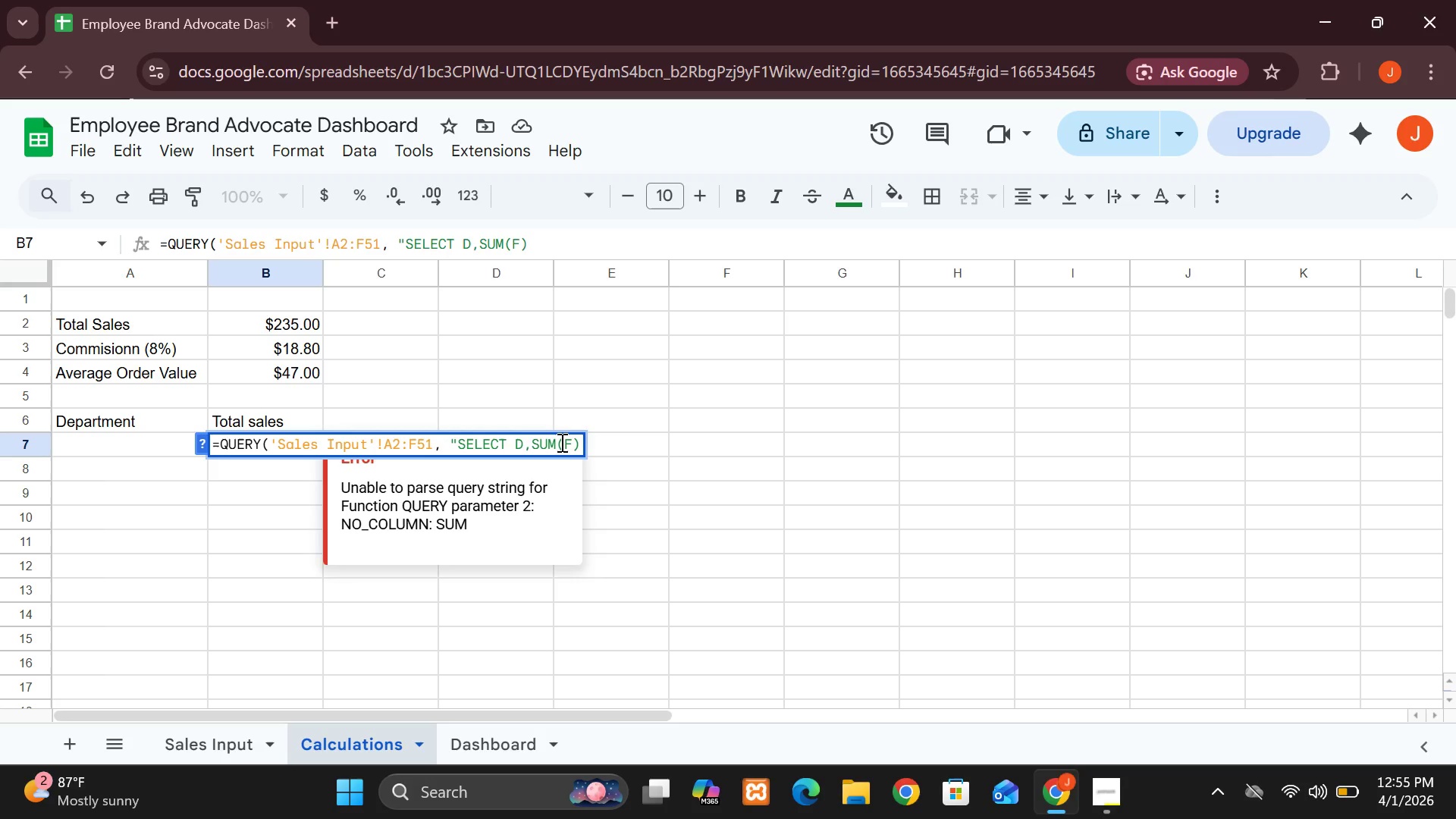 
wait(6.2)
 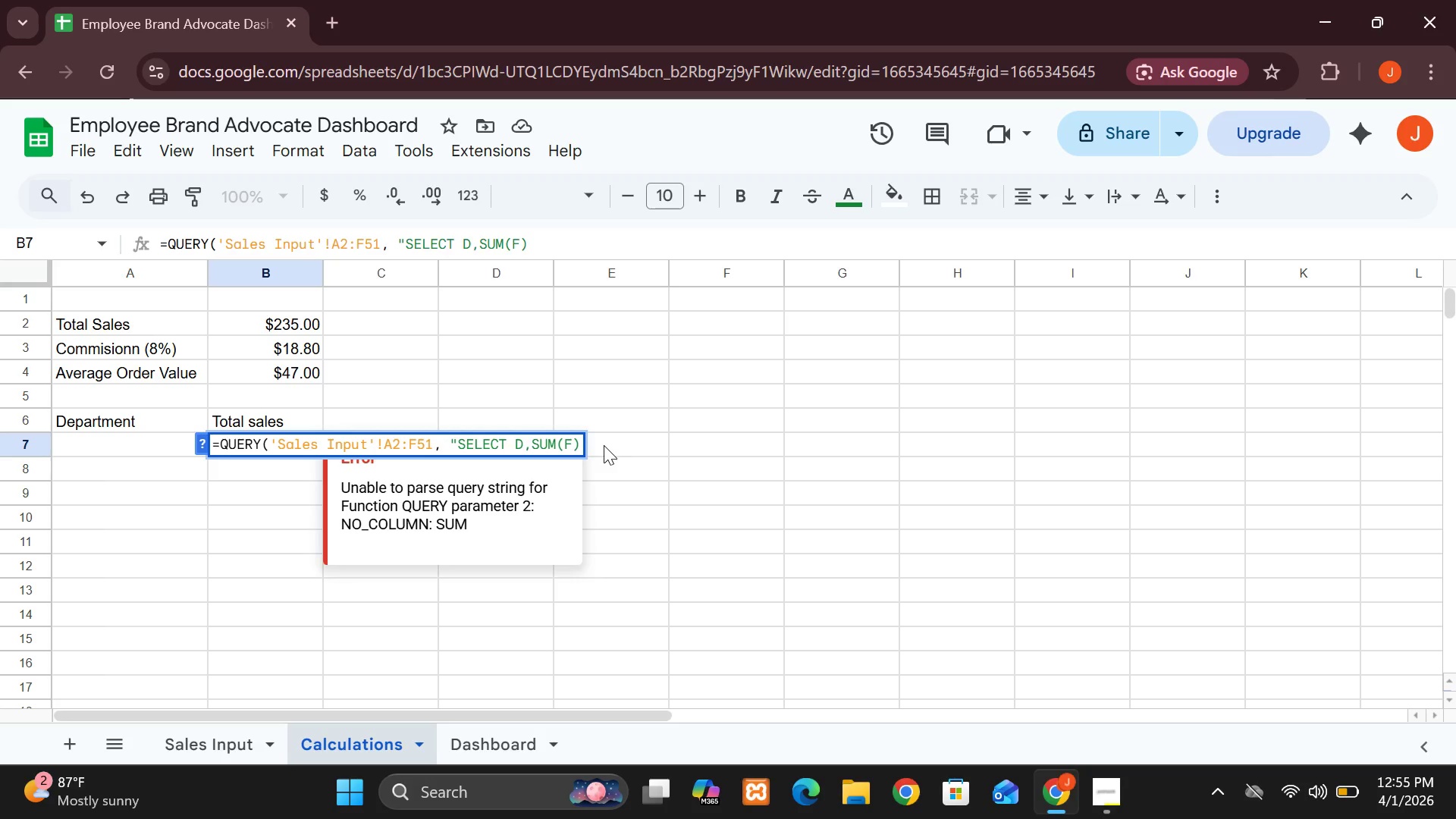 
left_click([579, 440])
 